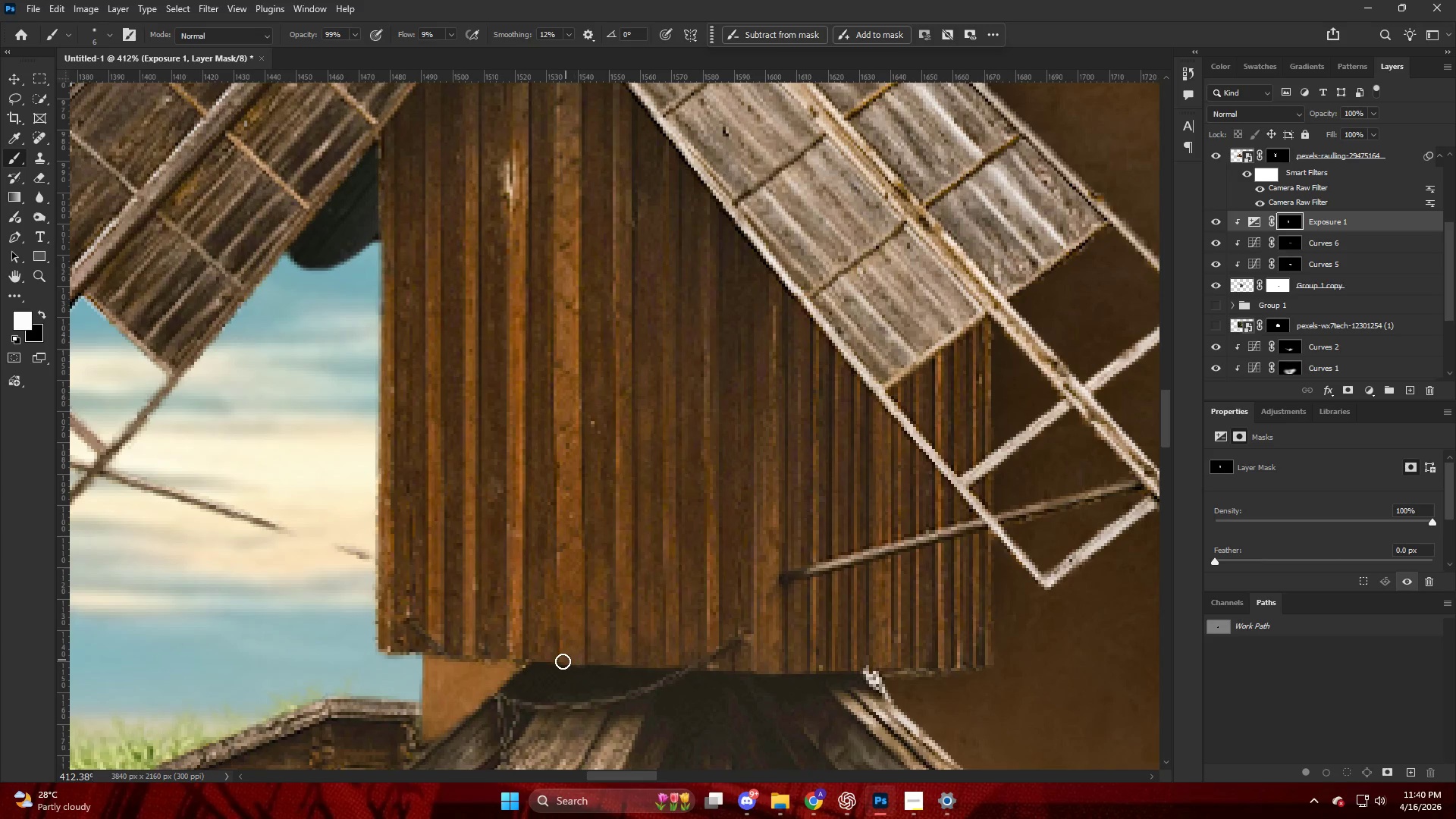 
scroll: coordinate [595, 674], scroll_direction: up, amount: 4.0
 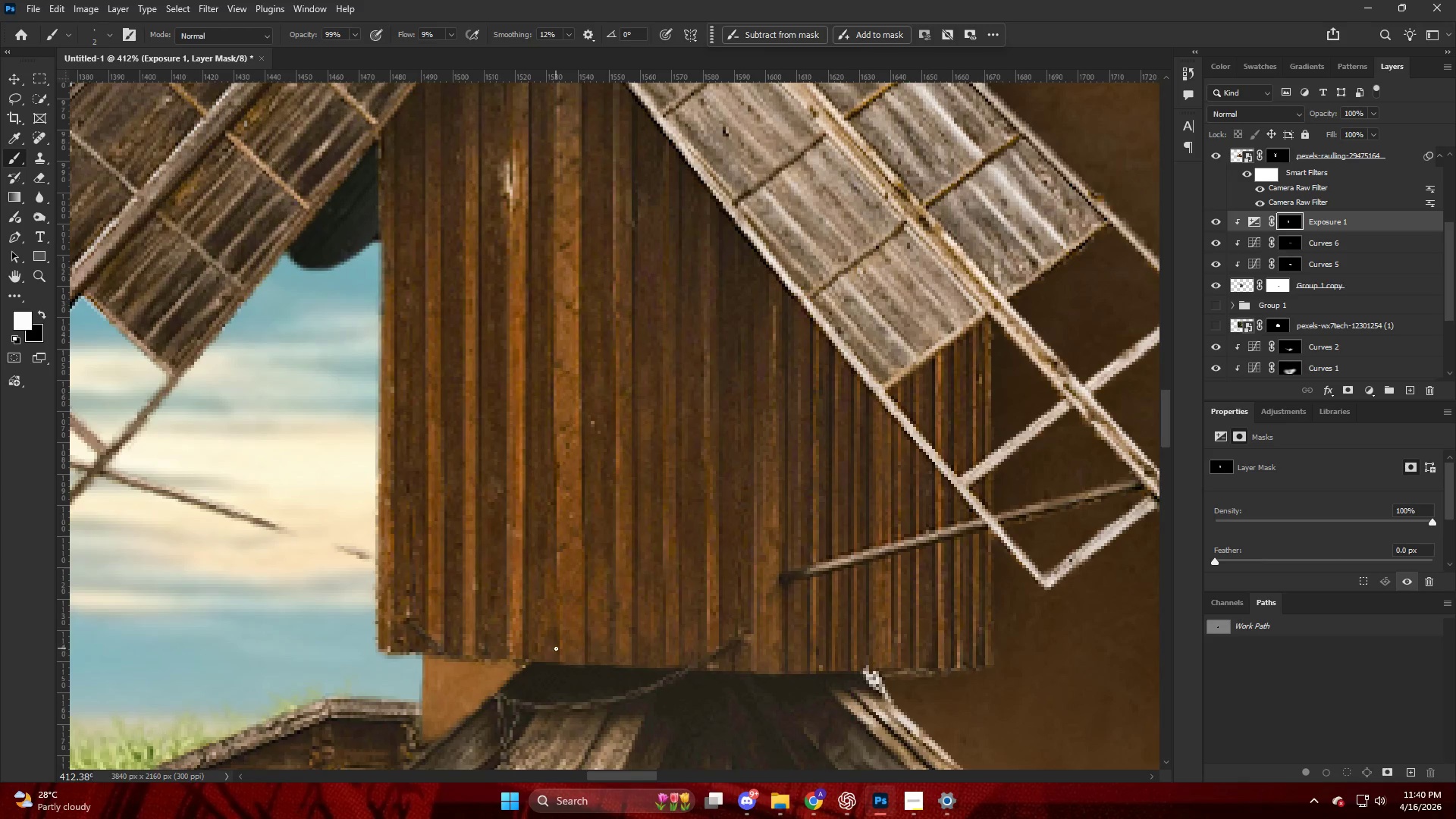 
key(Alt+AltLeft)
 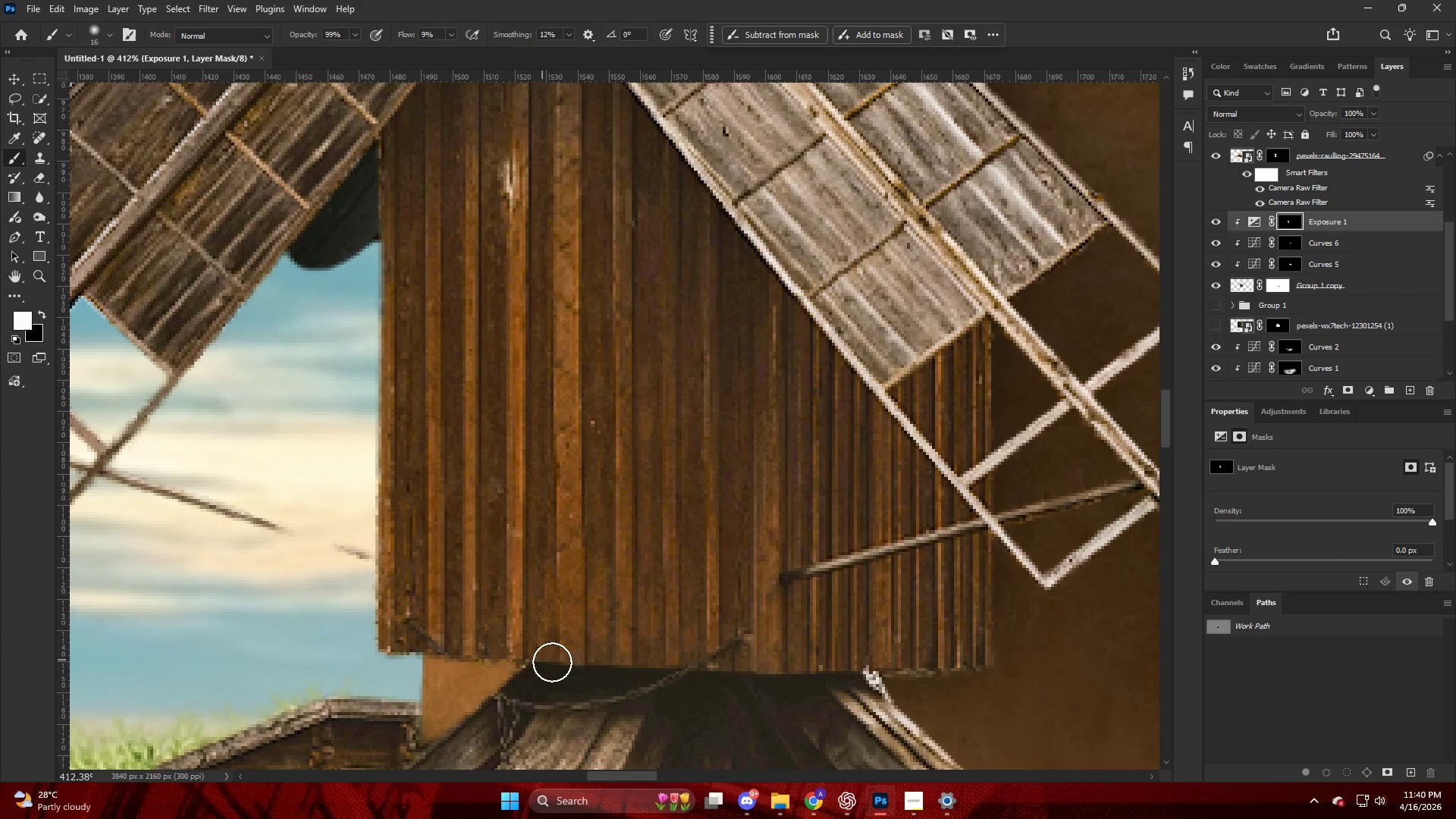 
left_click_drag(start_coordinate=[538, 664], to_coordinate=[453, 650])
 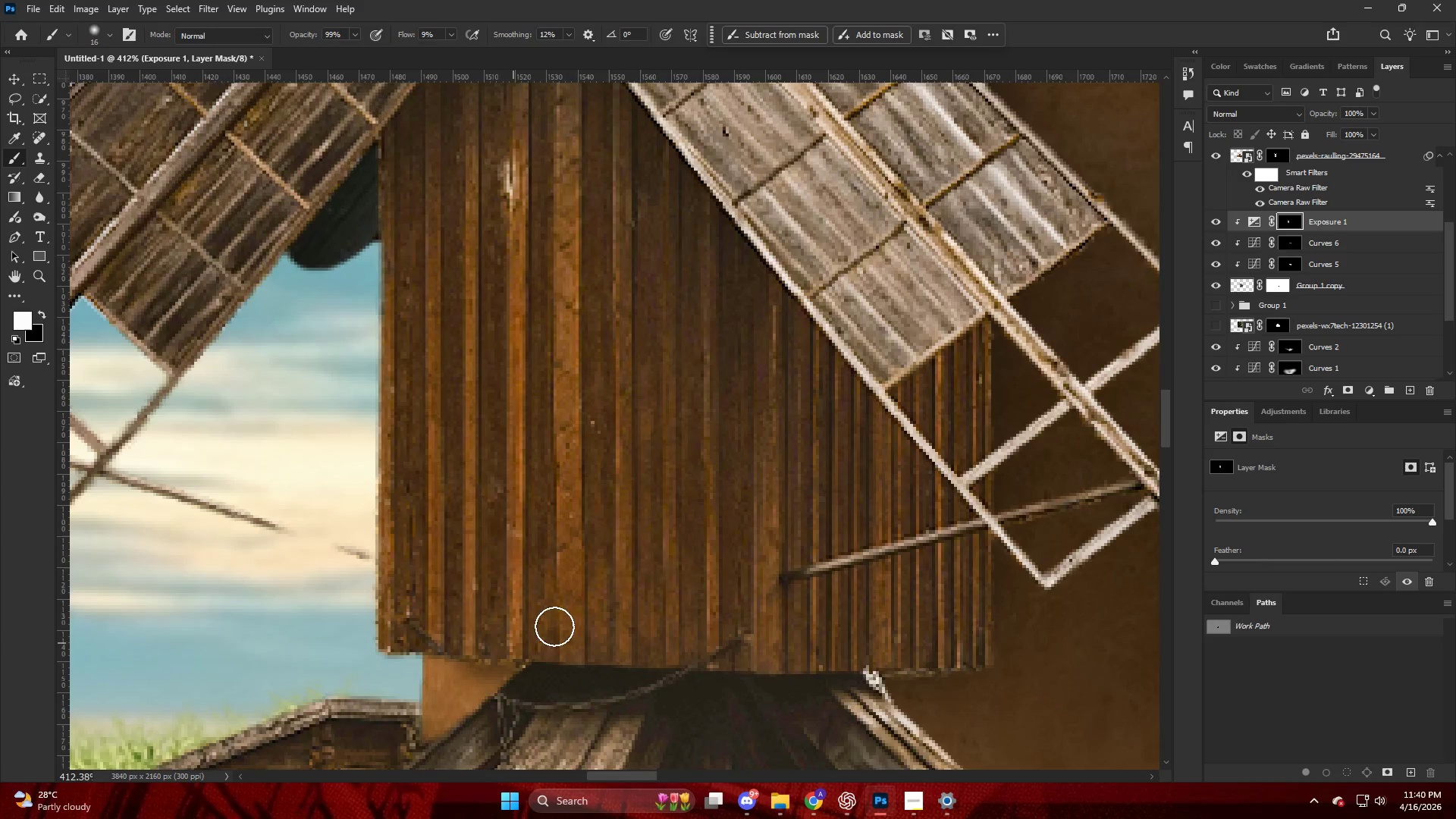 
key(Alt+AltLeft)
 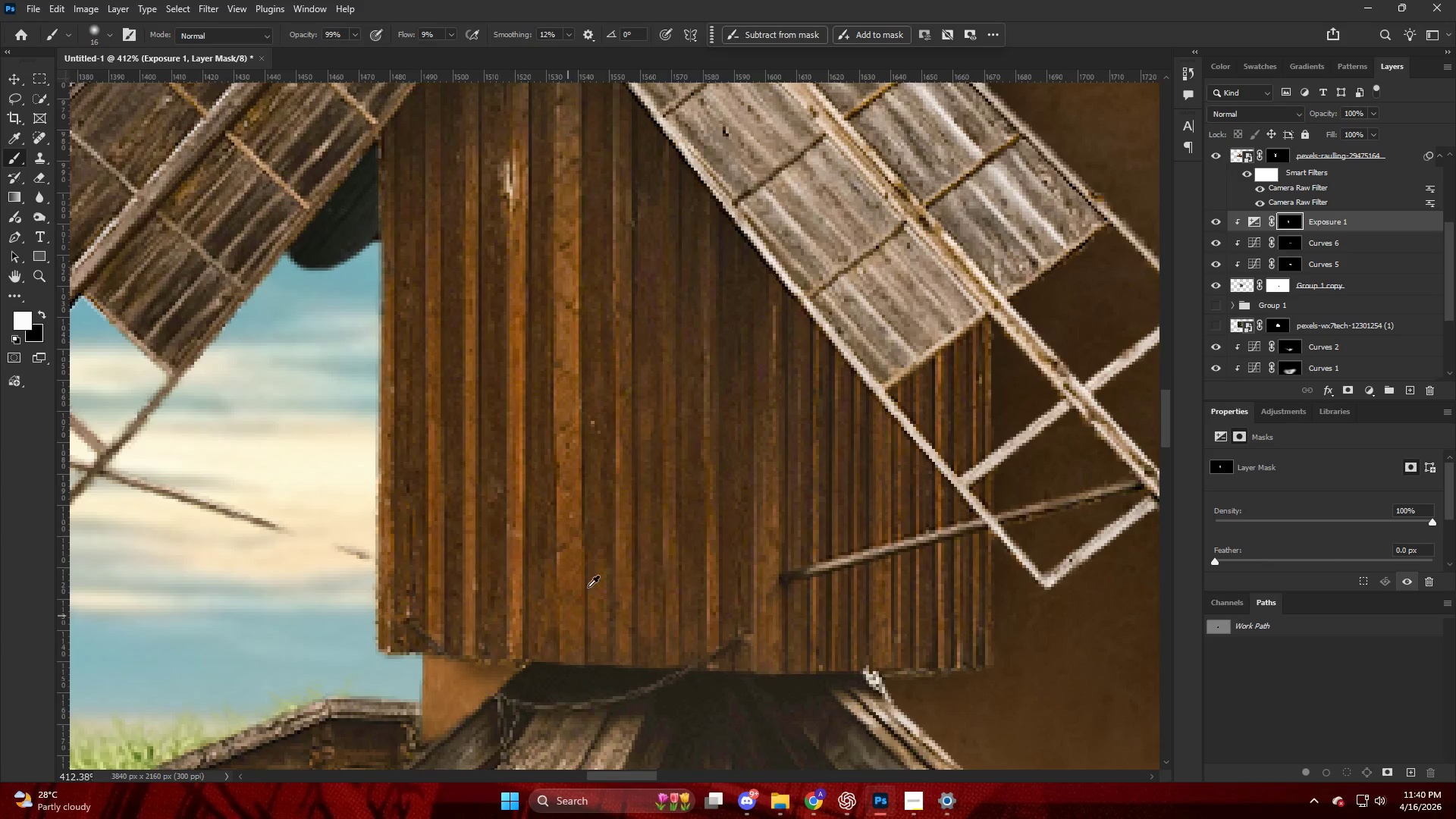 
hold_key(key=AltLeft, duration=0.42)
 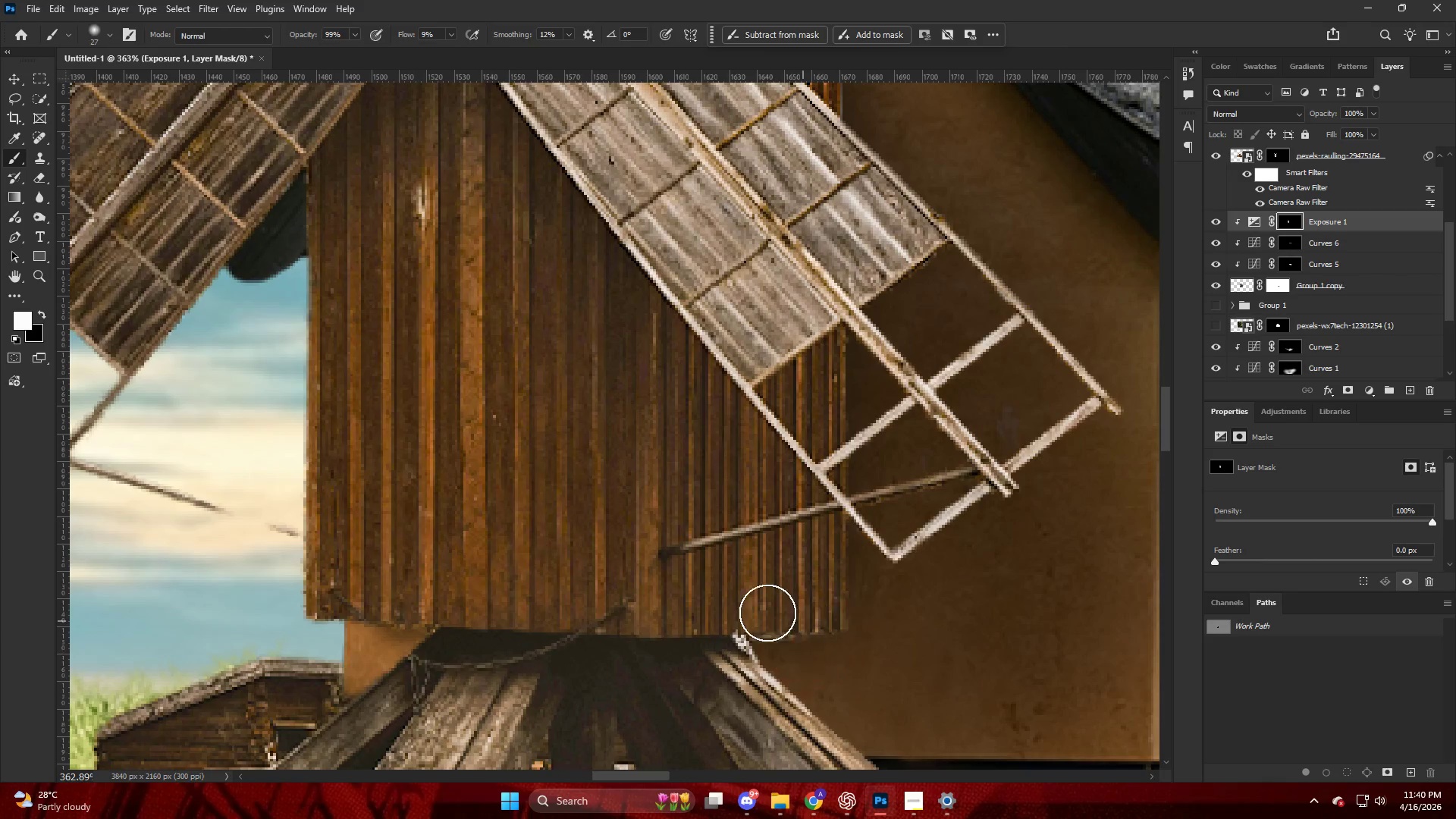 
left_click_drag(start_coordinate=[758, 615], to_coordinate=[640, 636])
 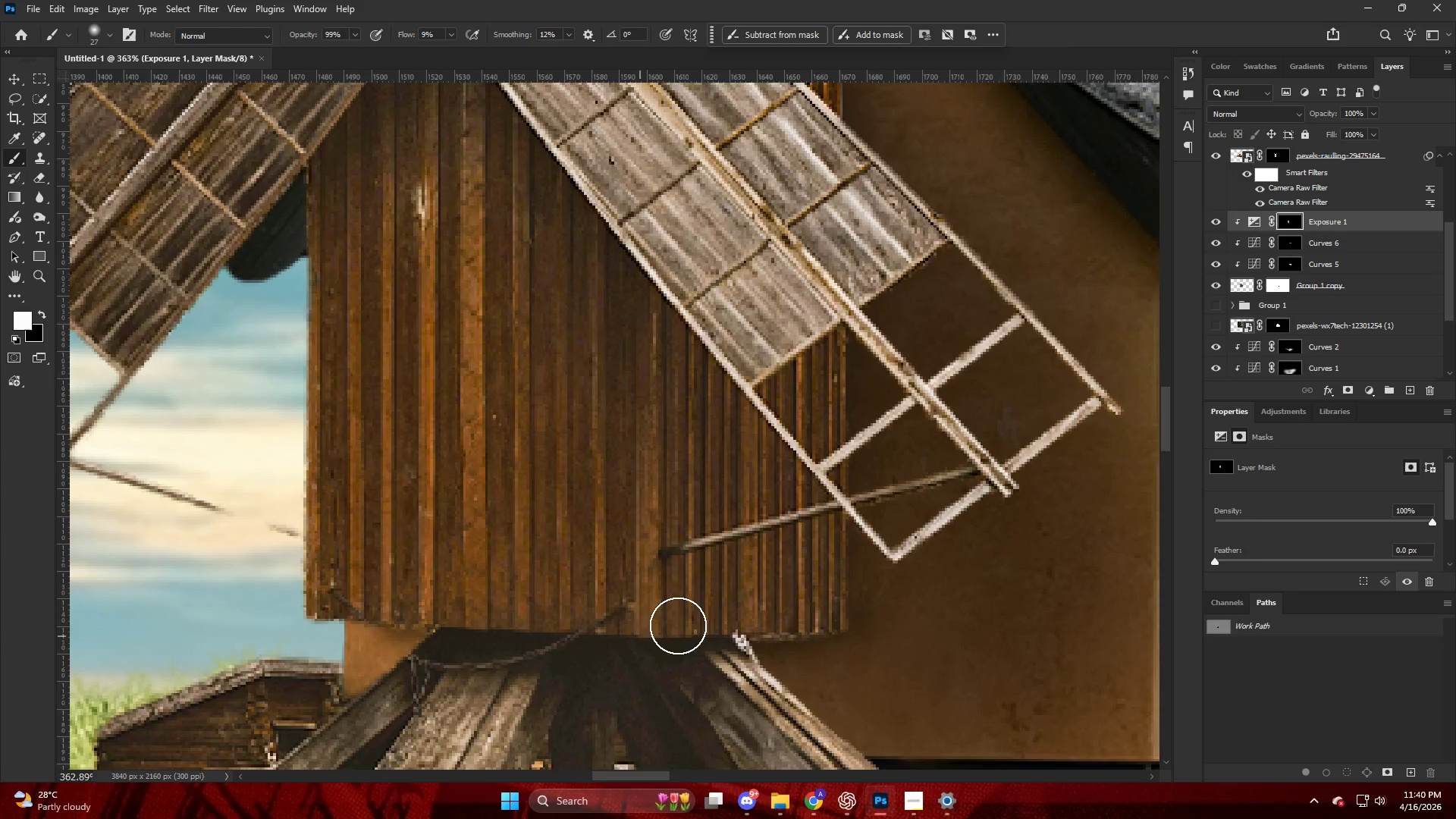 
scroll: coordinate [807, 642], scroll_direction: down, amount: 2.0
 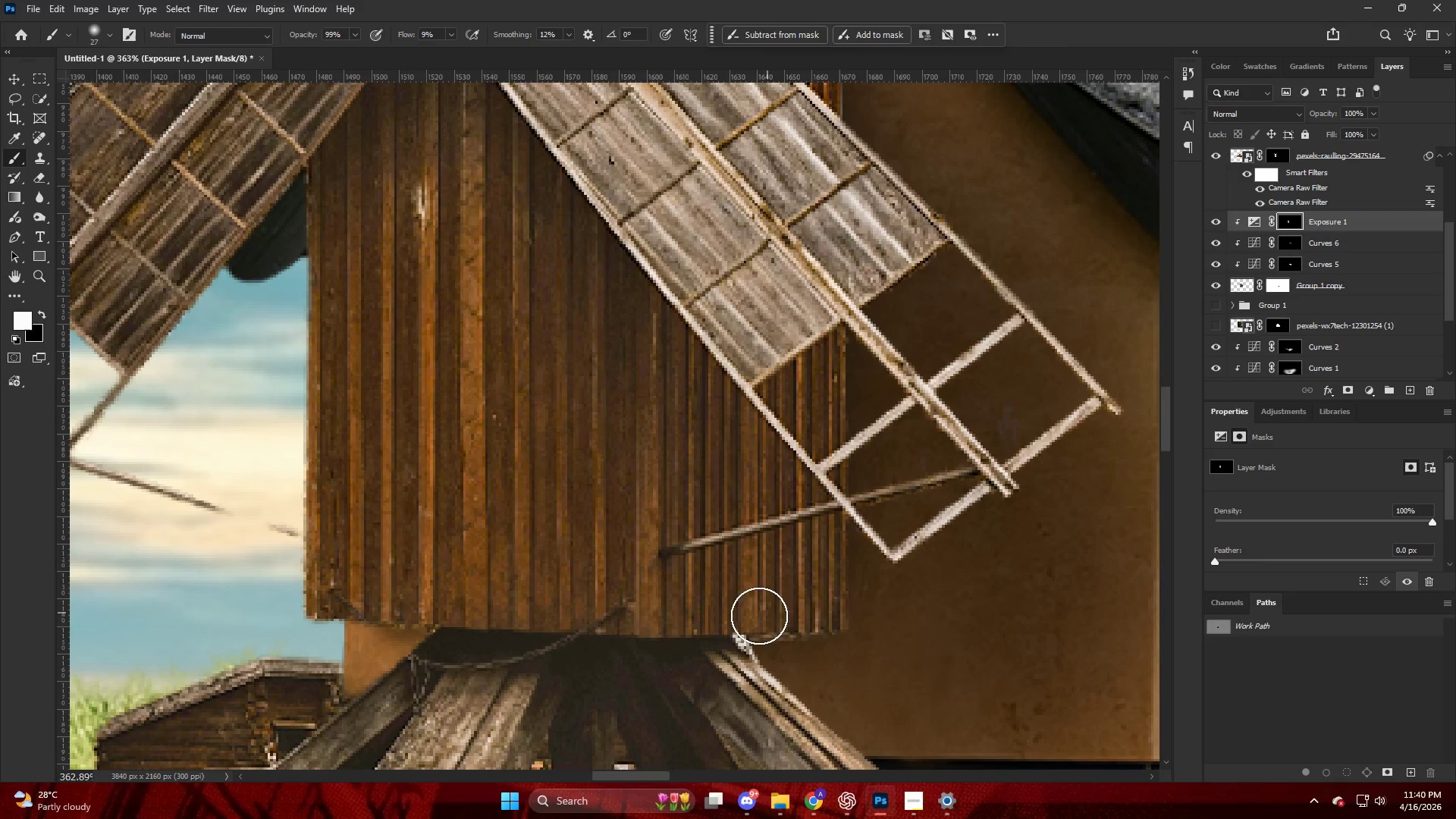 
key(Alt+AltLeft)
 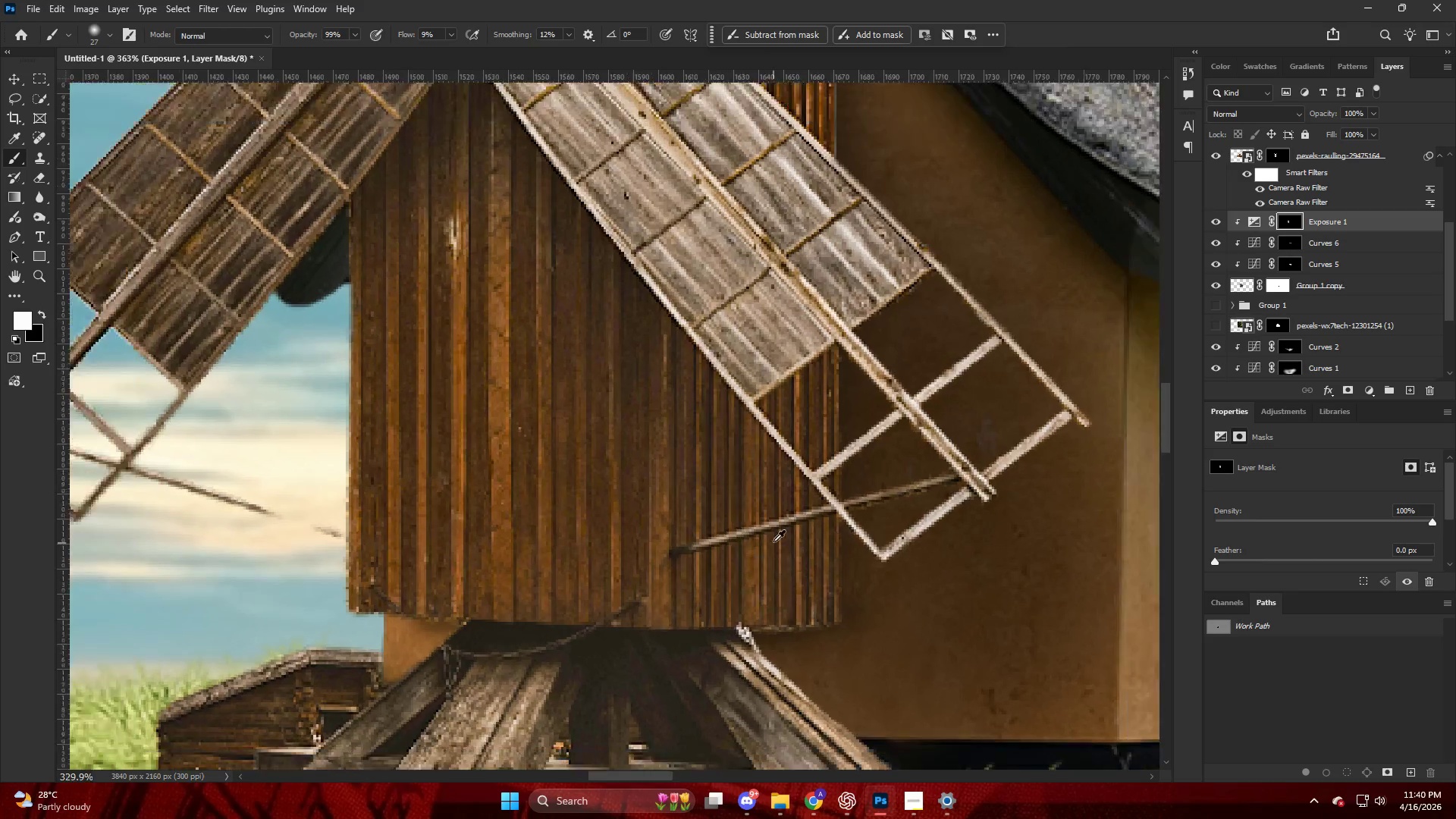 
key(V)
 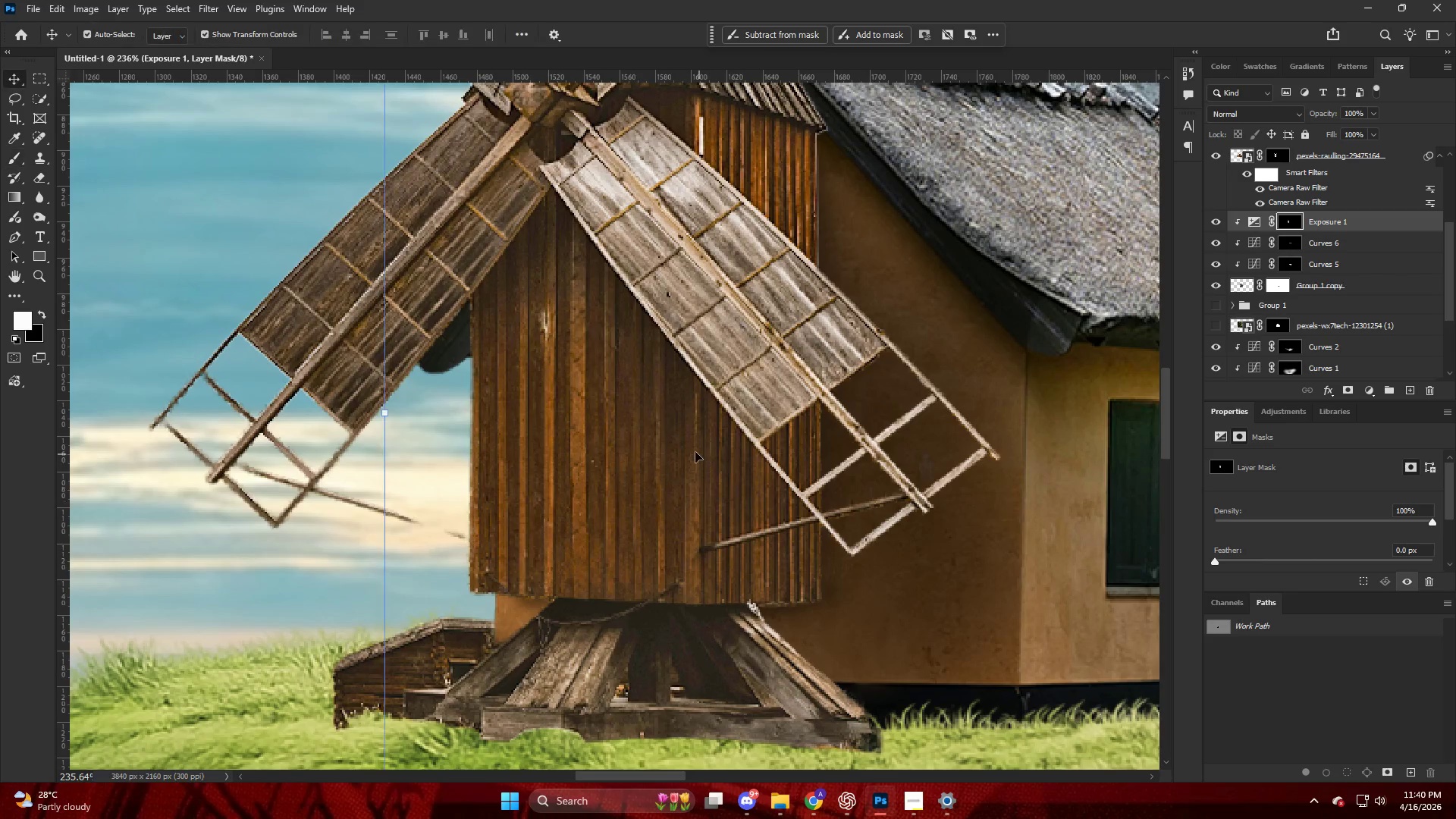 
left_click([695, 450])
 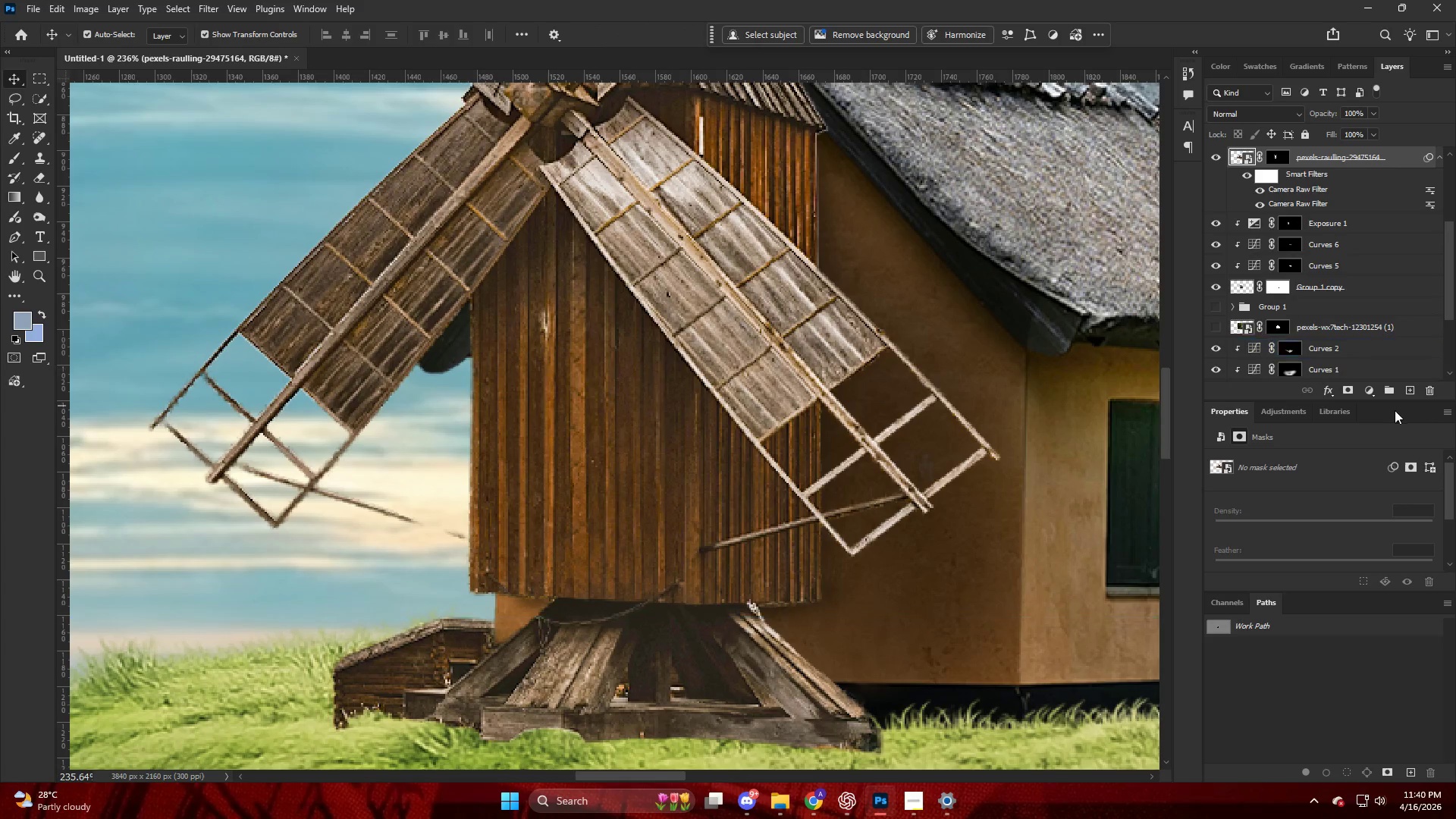 
scroll: coordinate [774, 543], scroll_direction: down, amount: 5.0
 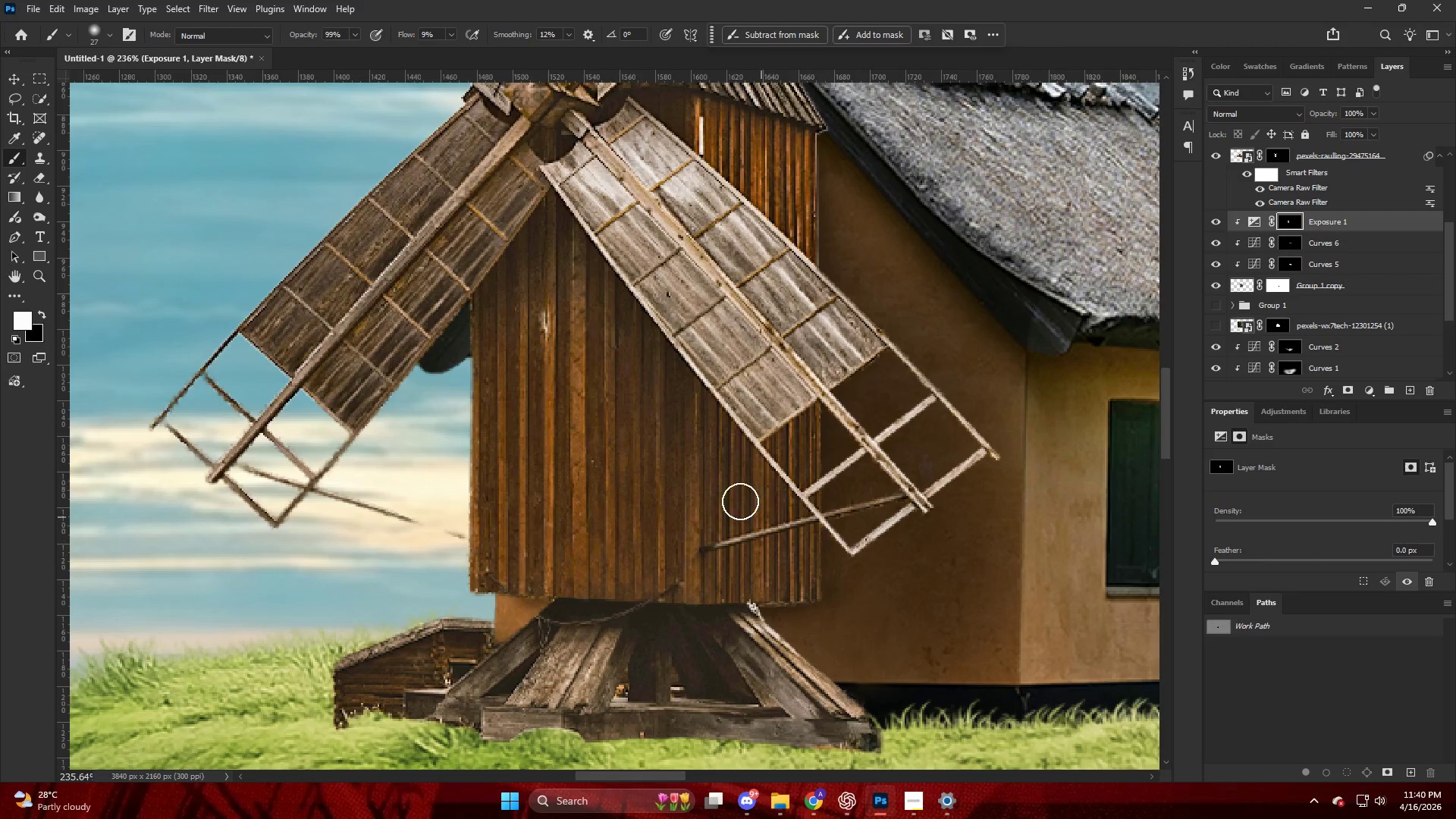 
left_click([1372, 386])
 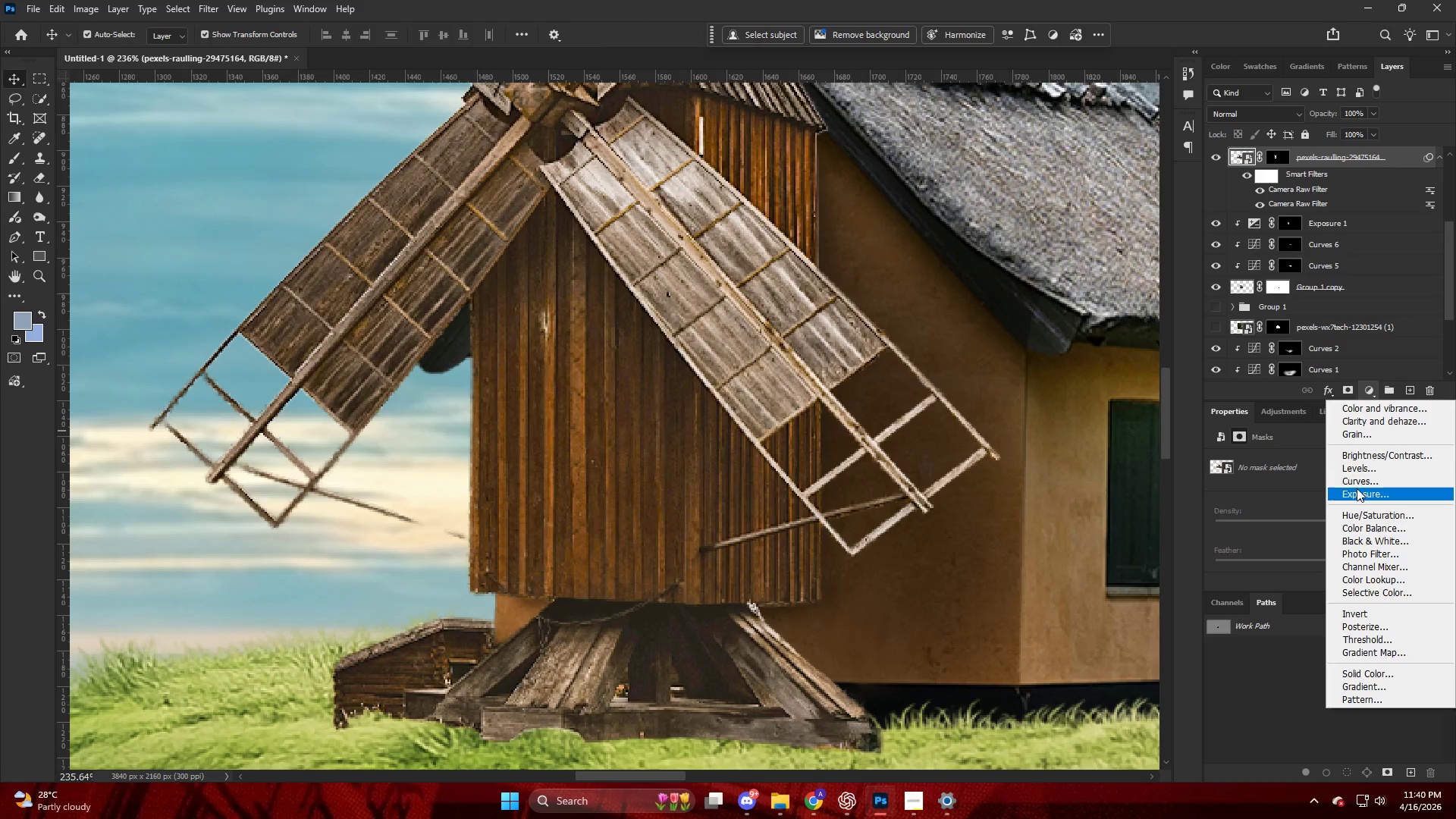 
left_click([1357, 490])
 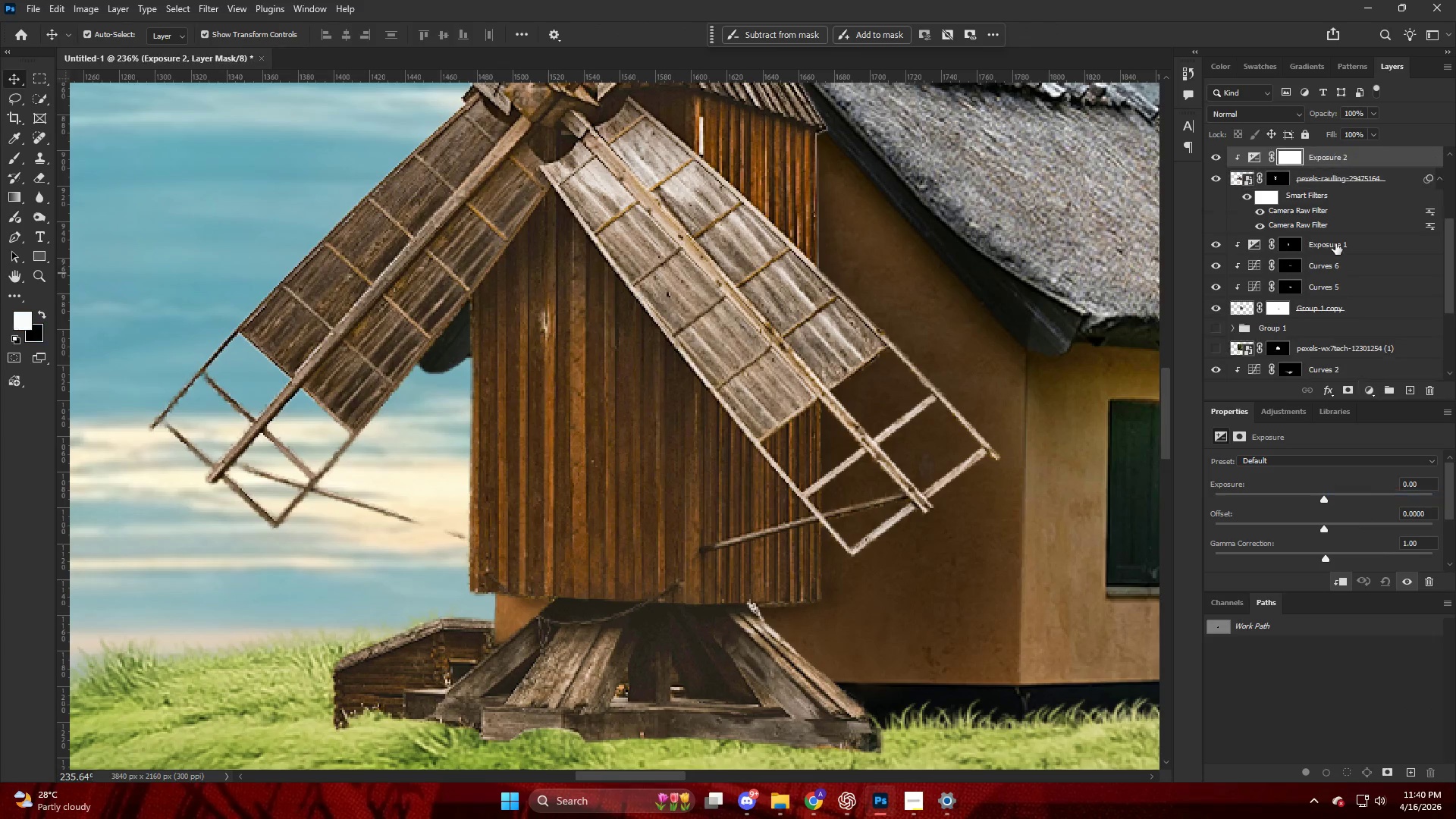 
hold_key(key=AltLeft, duration=0.83)
left_click([1338, 169])
 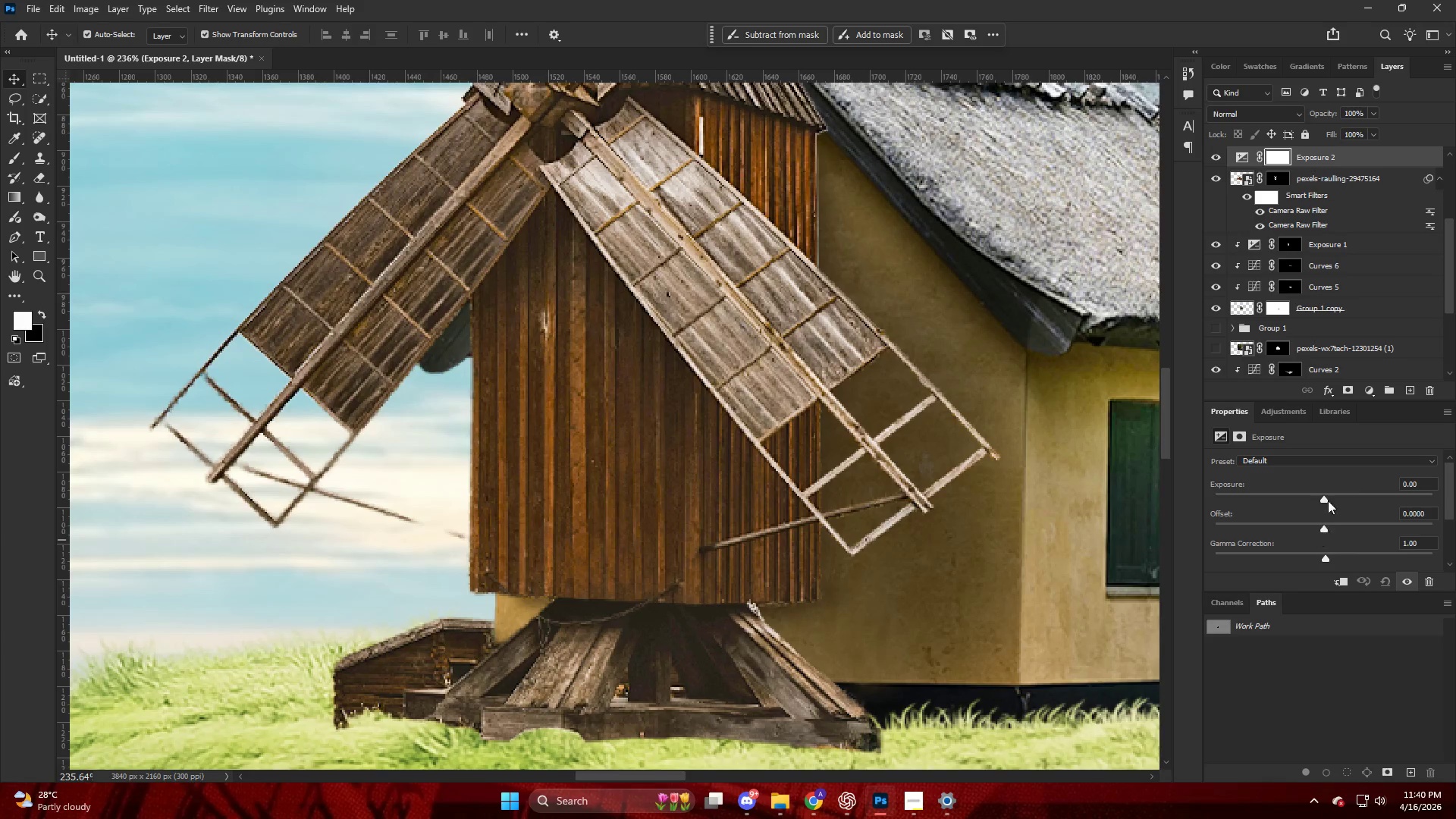 
key(Control+ControlLeft)
 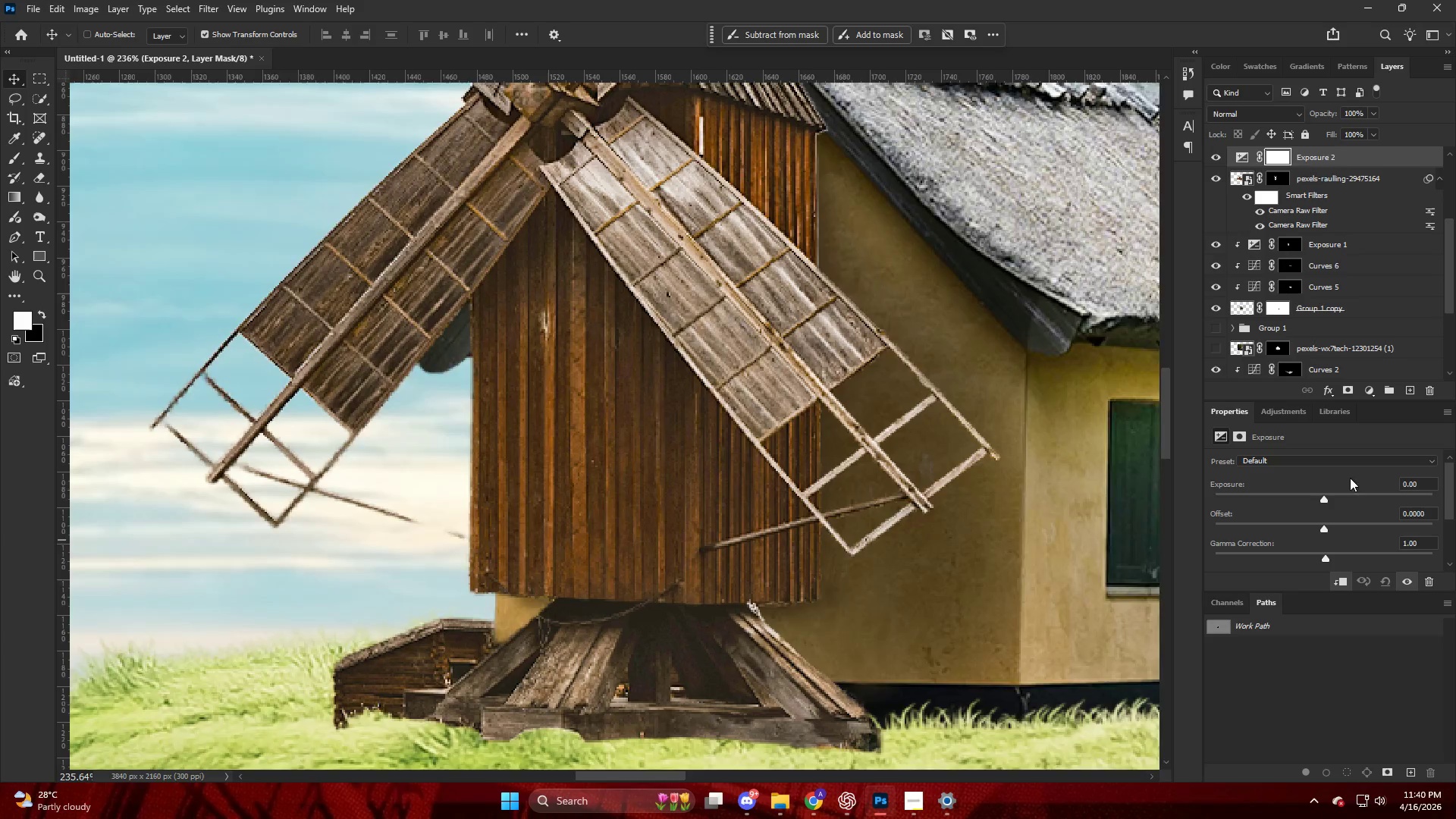 
key(Control+Z)
 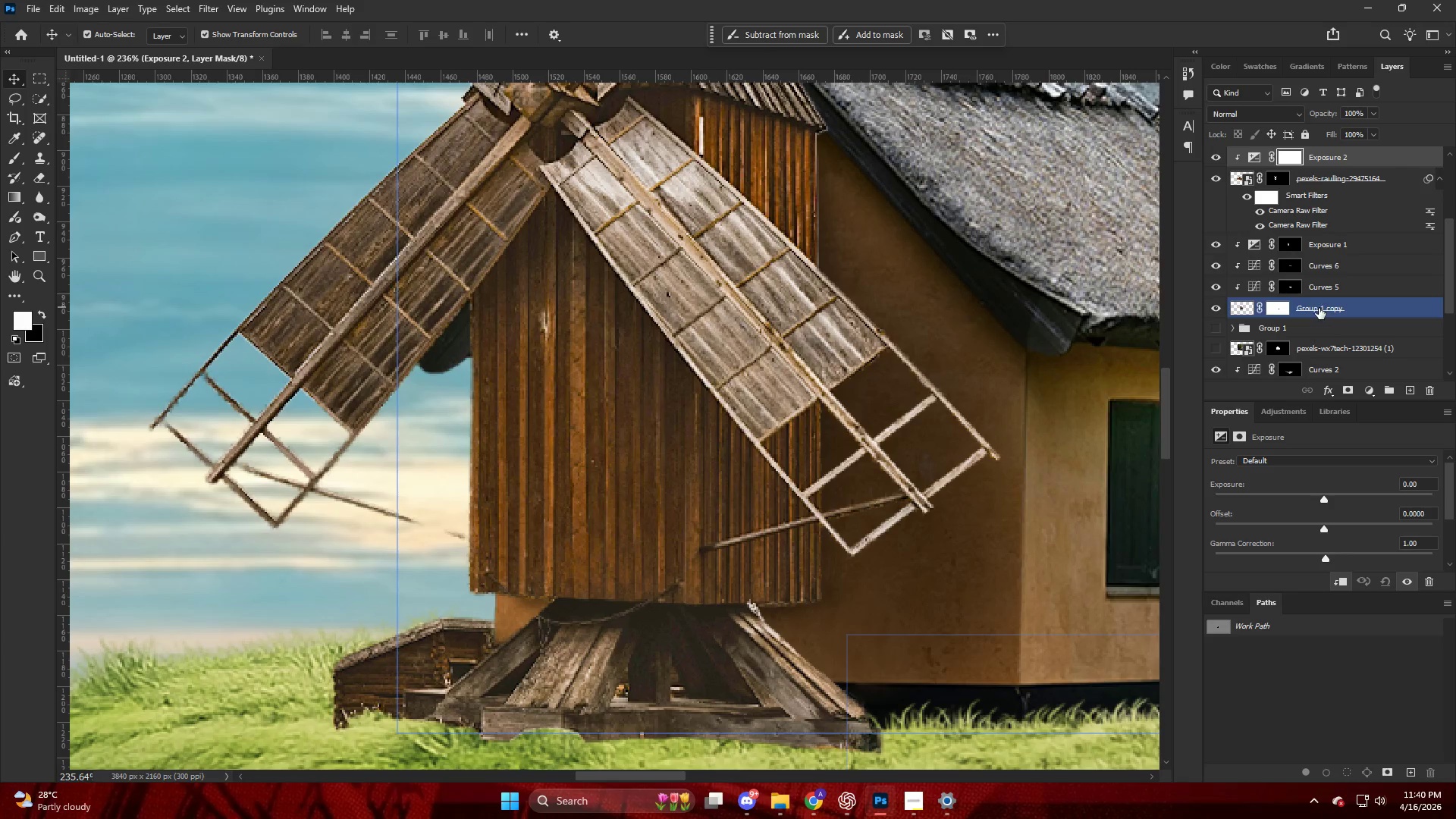 
key(V)
 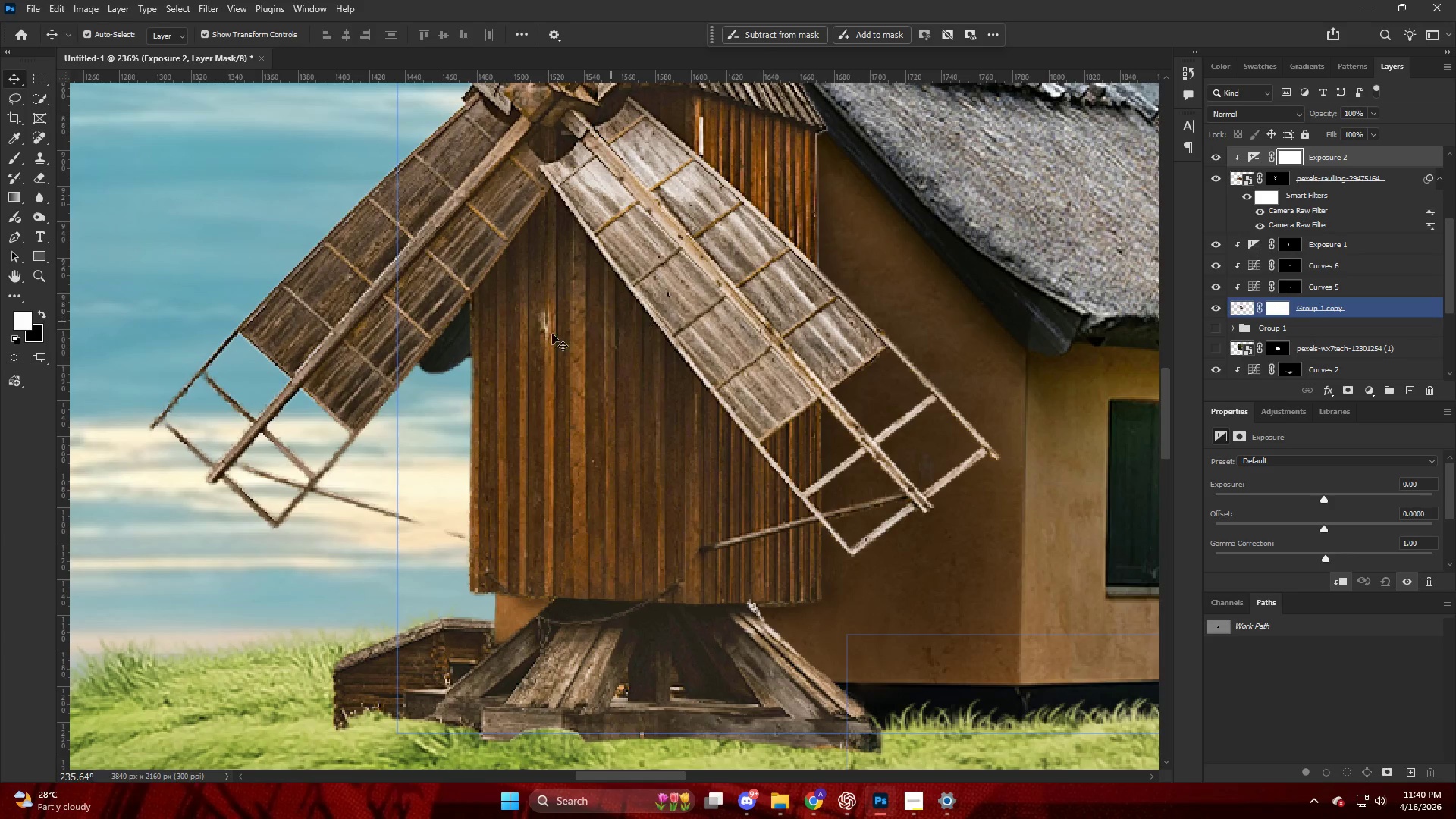 
left_click([549, 334])
 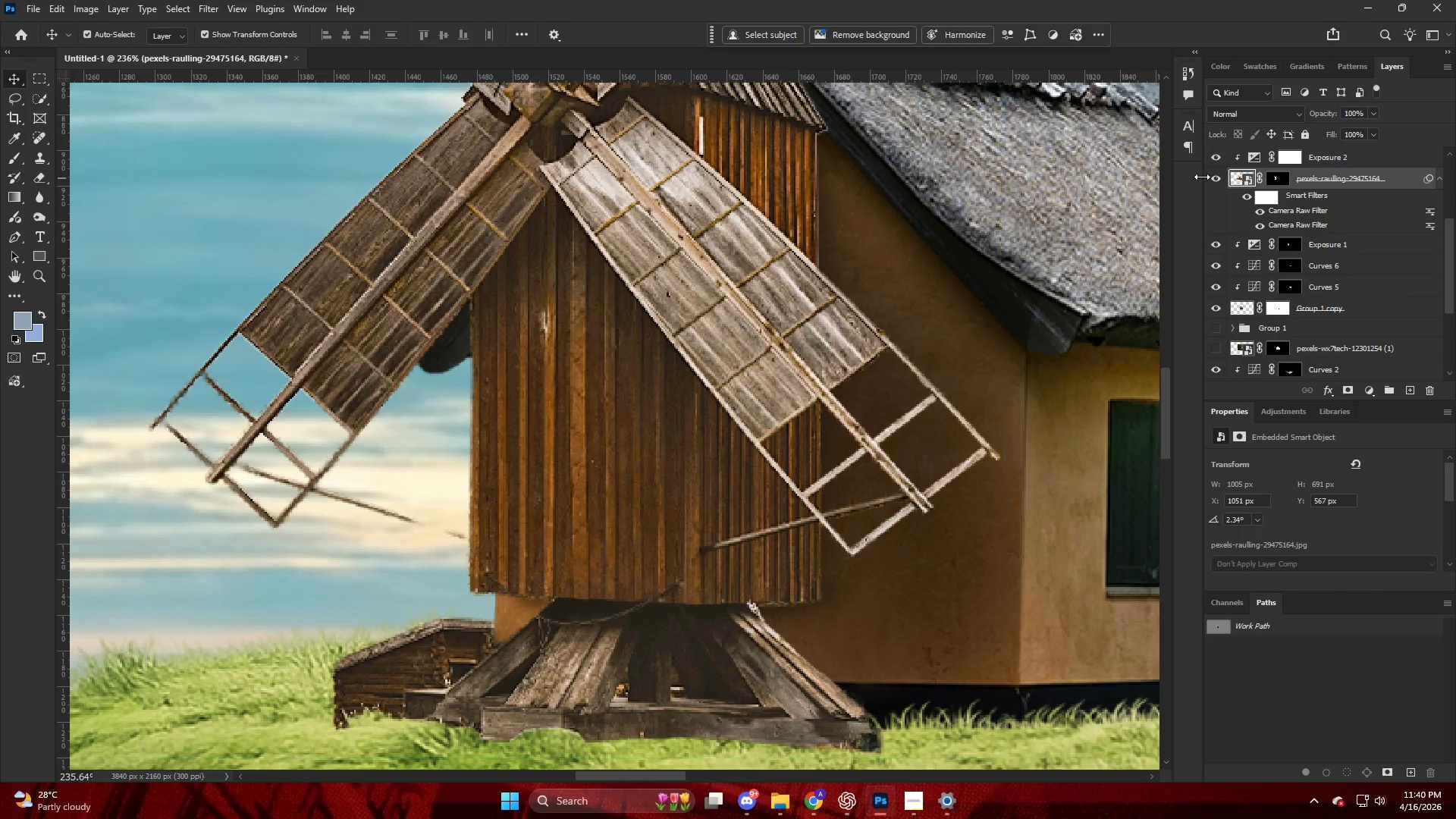 
left_click([1225, 160])
 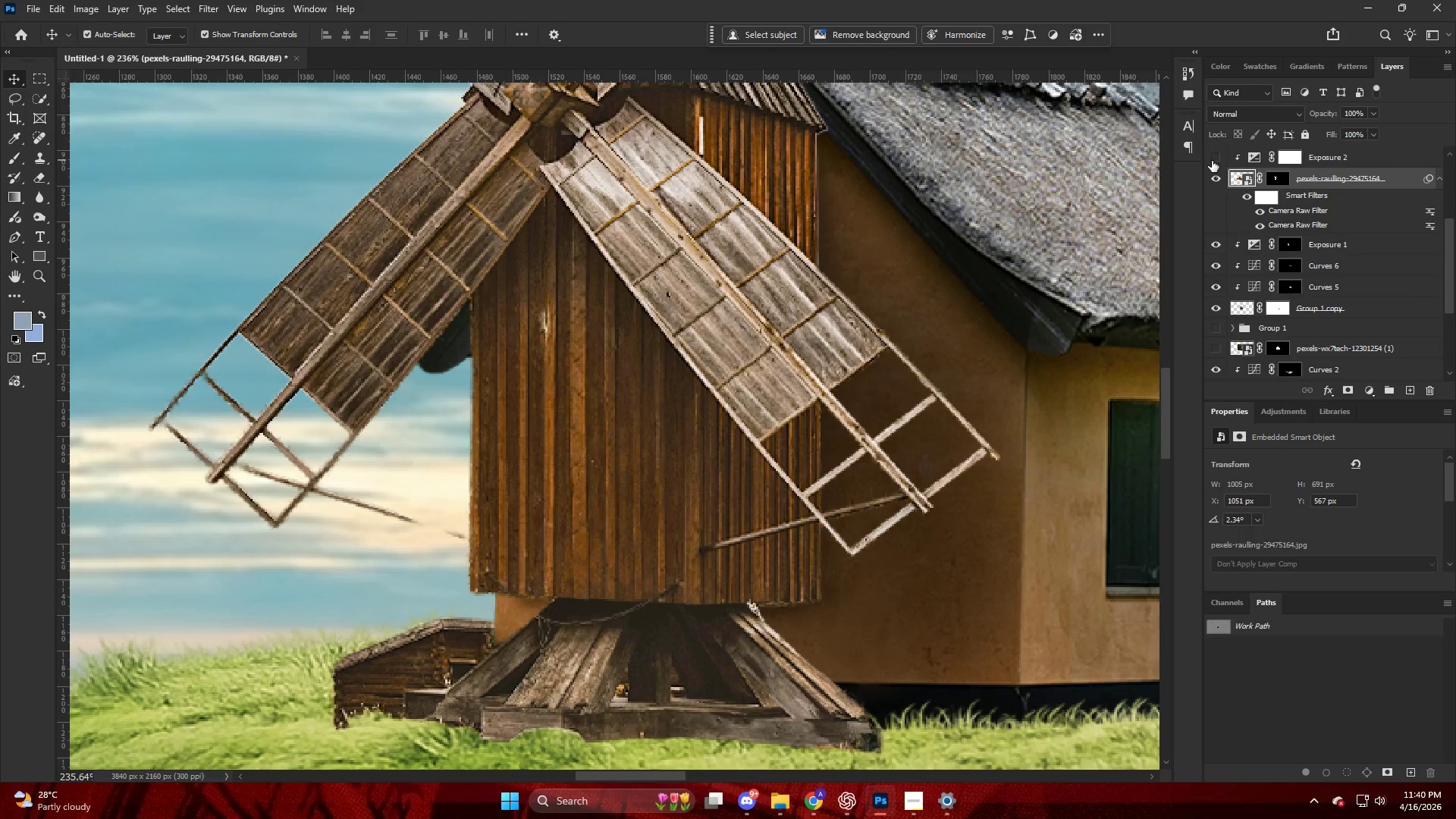 
left_click([1213, 159])
 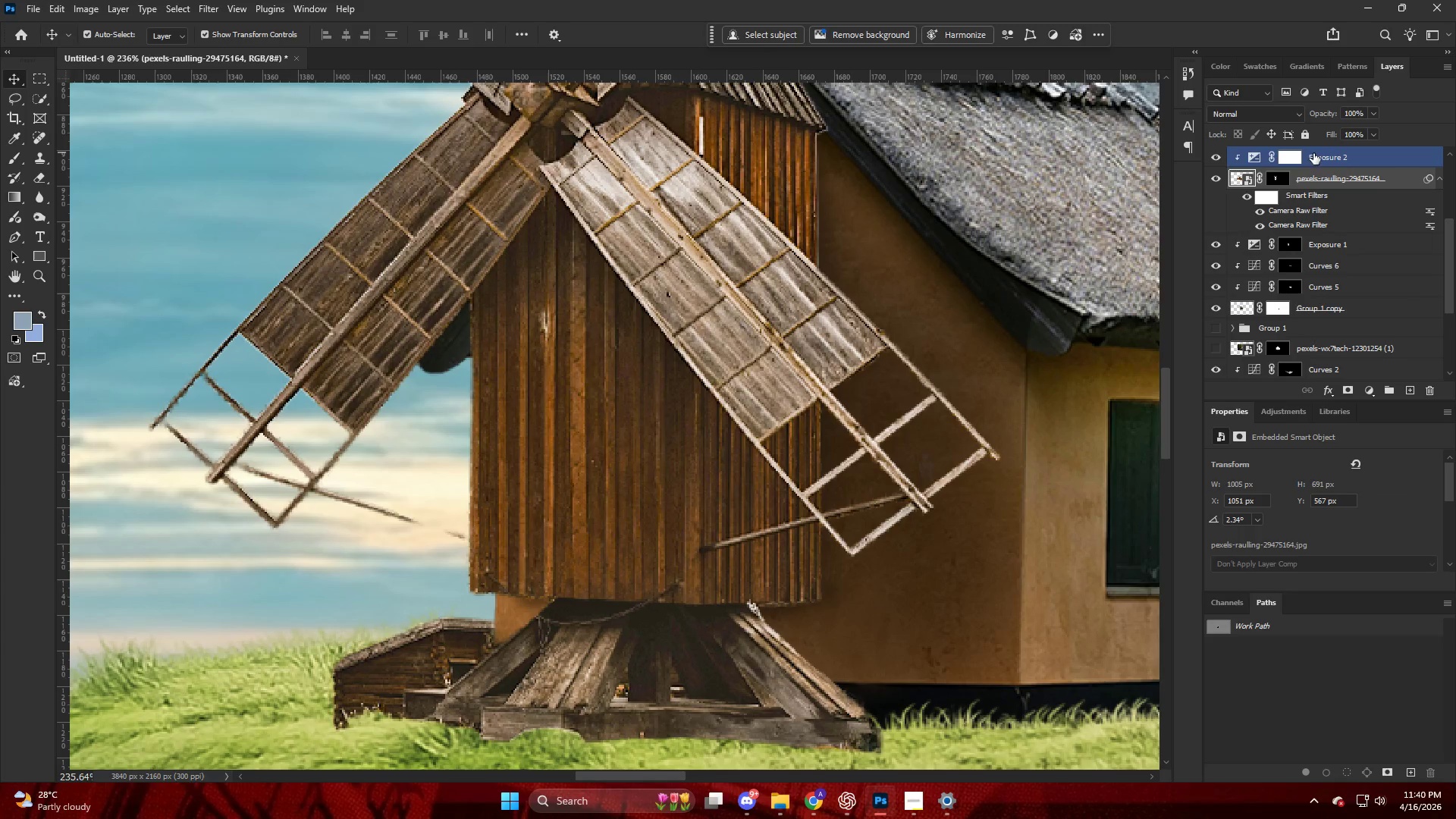 
left_click([1255, 159])
 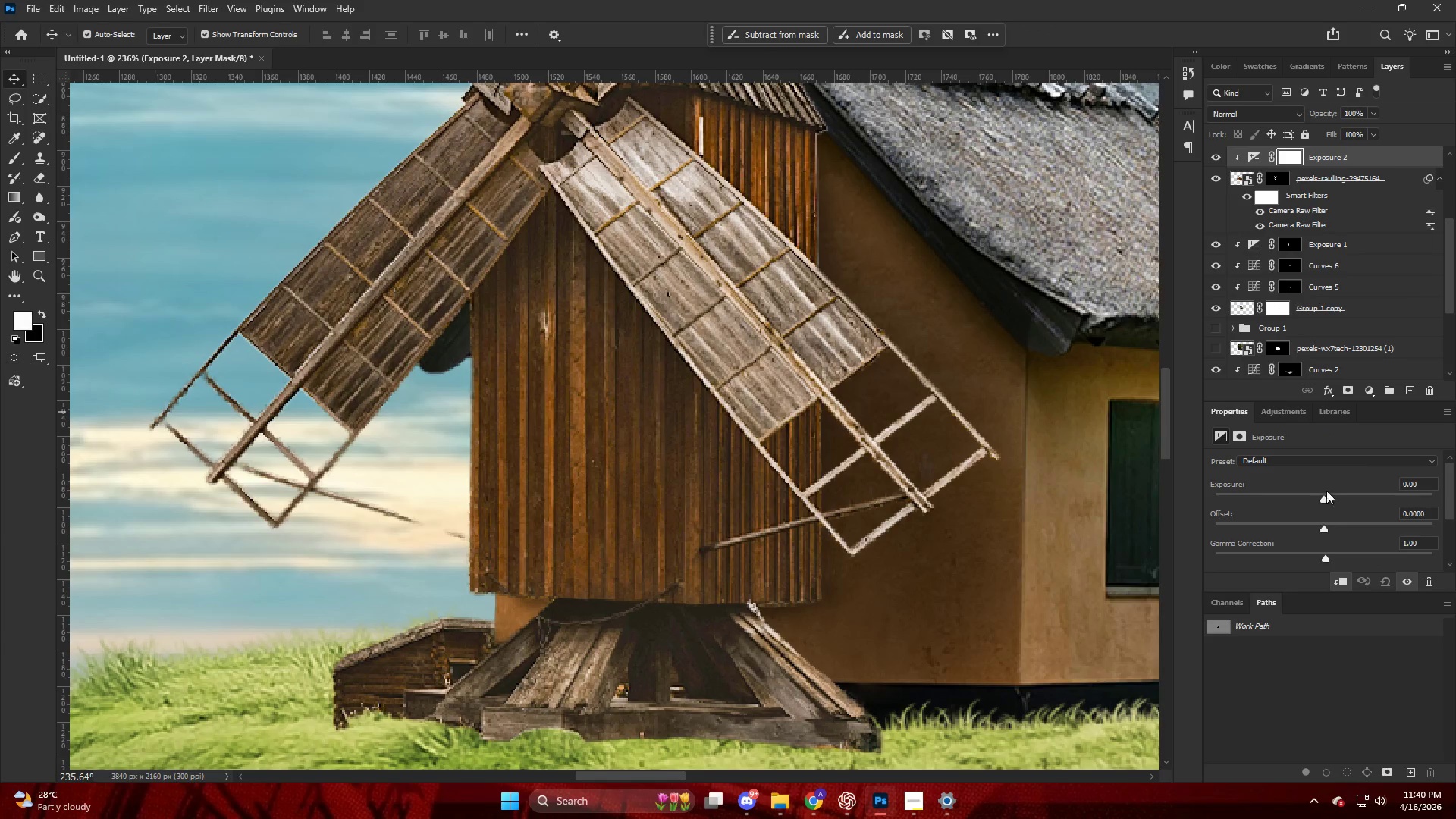 
left_click_drag(start_coordinate=[1320, 497], to_coordinate=[1253, 508])
 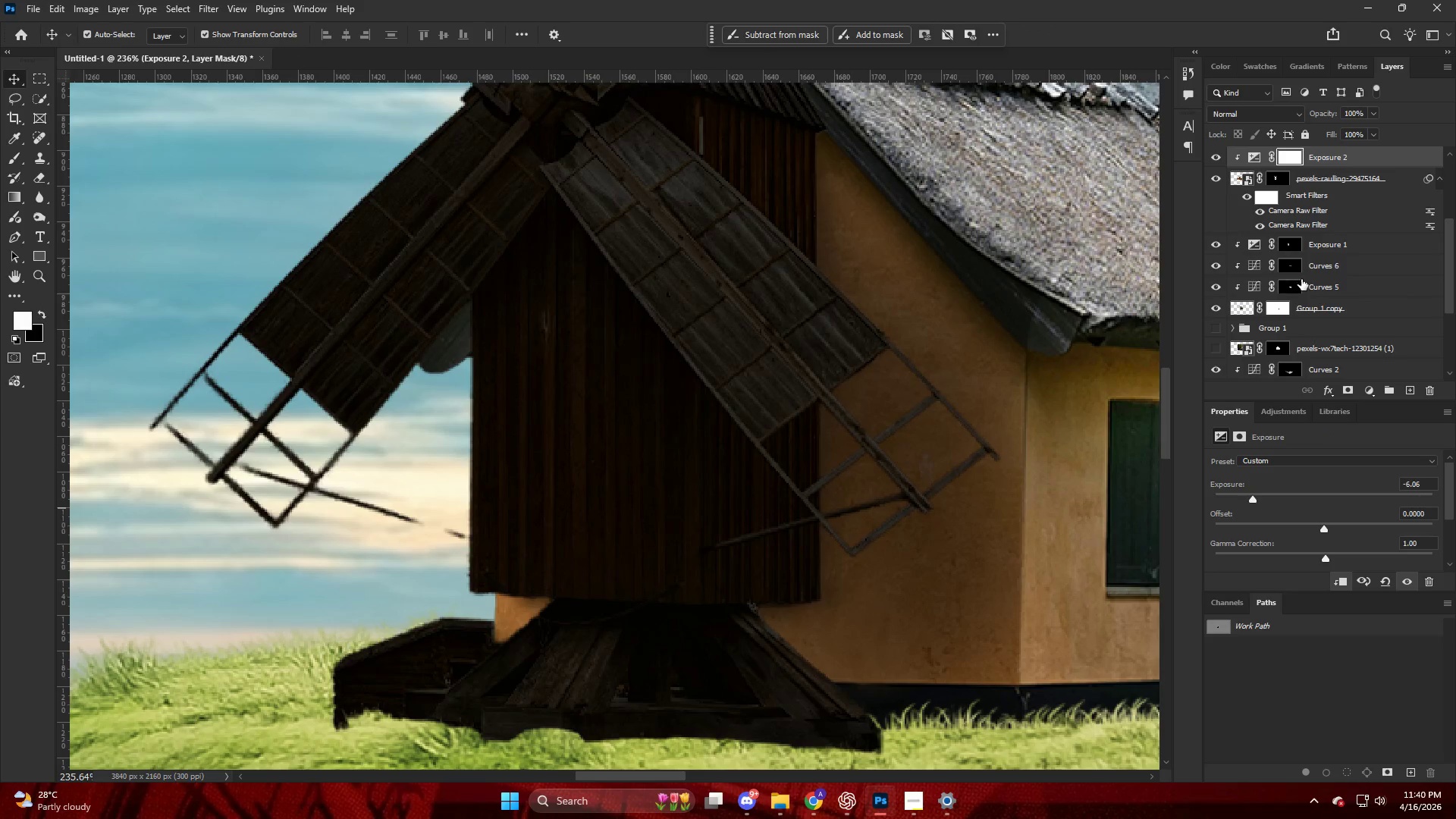 
hold_key(key=AltLeft, duration=0.52)
 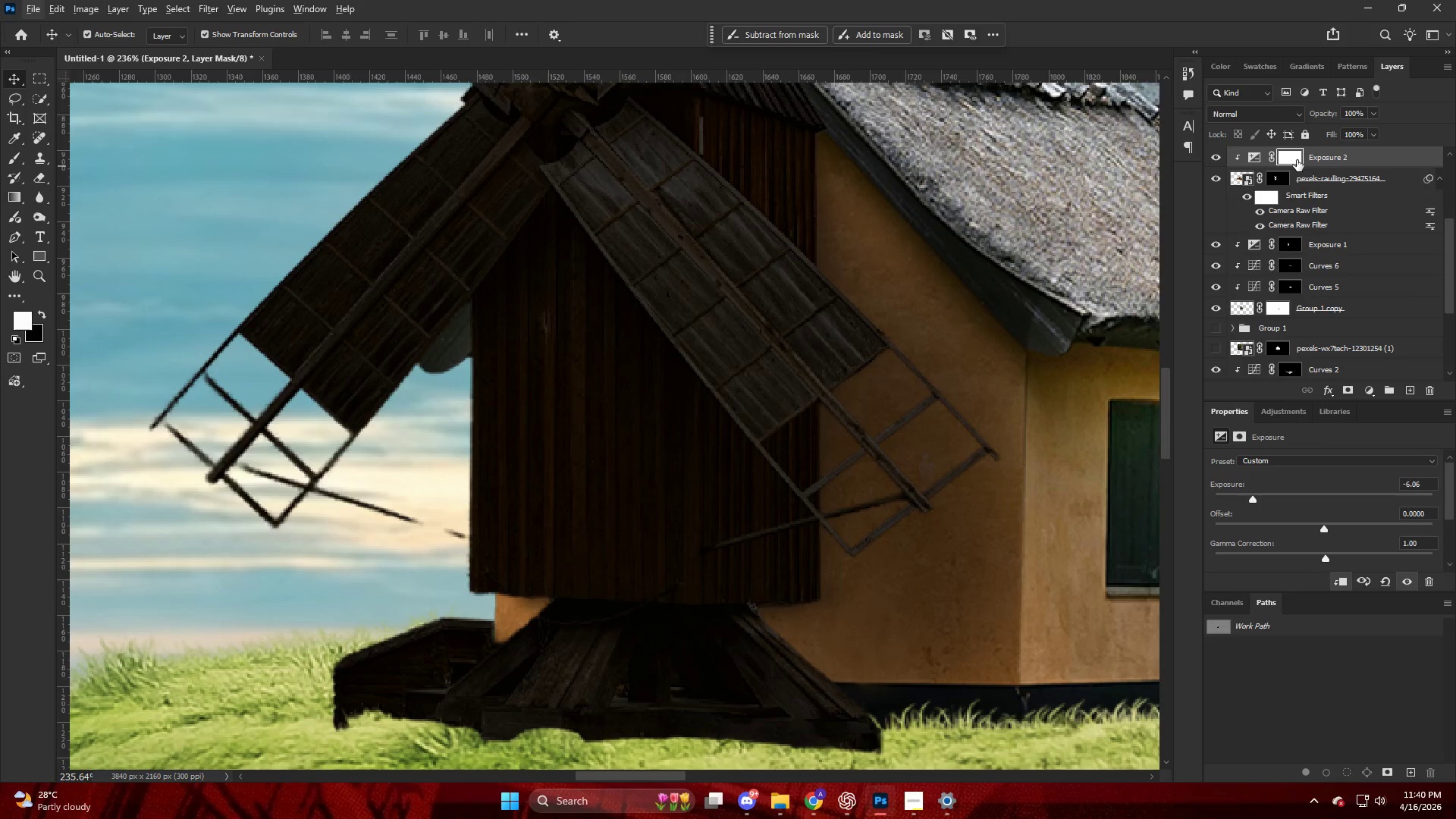 
left_click([1292, 158])
 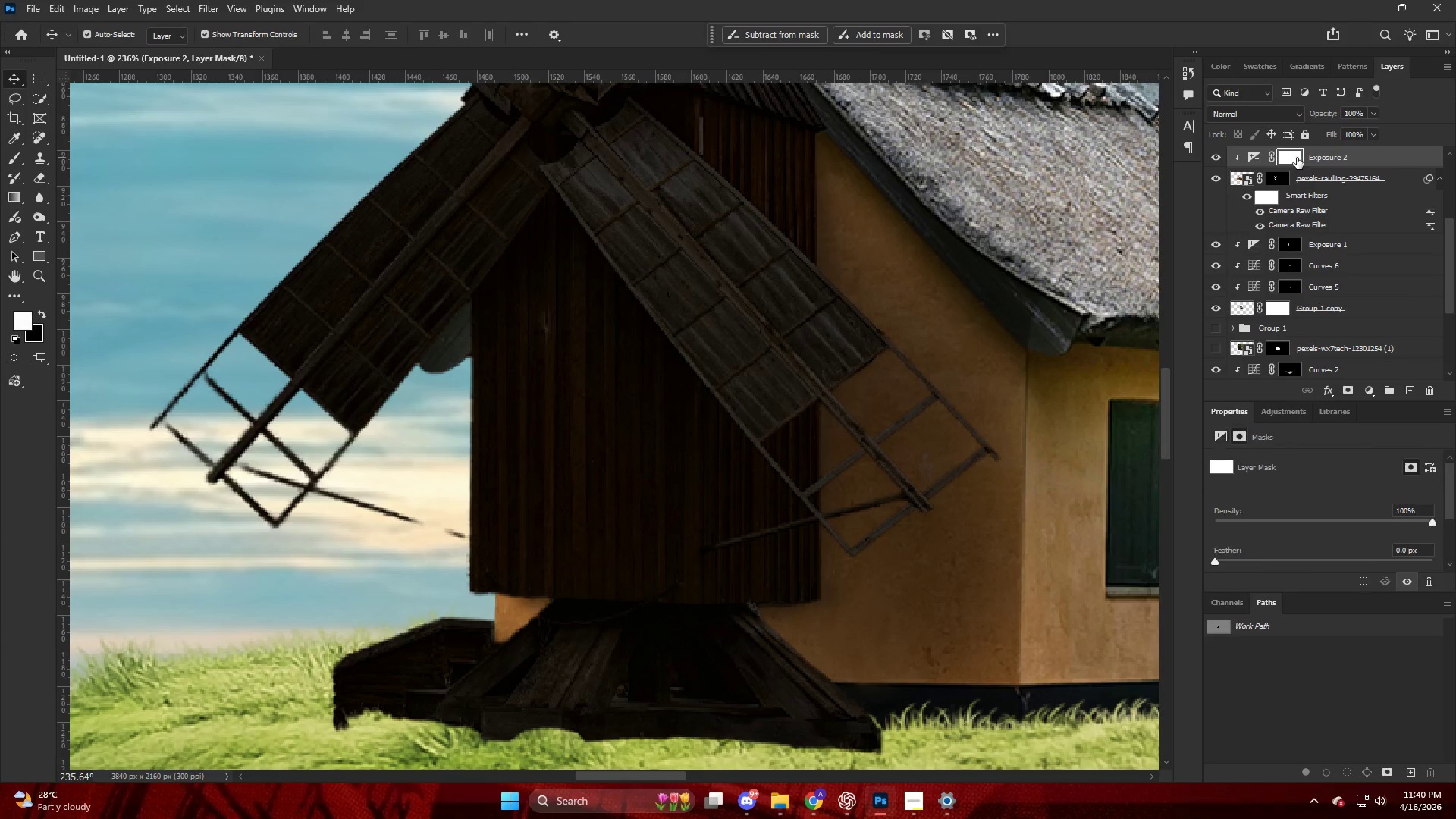 
key(Control+I)
 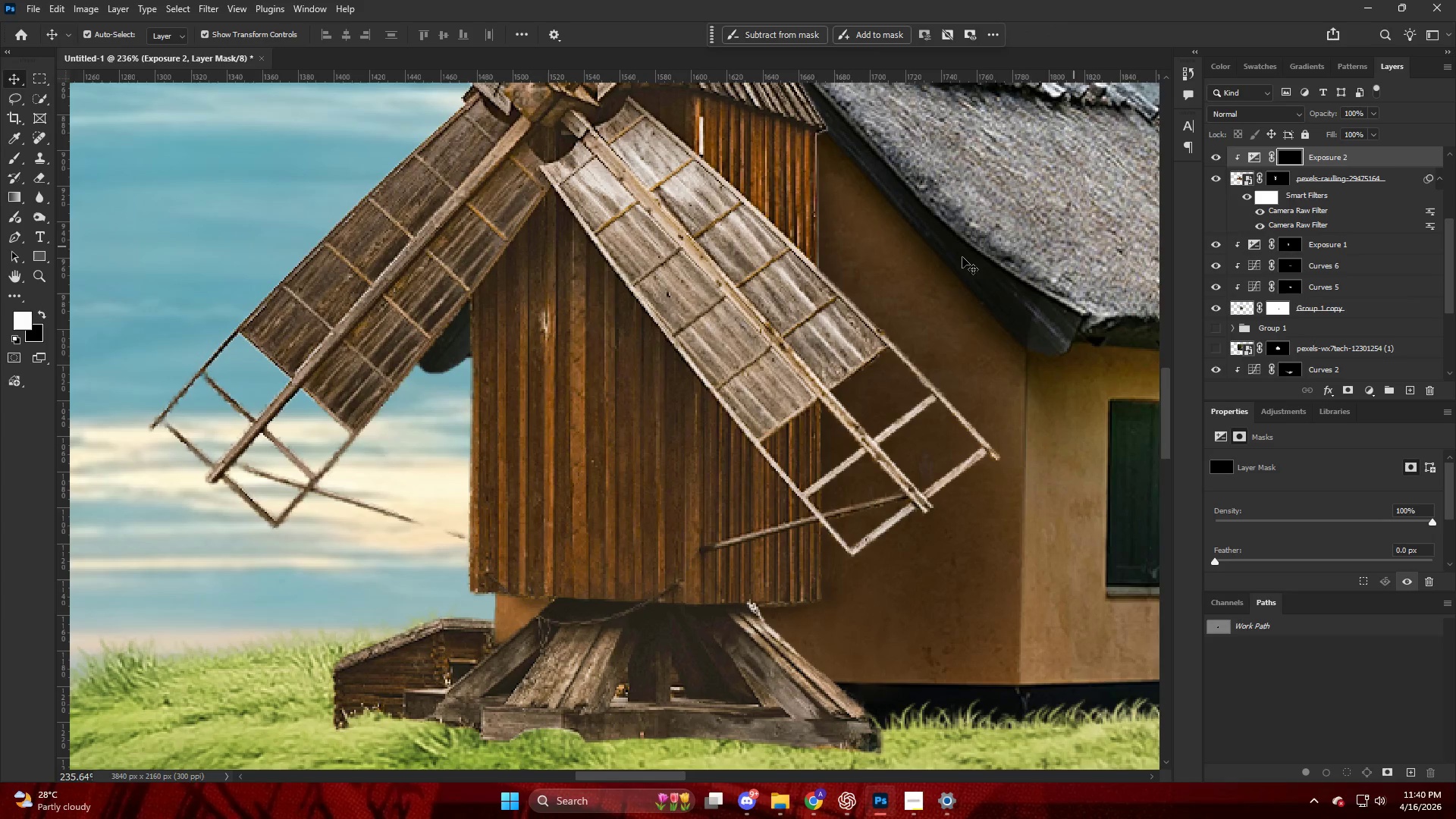 
key(Alt+AltLeft)
 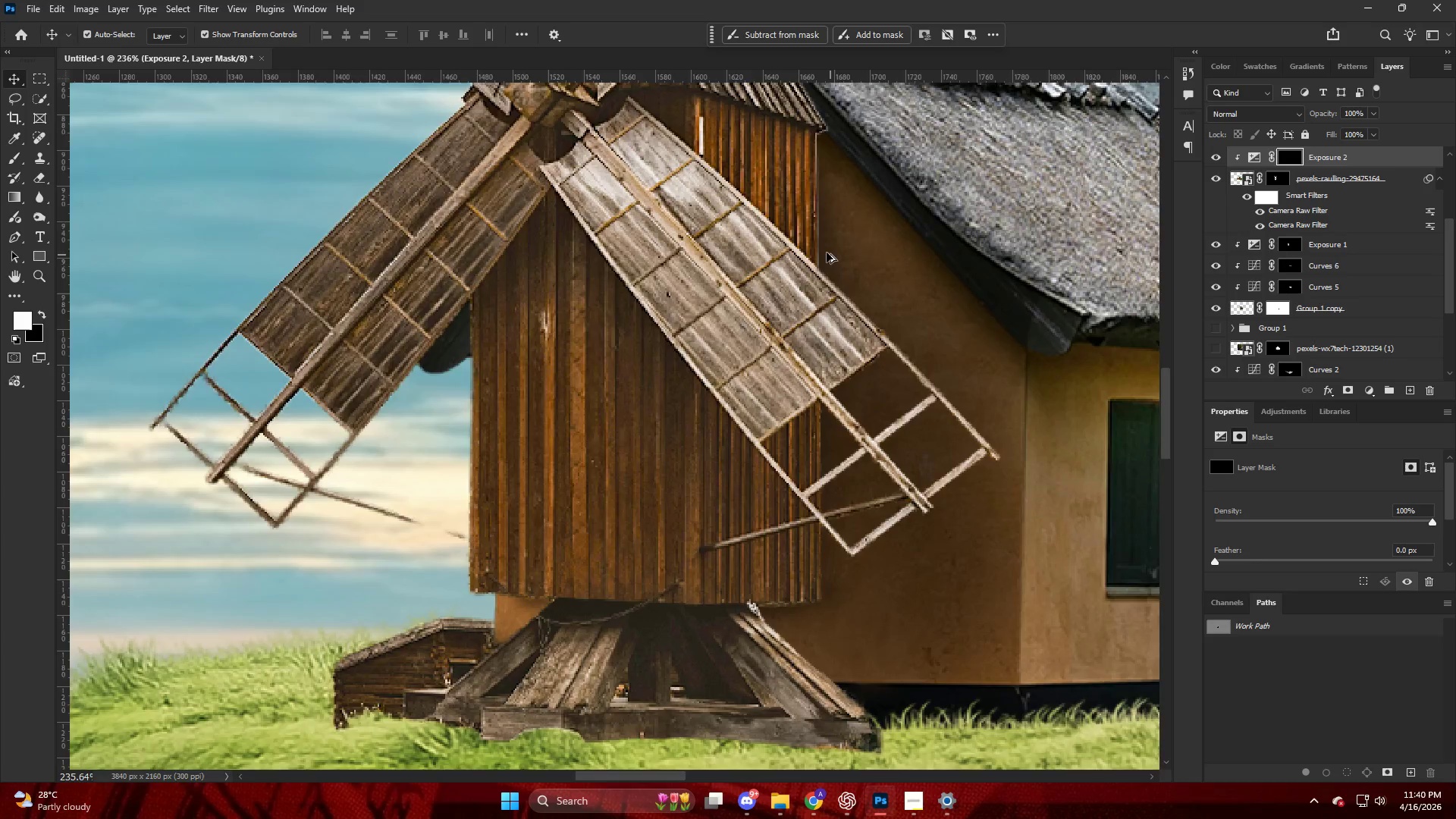 
key(Alt+AltLeft)
 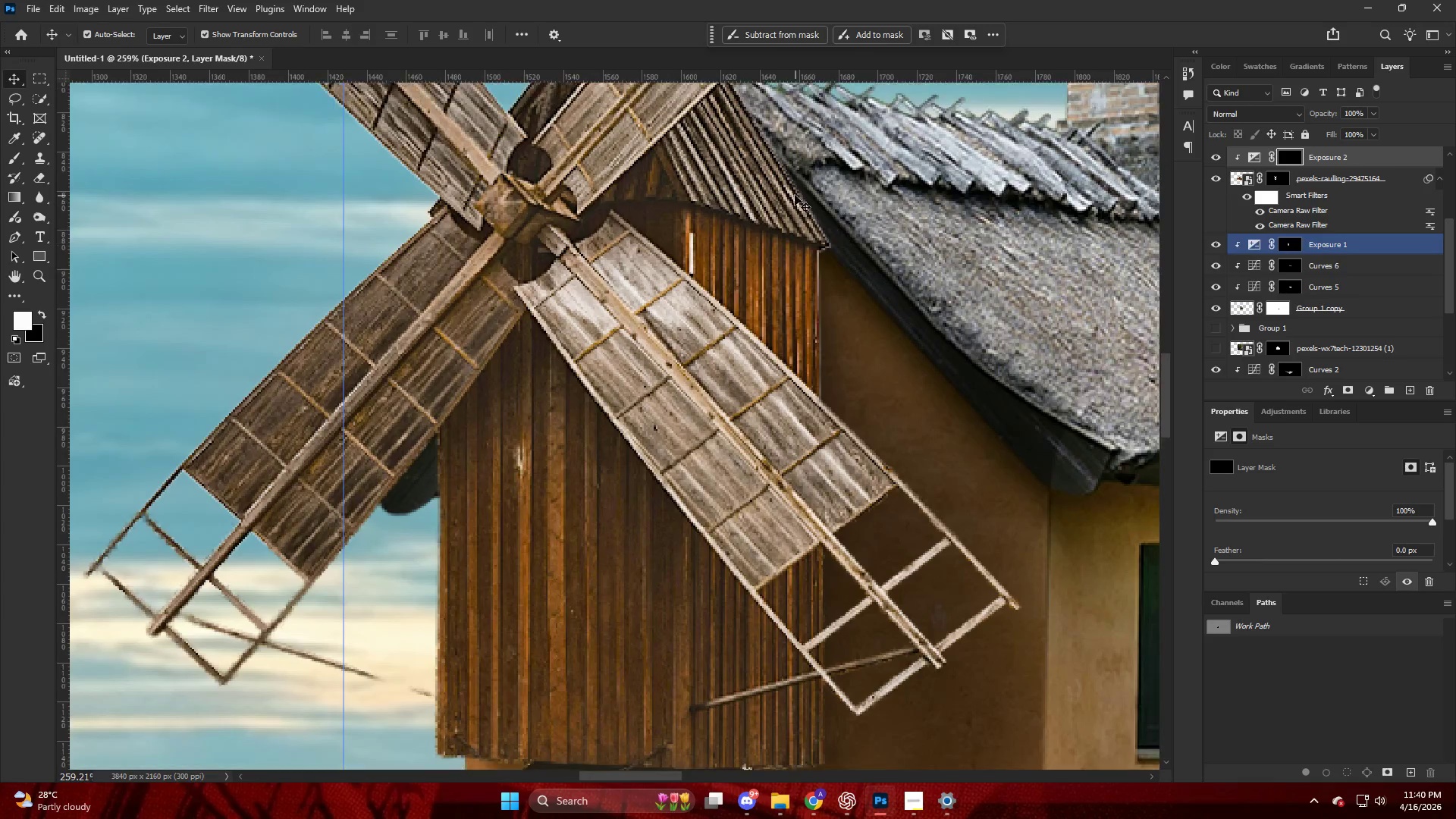 
hold_key(key=AltLeft, duration=0.47)
 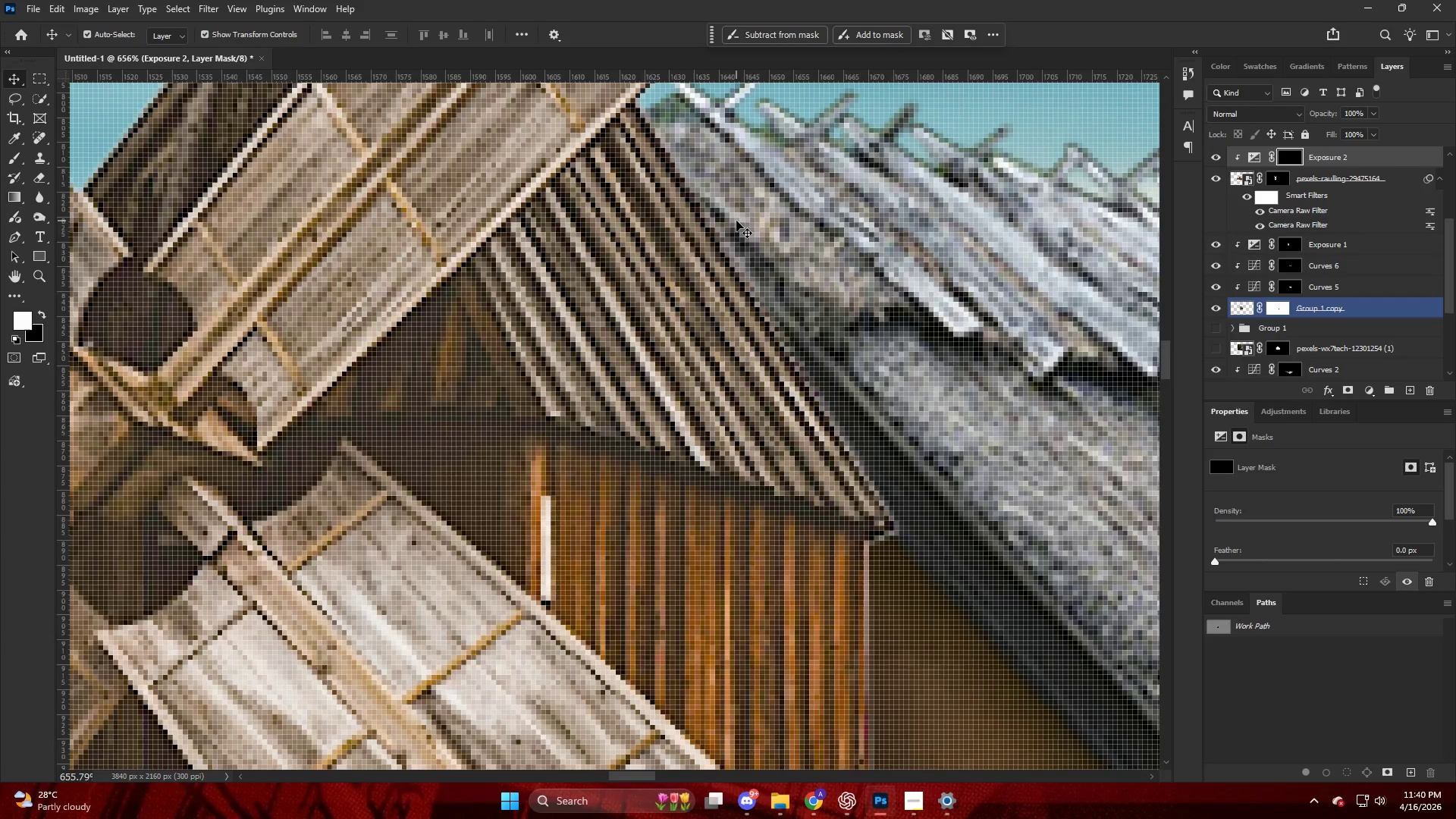 
key(B)
 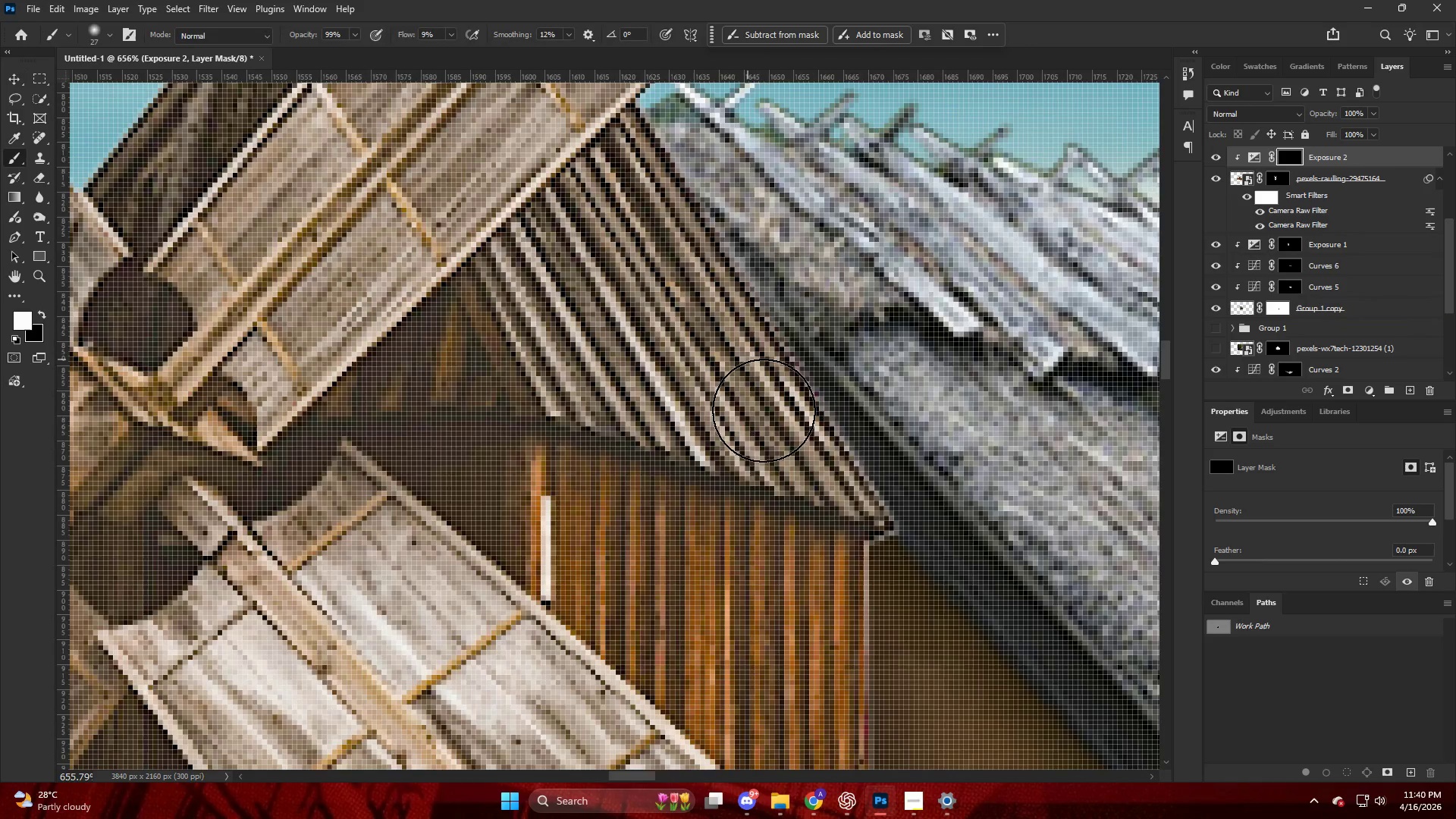 
hold_key(key=AltLeft, duration=0.31)
 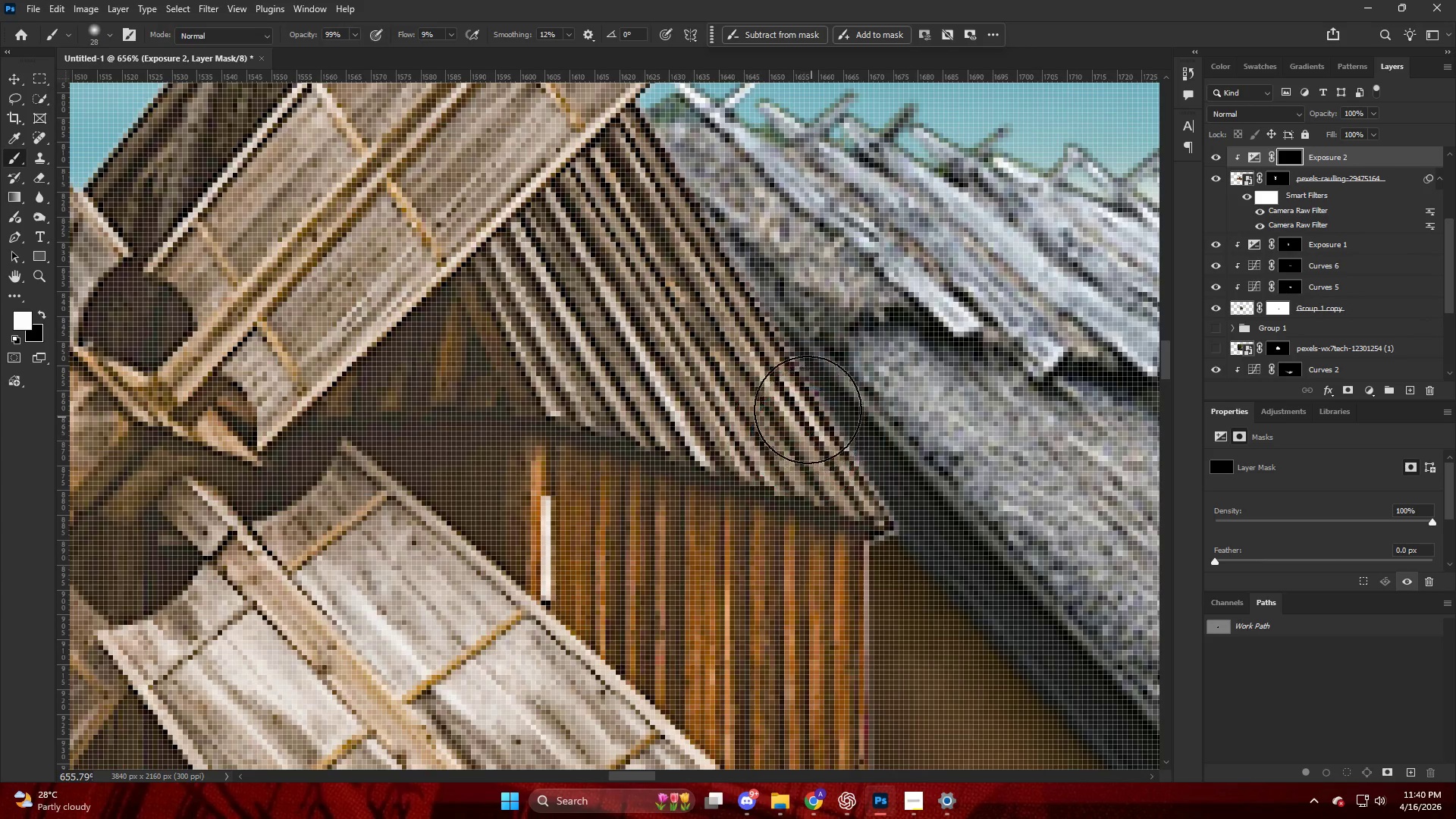 
scroll: coordinate [736, 221], scroll_direction: up, amount: 33.0
 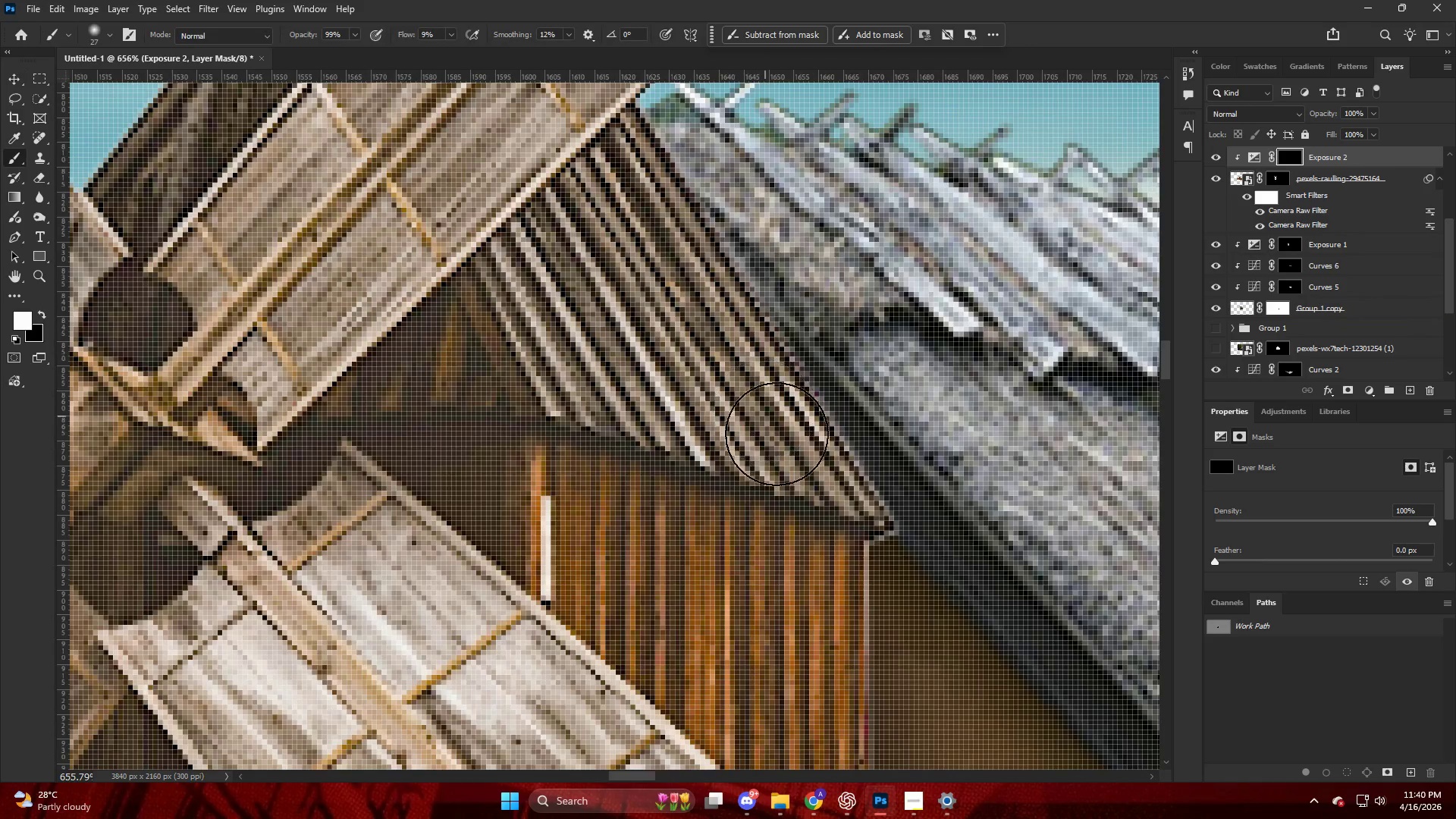 
left_click_drag(start_coordinate=[817, 437], to_coordinate=[868, 504])
 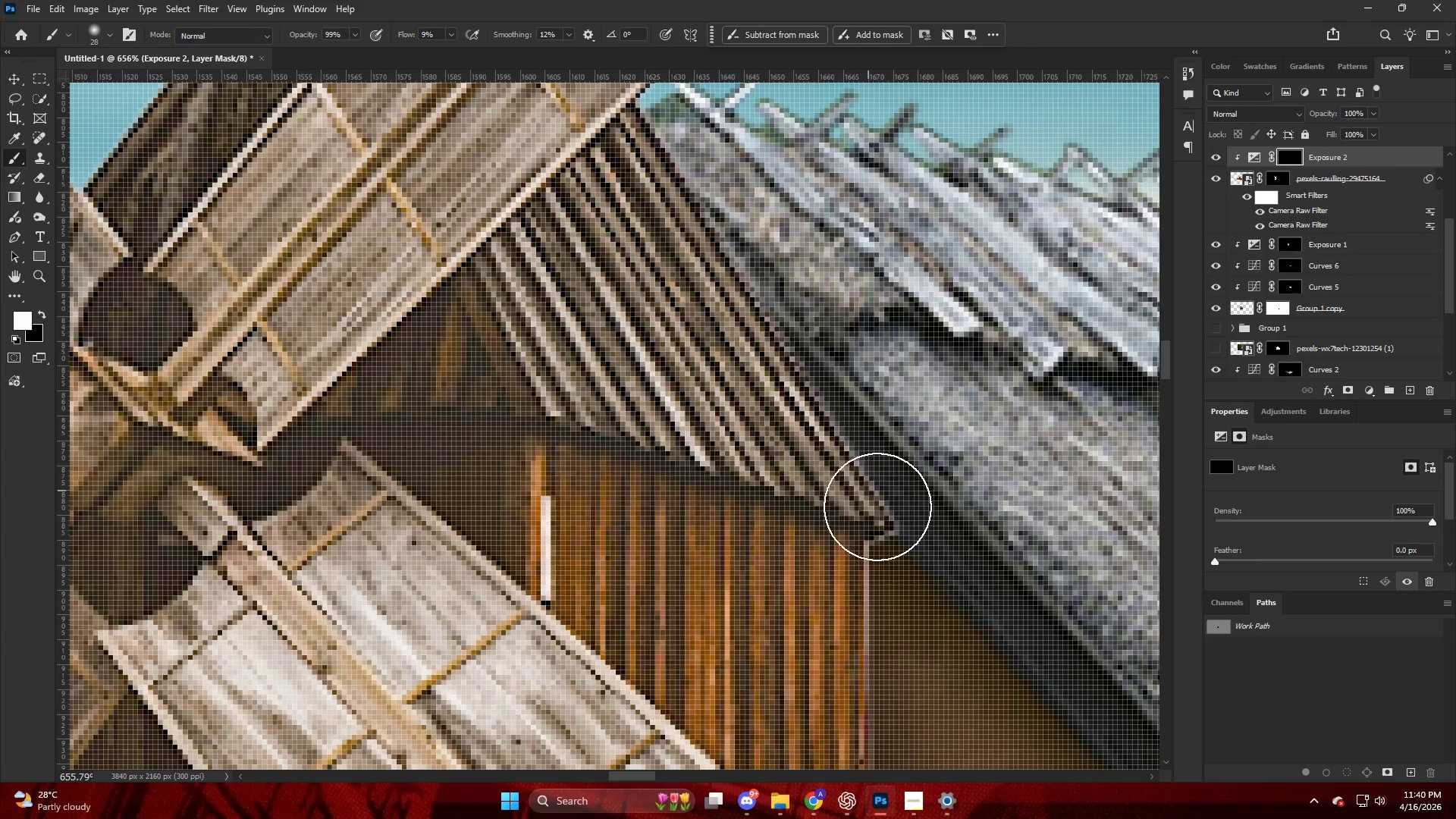 
key(Alt+AltLeft)
 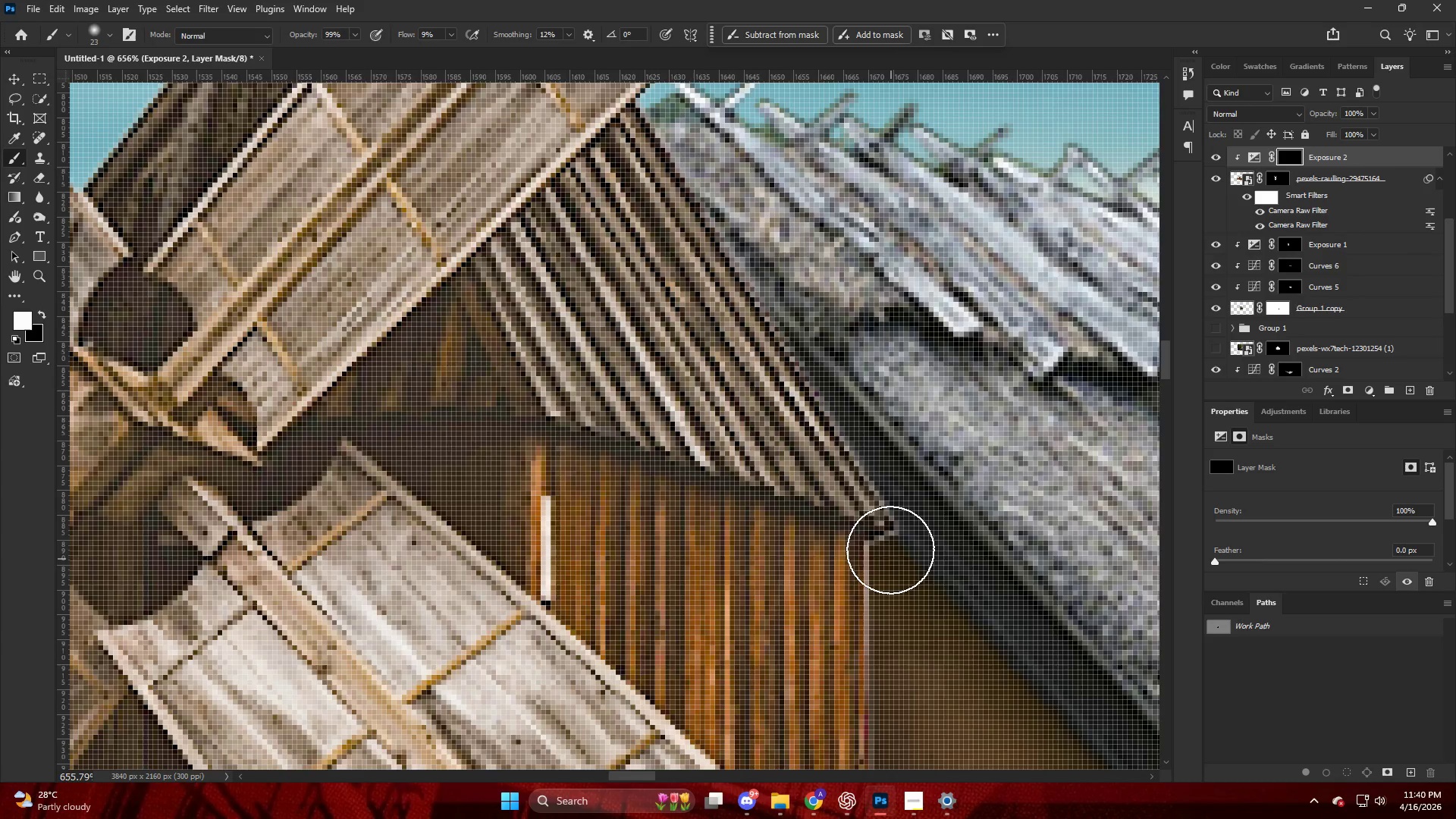 
left_click_drag(start_coordinate=[889, 507], to_coordinate=[894, 680])
 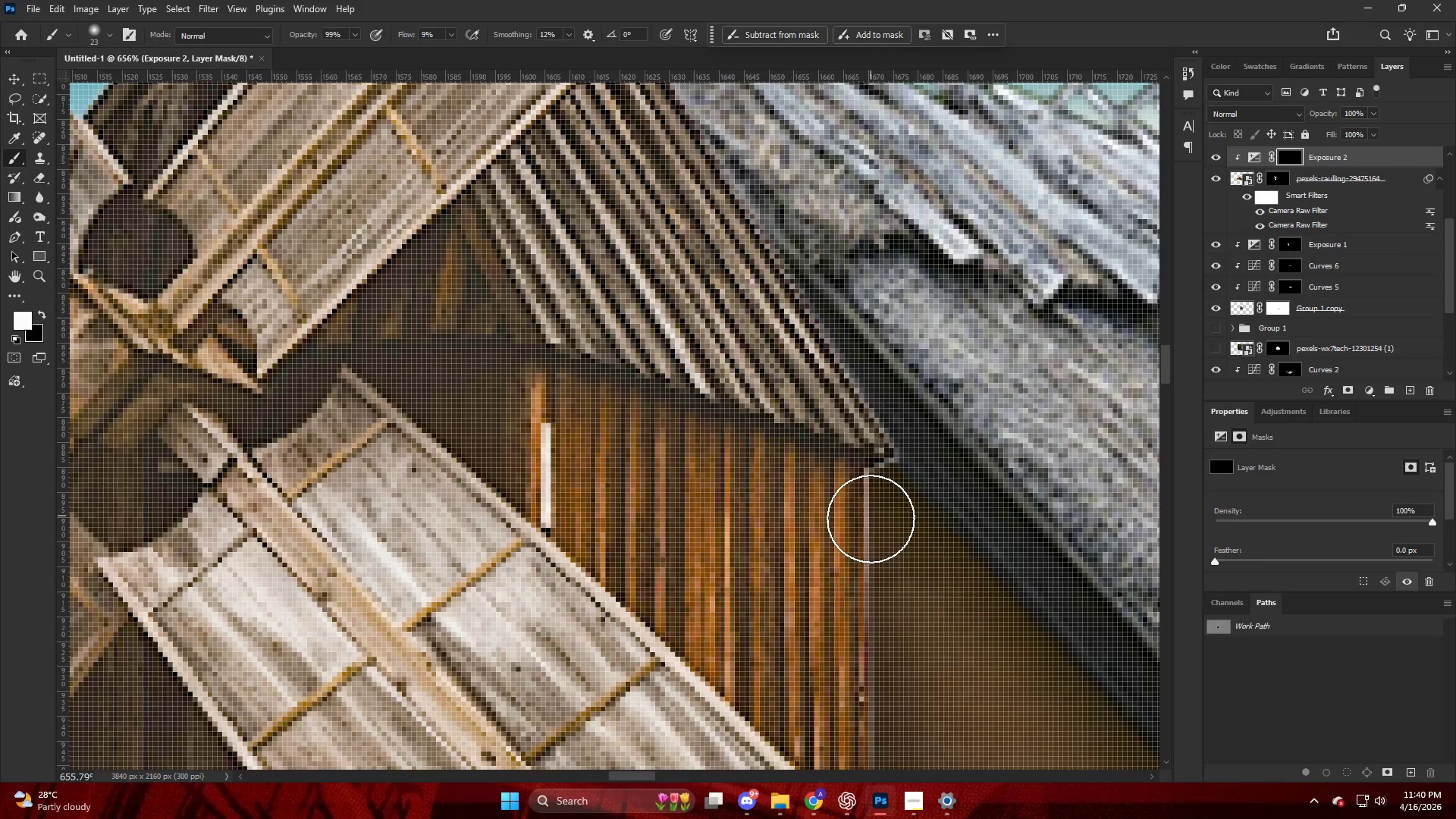 
scroll: coordinate [886, 550], scroll_direction: down, amount: 6.0
 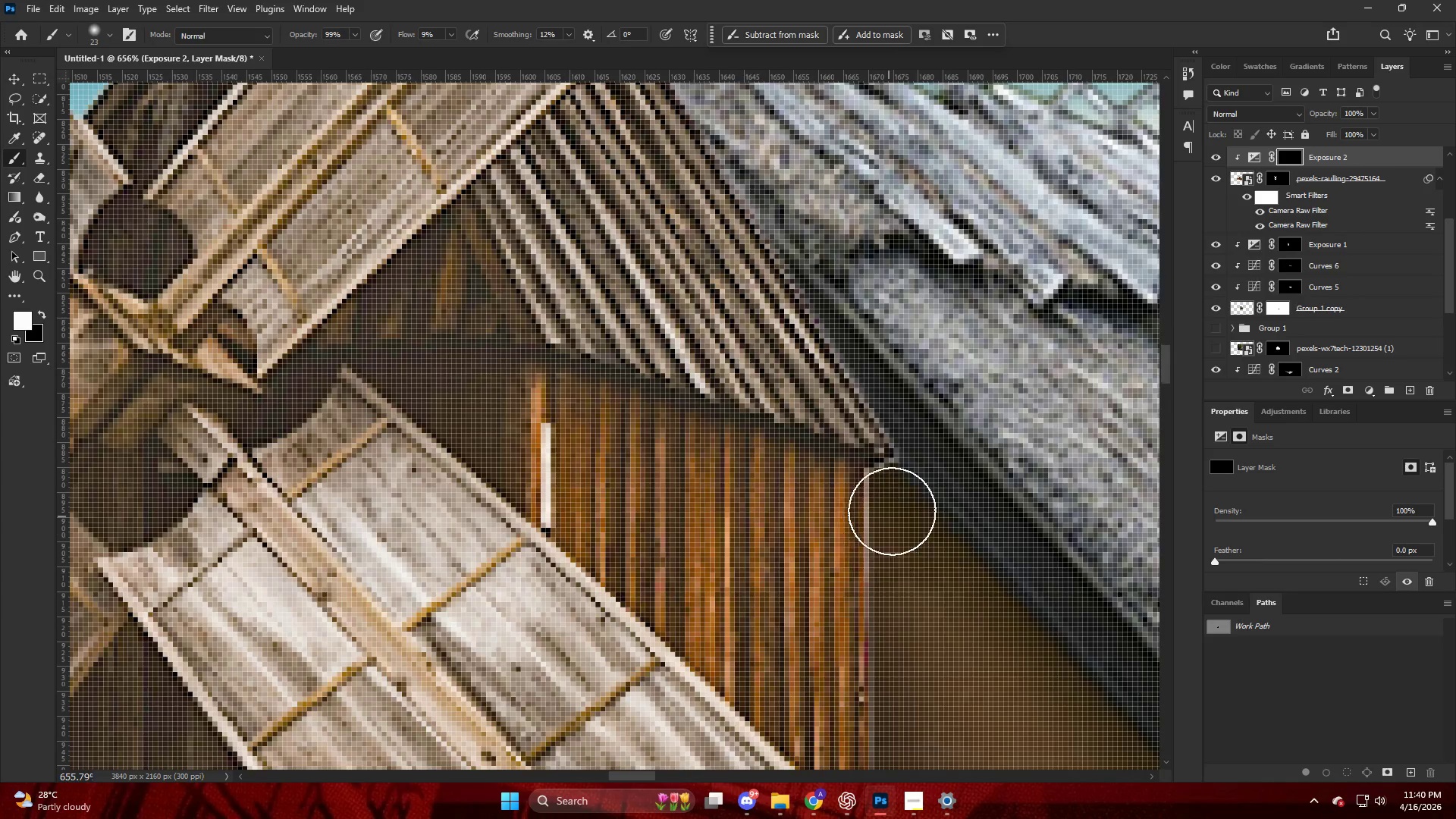 
left_click_drag(start_coordinate=[871, 529], to_coordinate=[875, 717])
 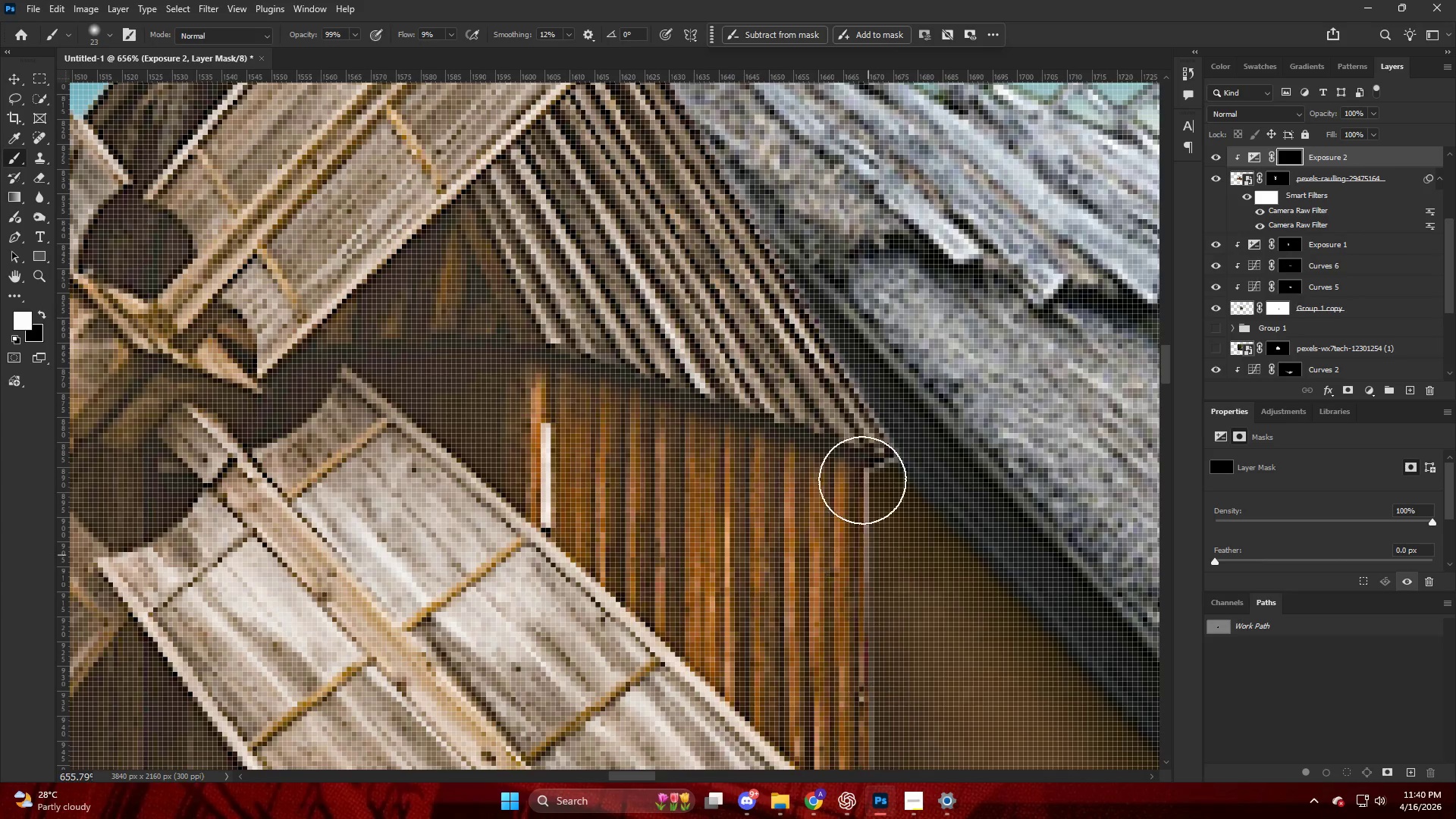 
left_click_drag(start_coordinate=[863, 502], to_coordinate=[846, 708])
 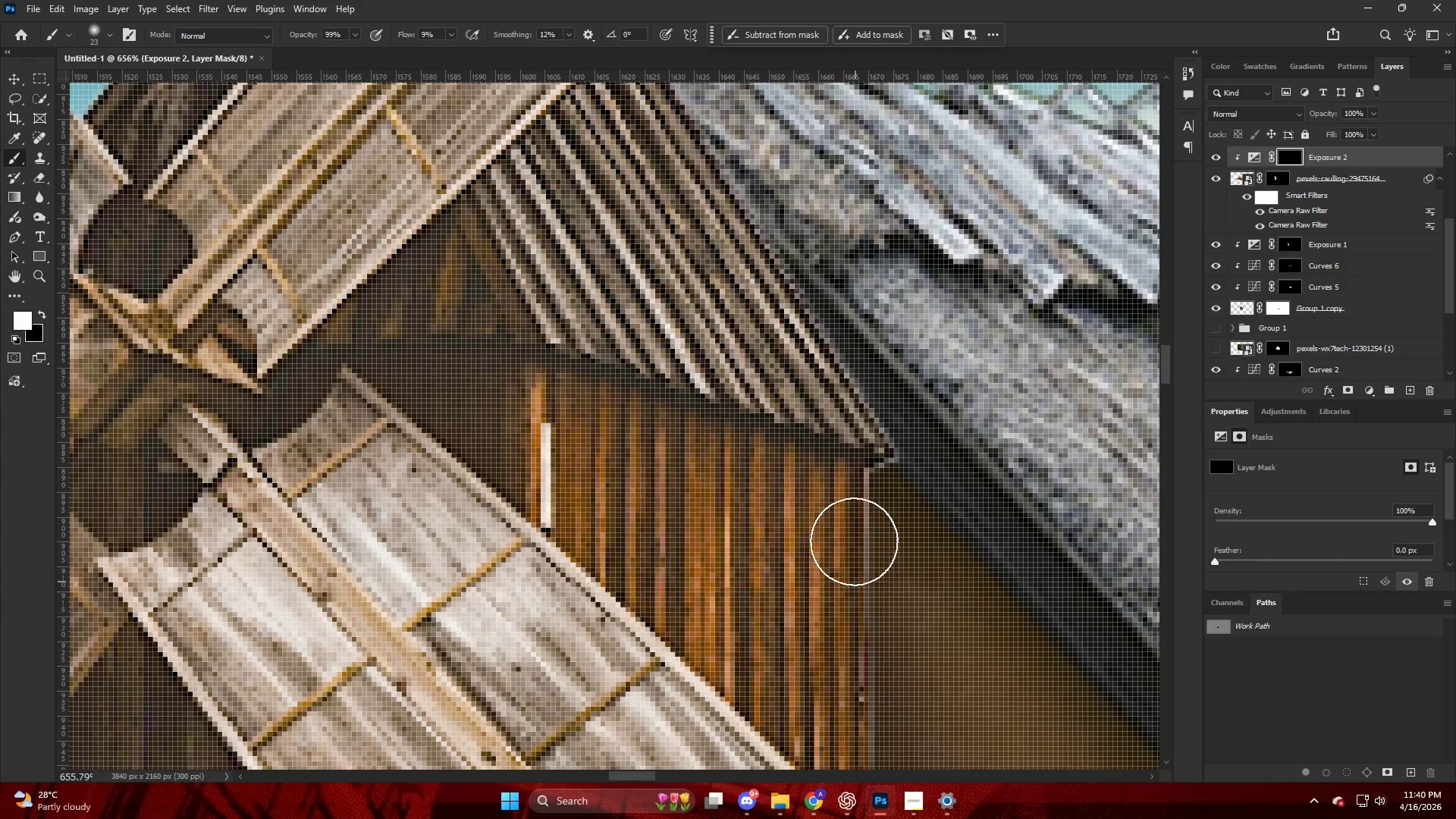 
left_click_drag(start_coordinate=[852, 536], to_coordinate=[868, 717])
 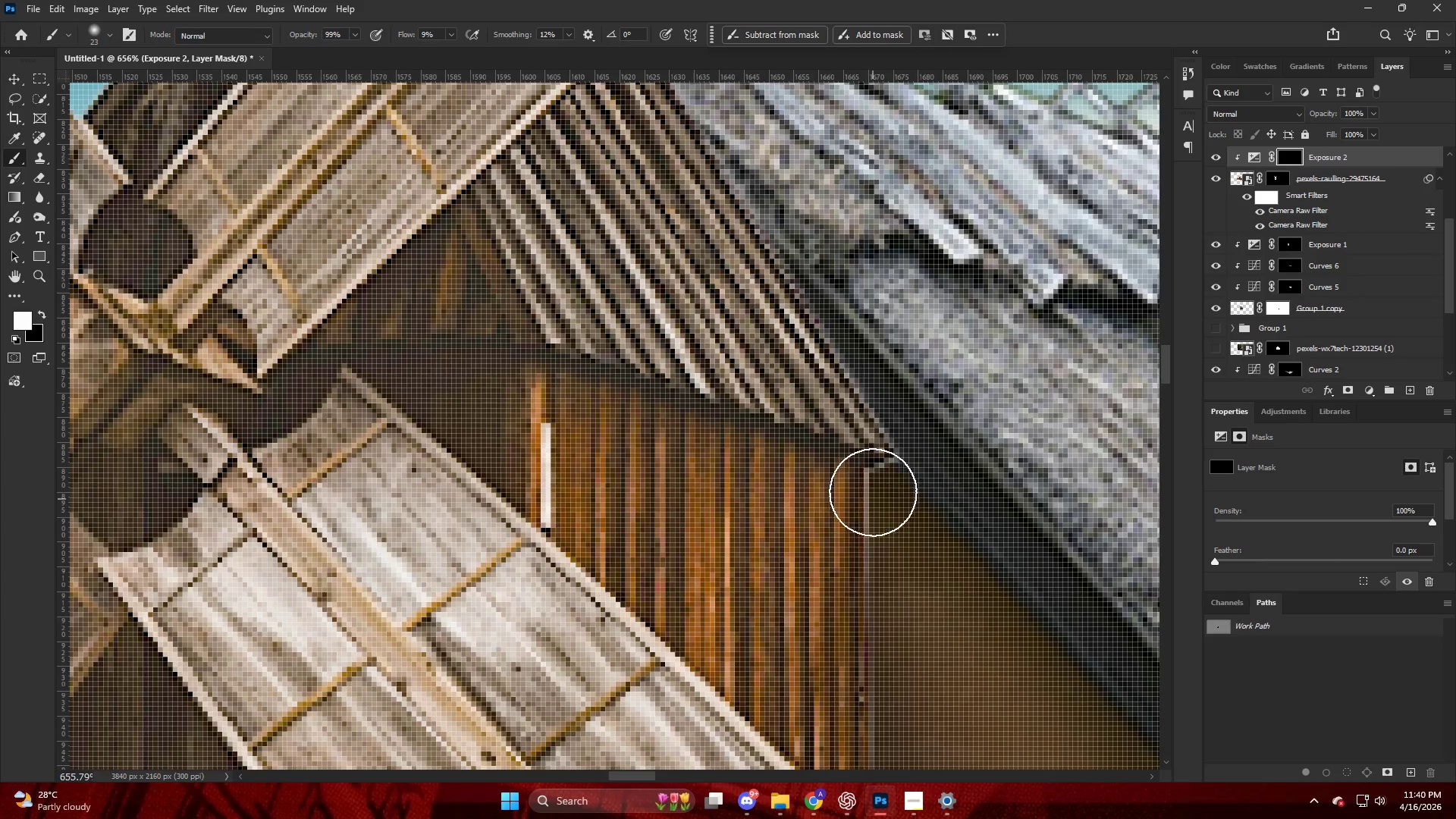 
left_click_drag(start_coordinate=[873, 494], to_coordinate=[876, 756])
 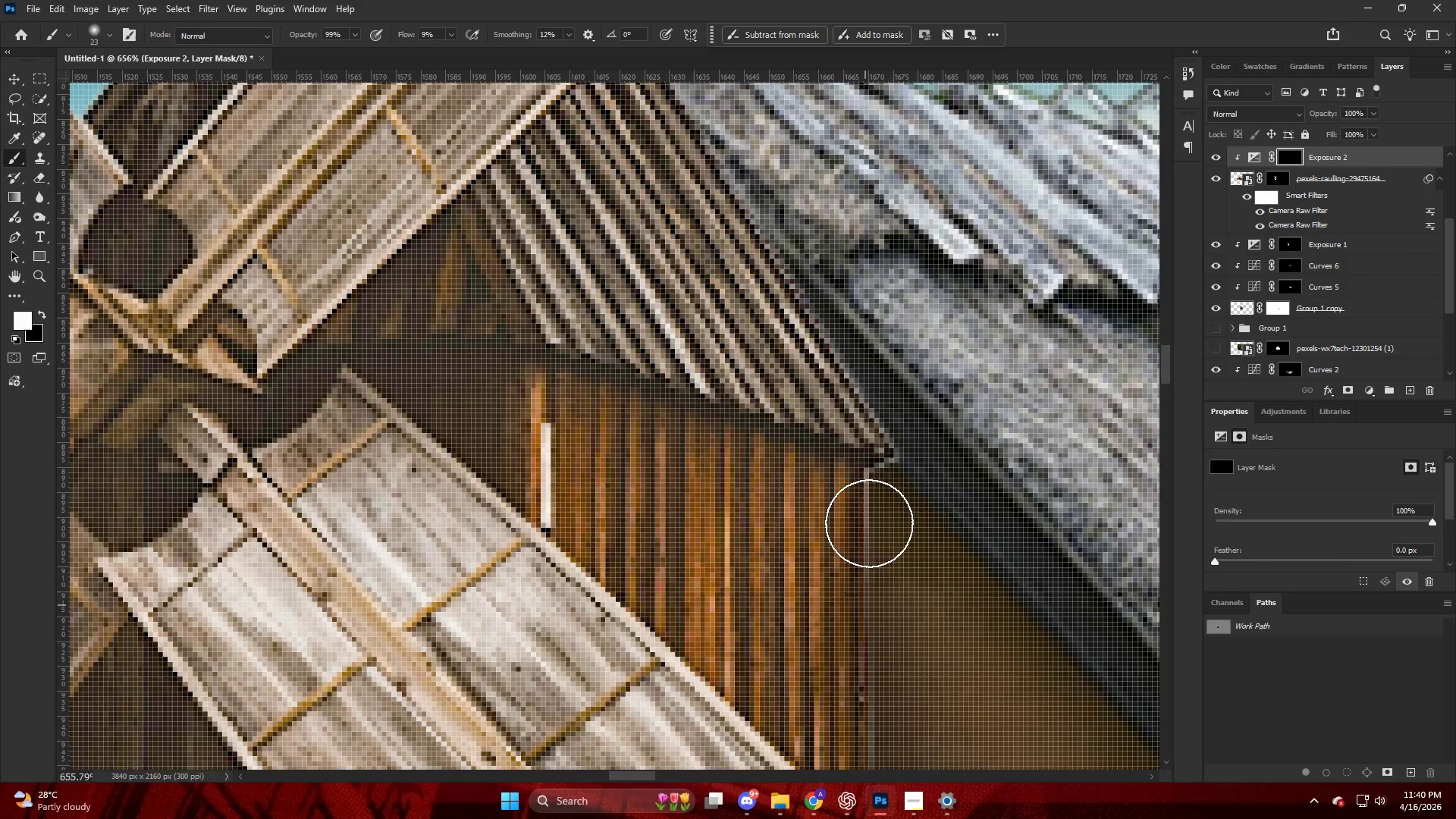 
hold_key(key=AltLeft, duration=1.42)
 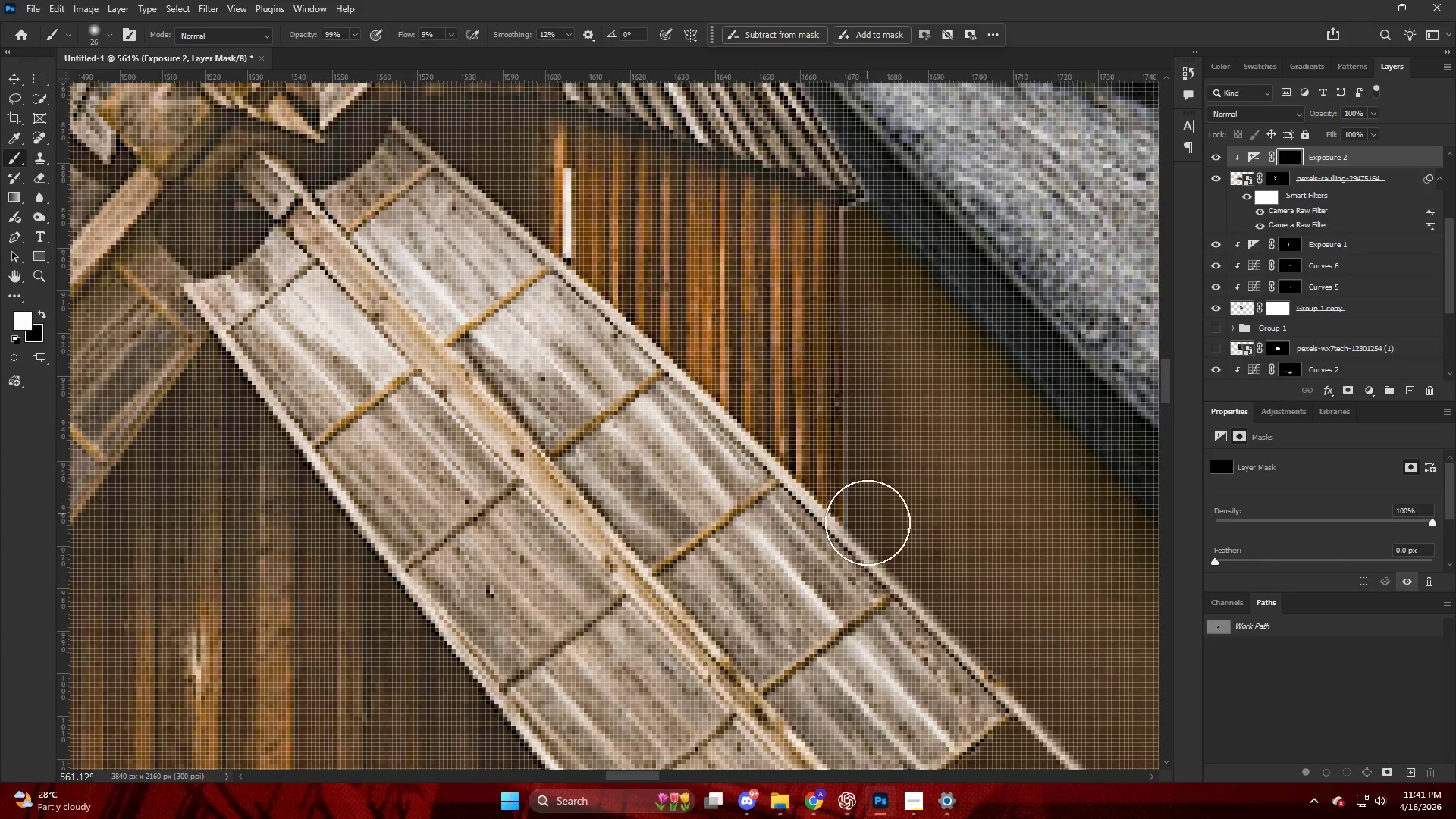 
left_click_drag(start_coordinate=[858, 343], to_coordinate=[824, 111])
 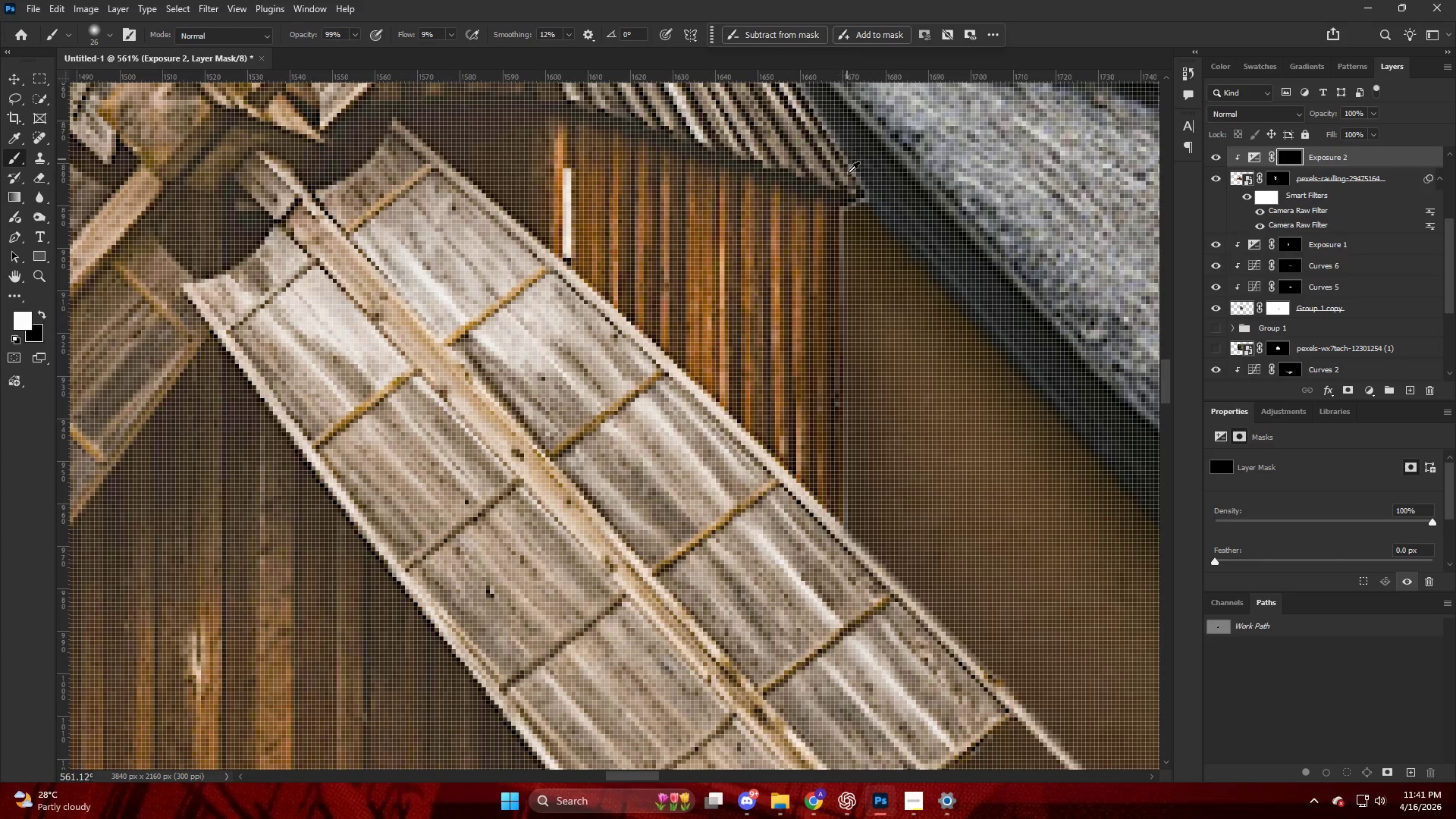 
scroll: coordinate [883, 464], scroll_direction: down, amount: 9.0
 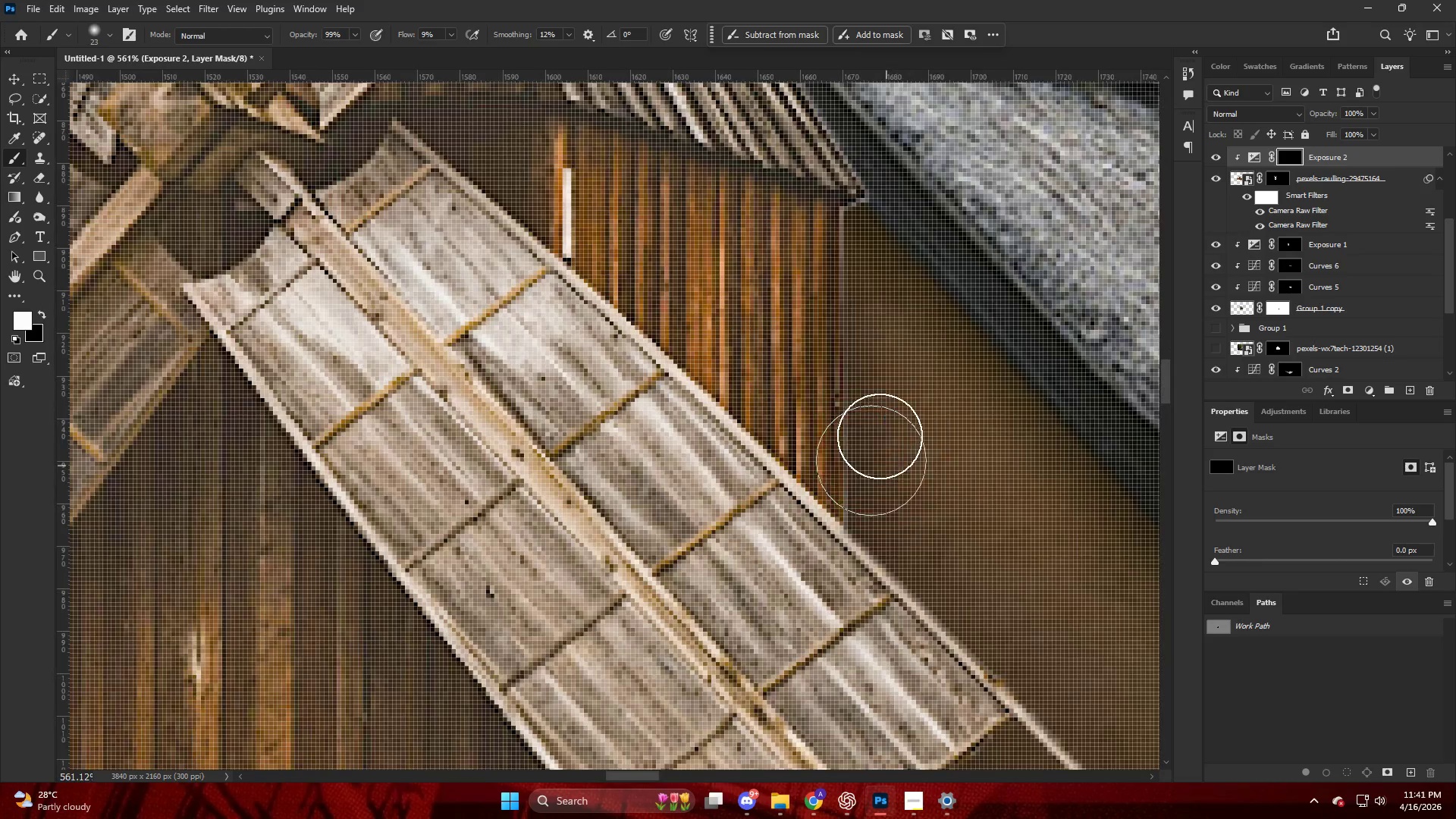 
hold_key(key=AltLeft, duration=0.36)
 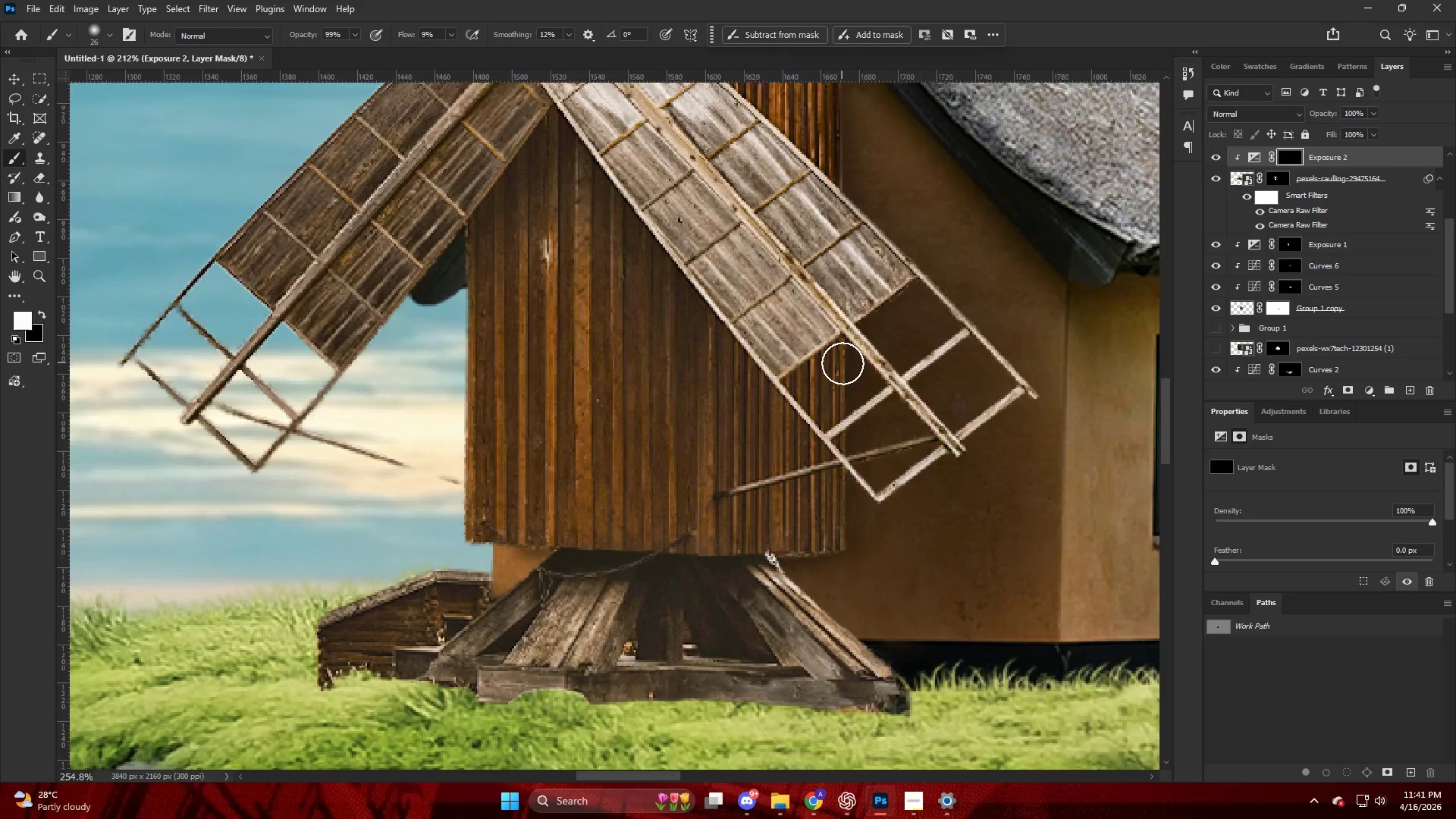 
hold_key(key=AltLeft, duration=0.5)
 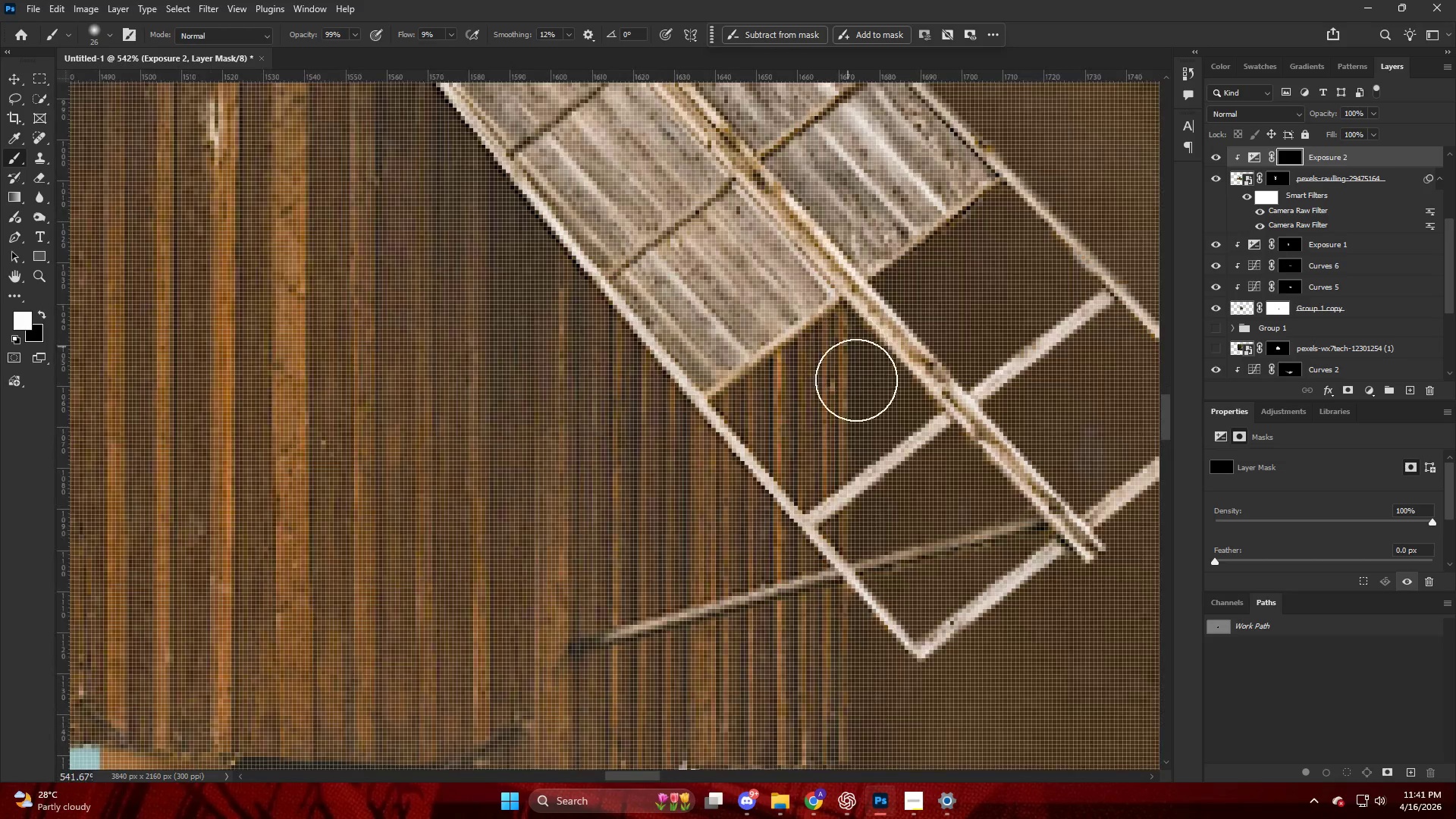 
left_click_drag(start_coordinate=[848, 347], to_coordinate=[851, 466])
 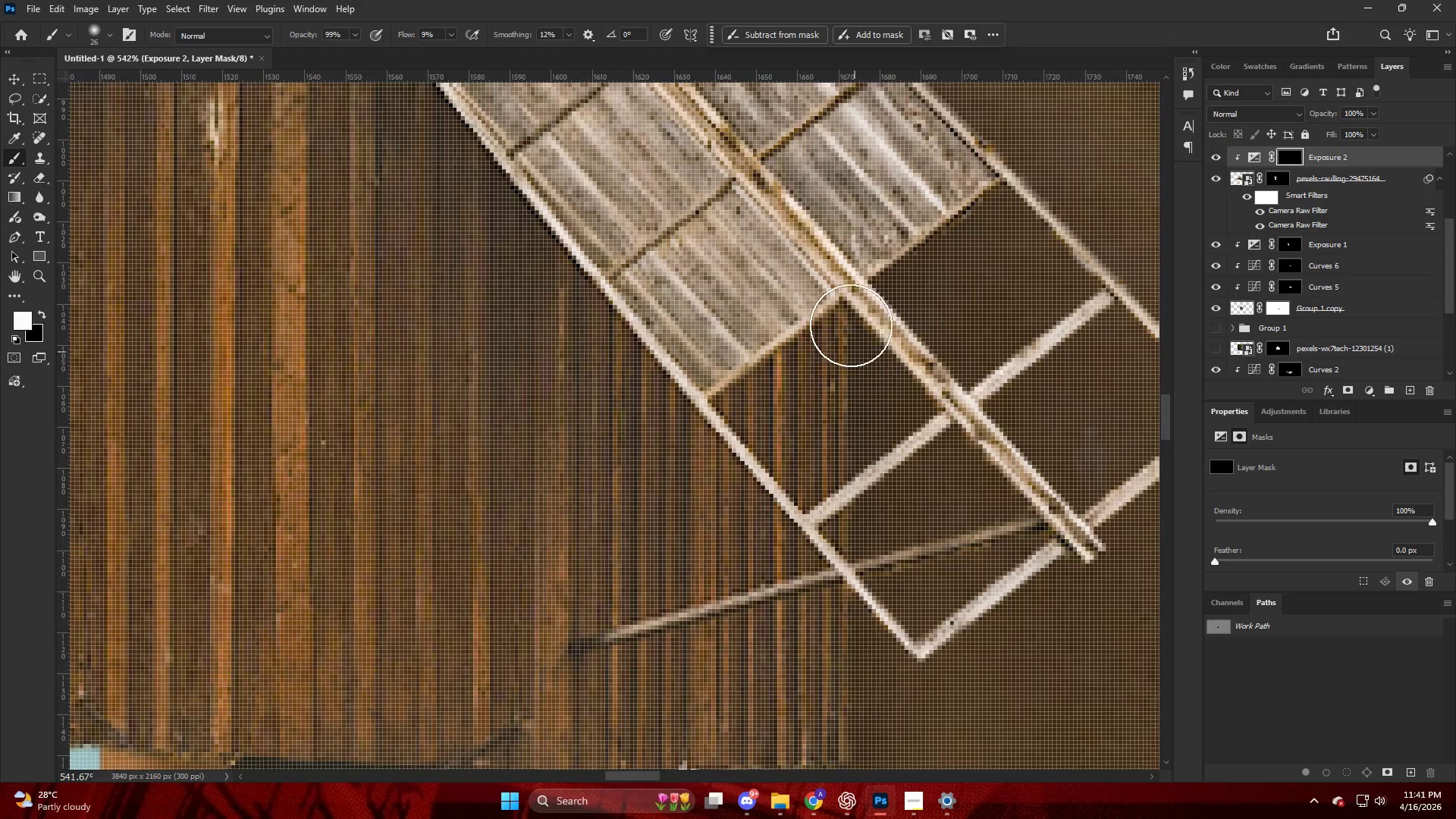 
scroll: coordinate [843, 363], scroll_direction: down, amount: 8.0
 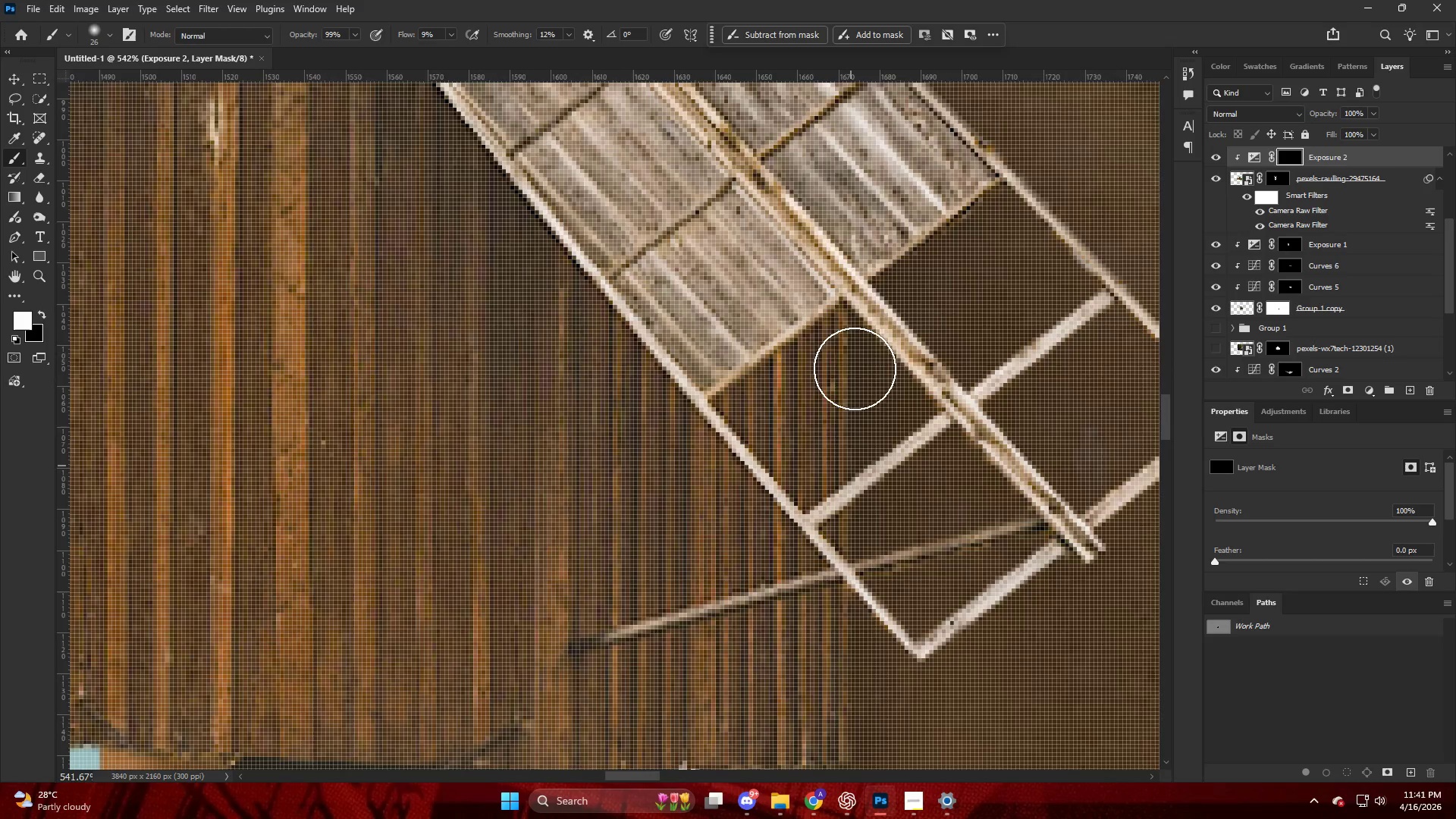 
left_click_drag(start_coordinate=[851, 332], to_coordinate=[862, 473])
 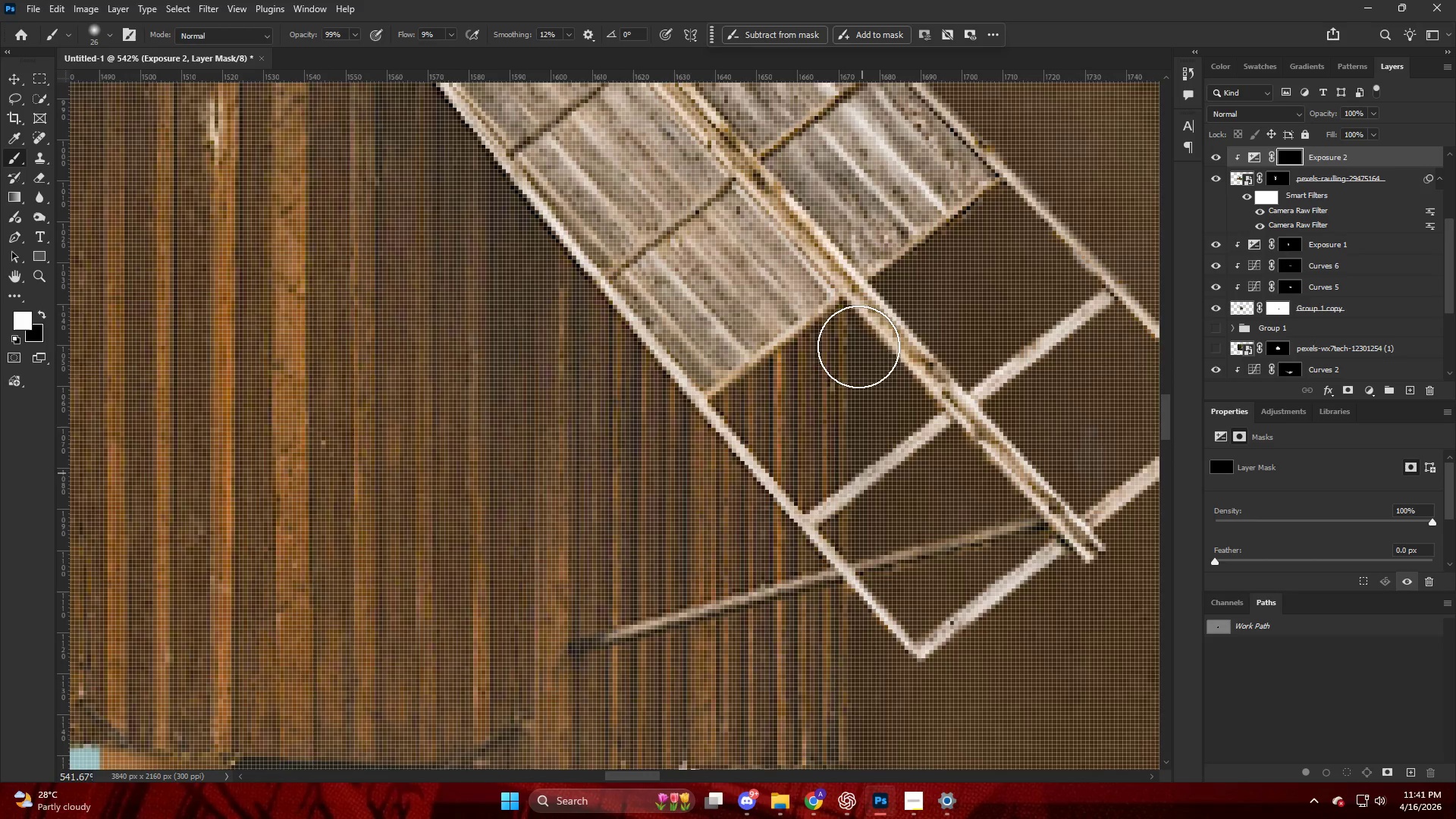 
left_click_drag(start_coordinate=[861, 361], to_coordinate=[852, 482])
 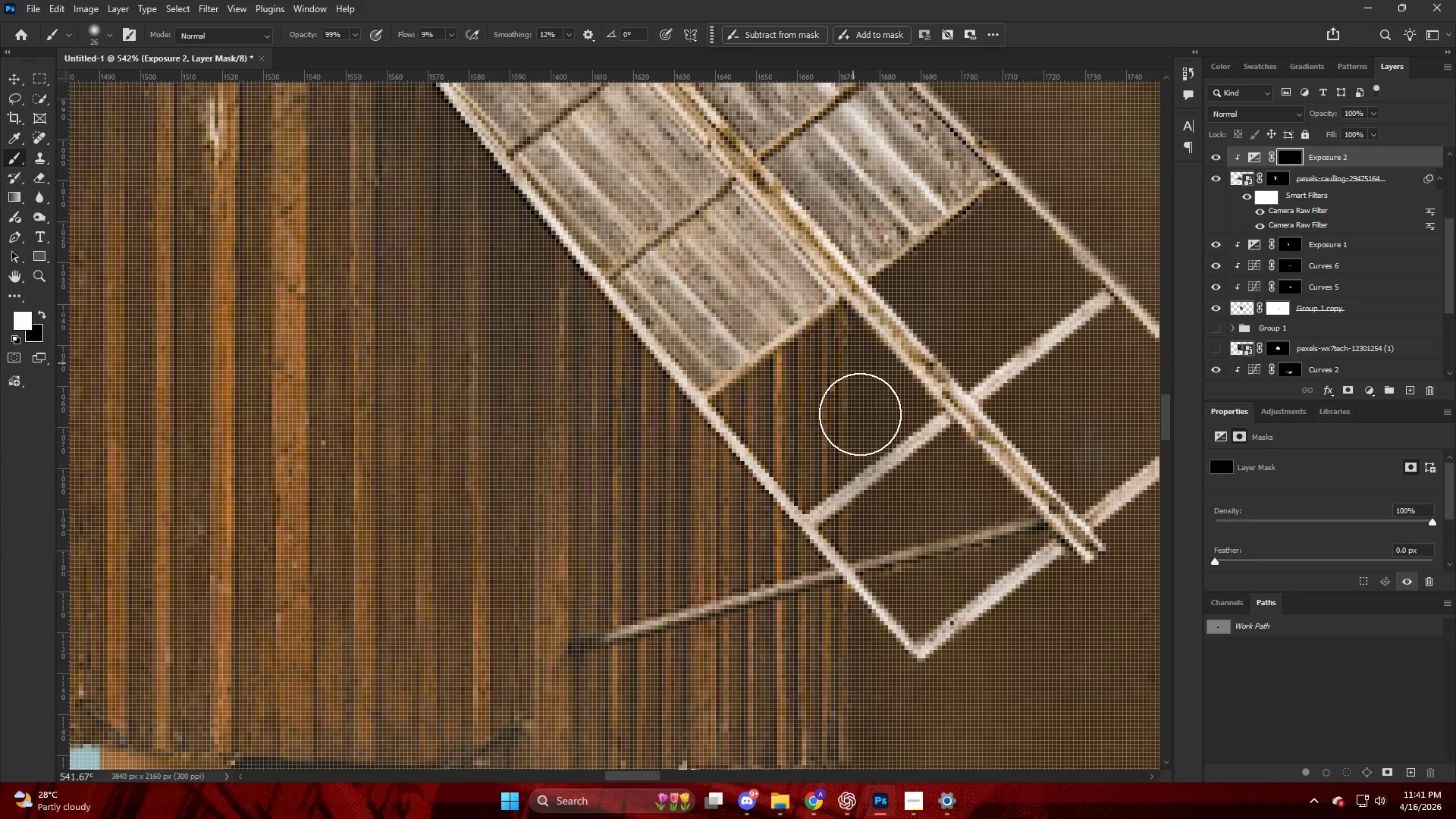 
left_click_drag(start_coordinate=[842, 515], to_coordinate=[839, 625])
 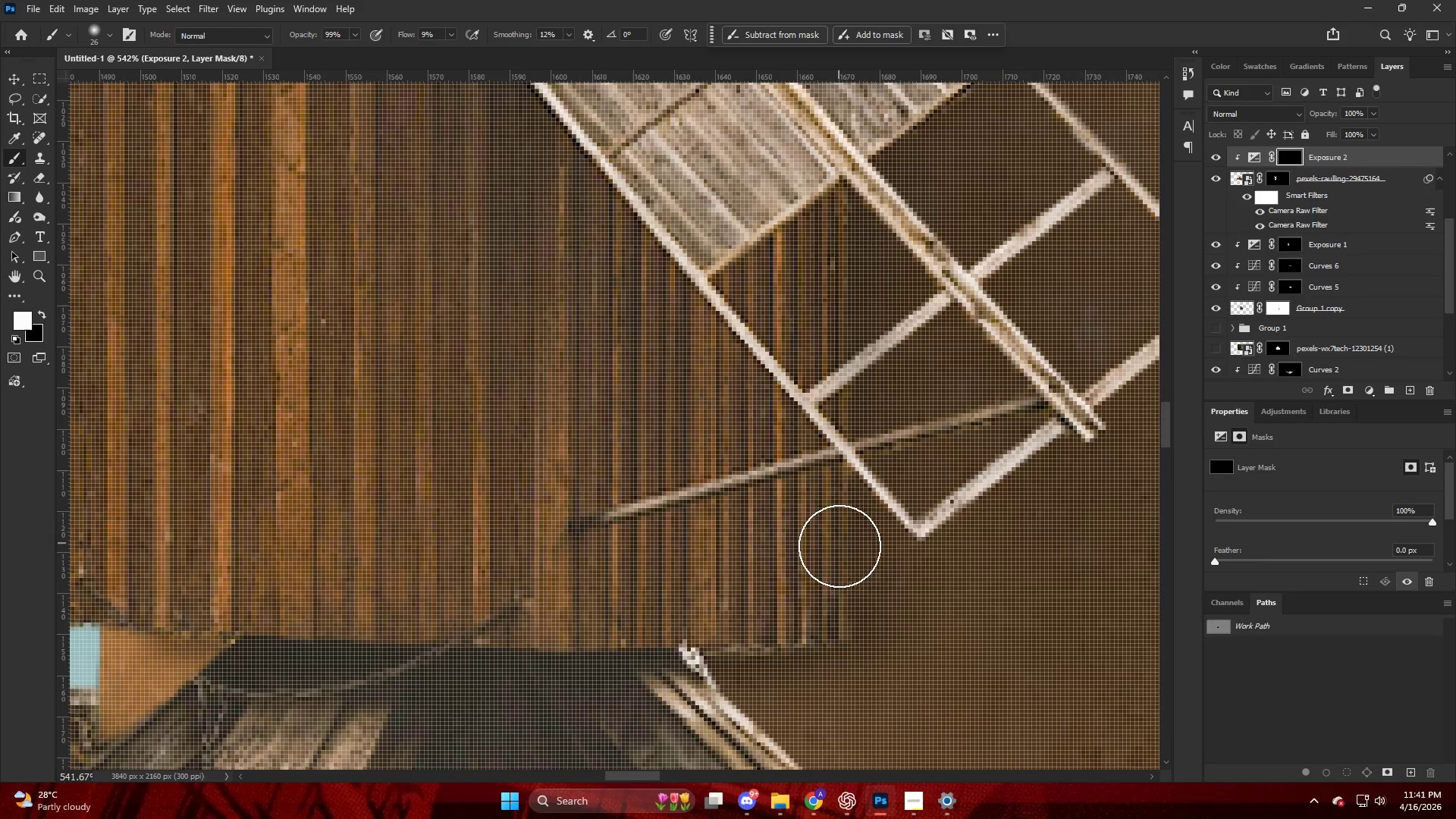 
scroll: coordinate [839, 486], scroll_direction: down, amount: 10.0
 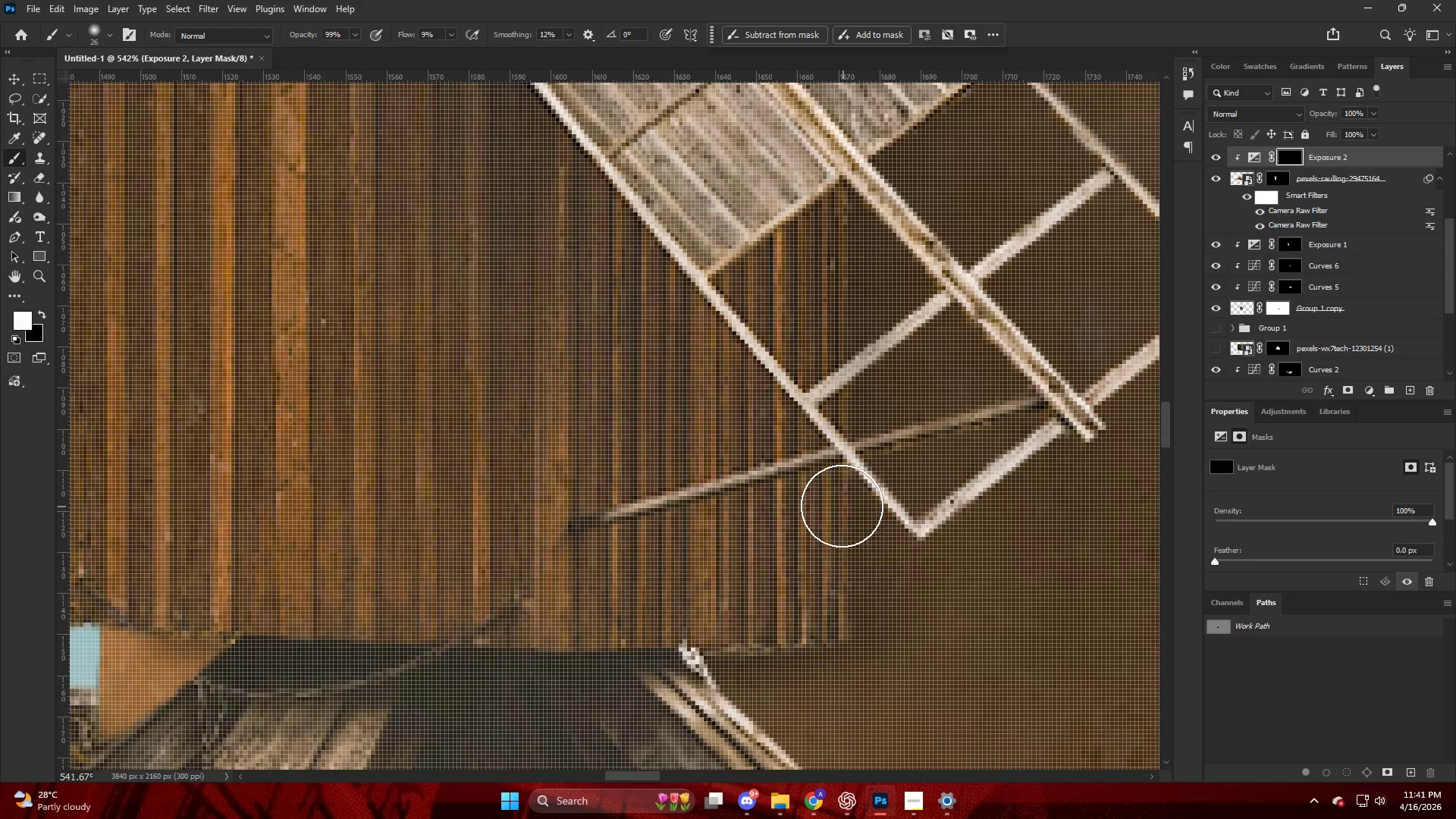 
left_click_drag(start_coordinate=[839, 546], to_coordinate=[847, 740])
 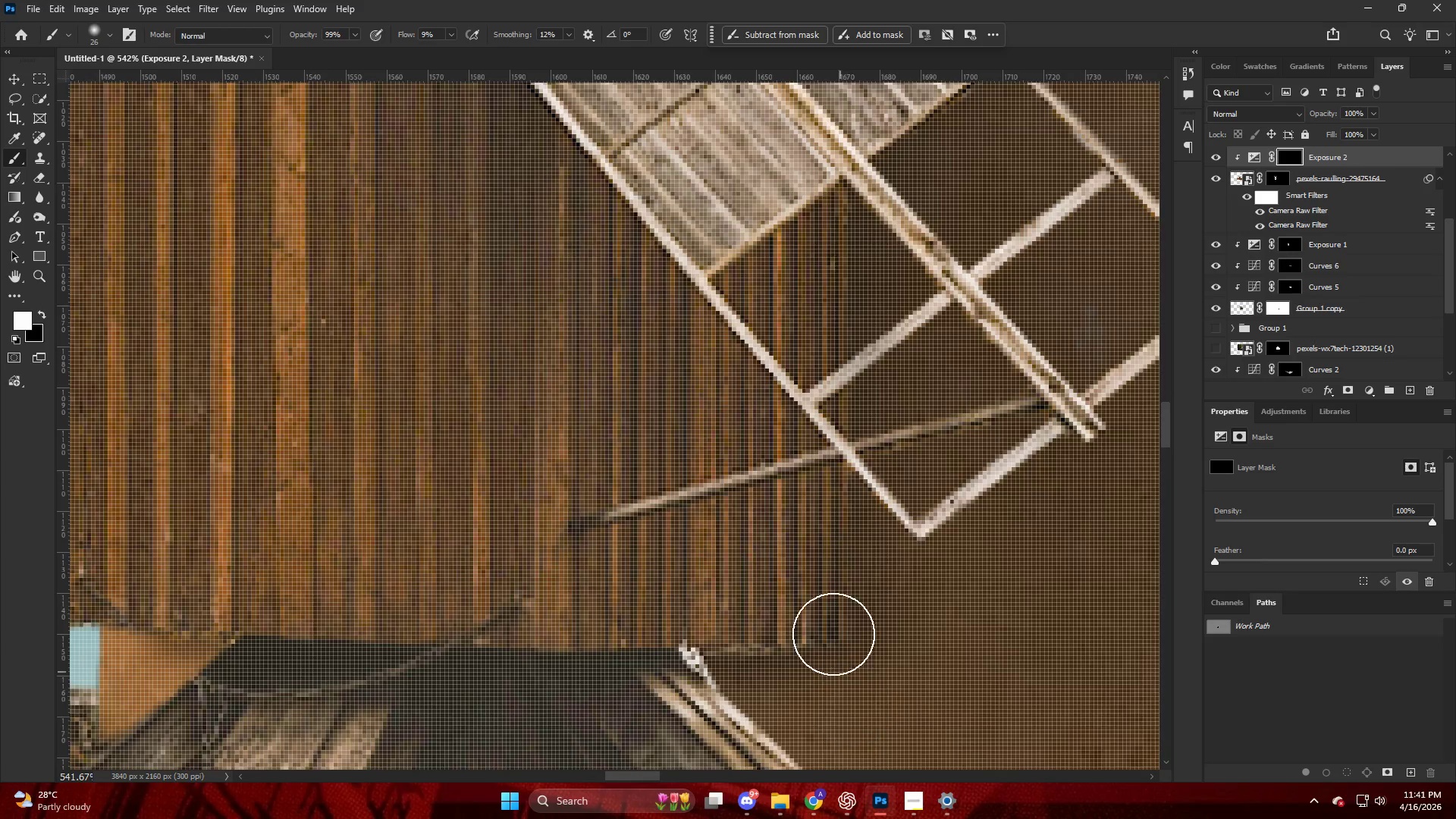 
key(Alt+AltLeft)
 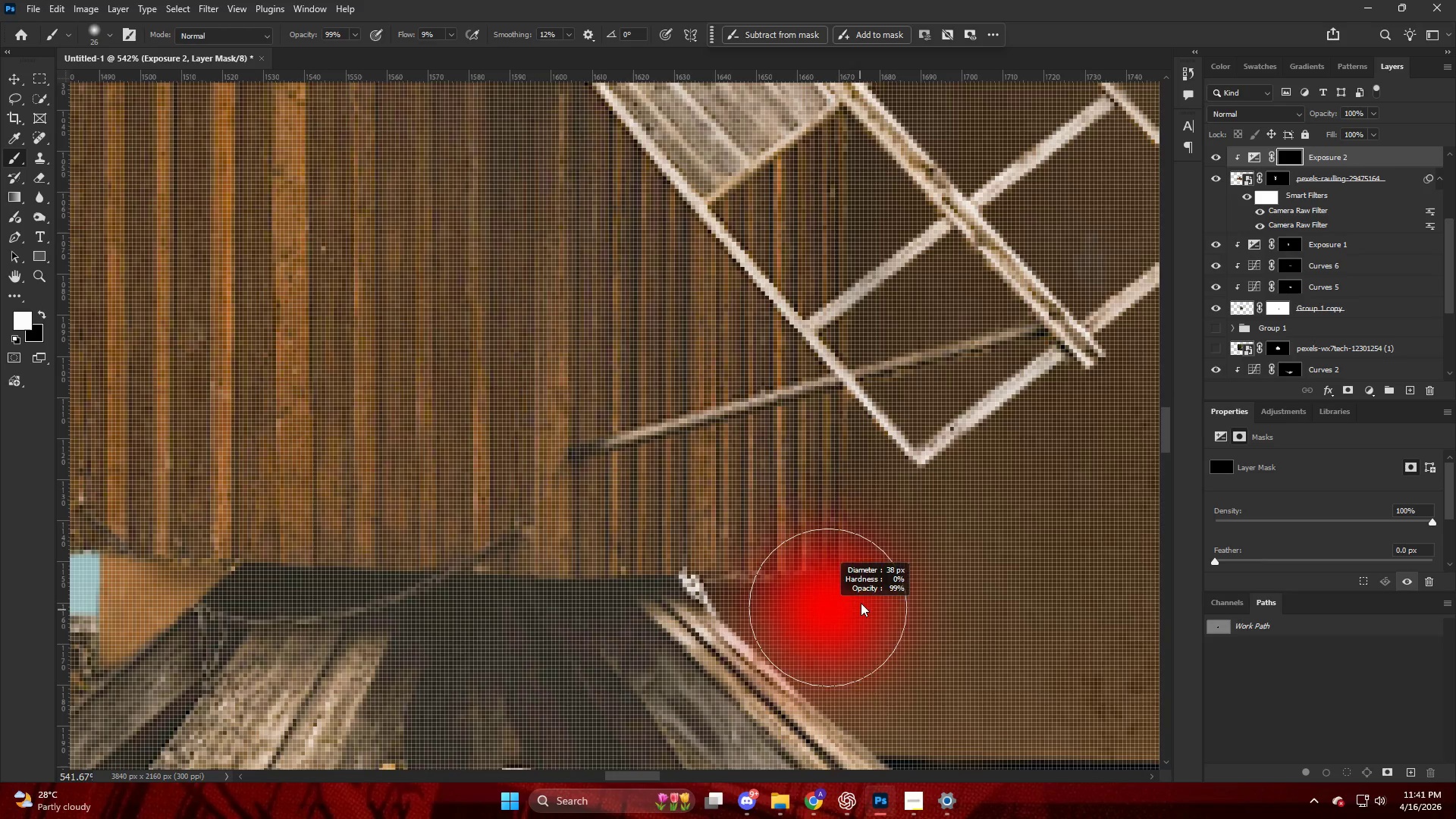 
left_click_drag(start_coordinate=[840, 602], to_coordinate=[733, 591])
 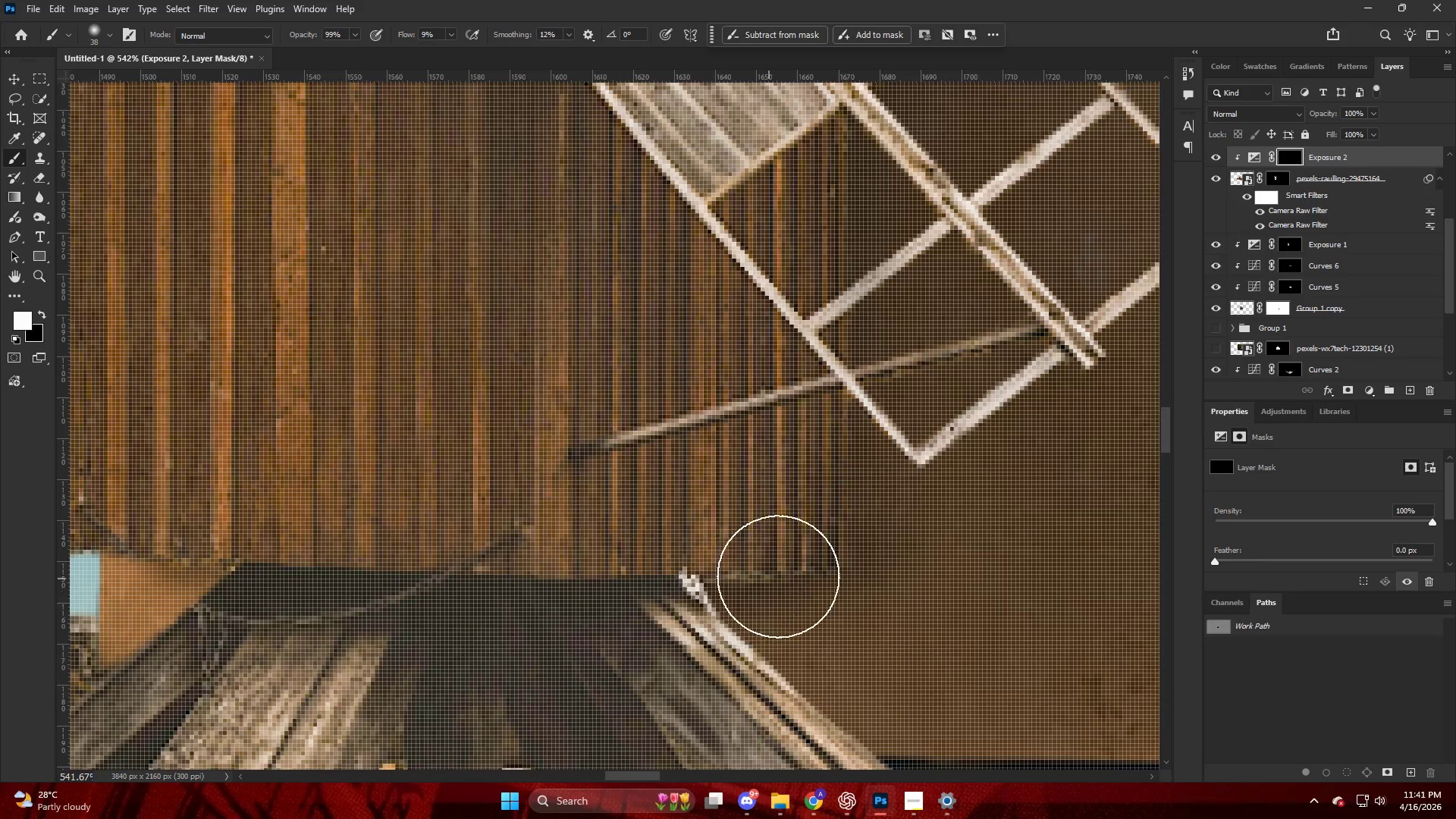 
scroll: coordinate [827, 603], scroll_direction: down, amount: 6.0
 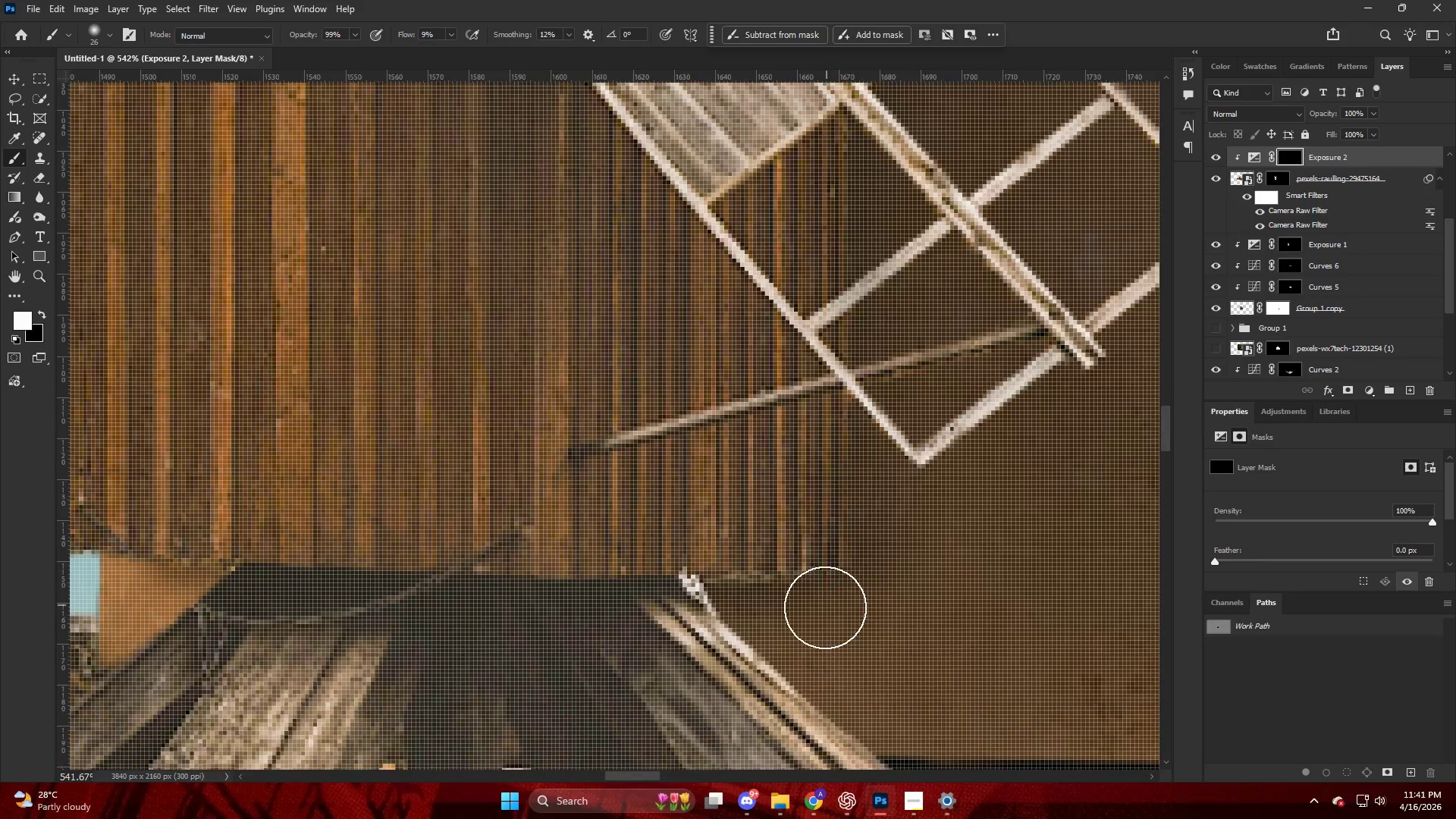 
left_click_drag(start_coordinate=[748, 563], to_coordinate=[978, 750])
 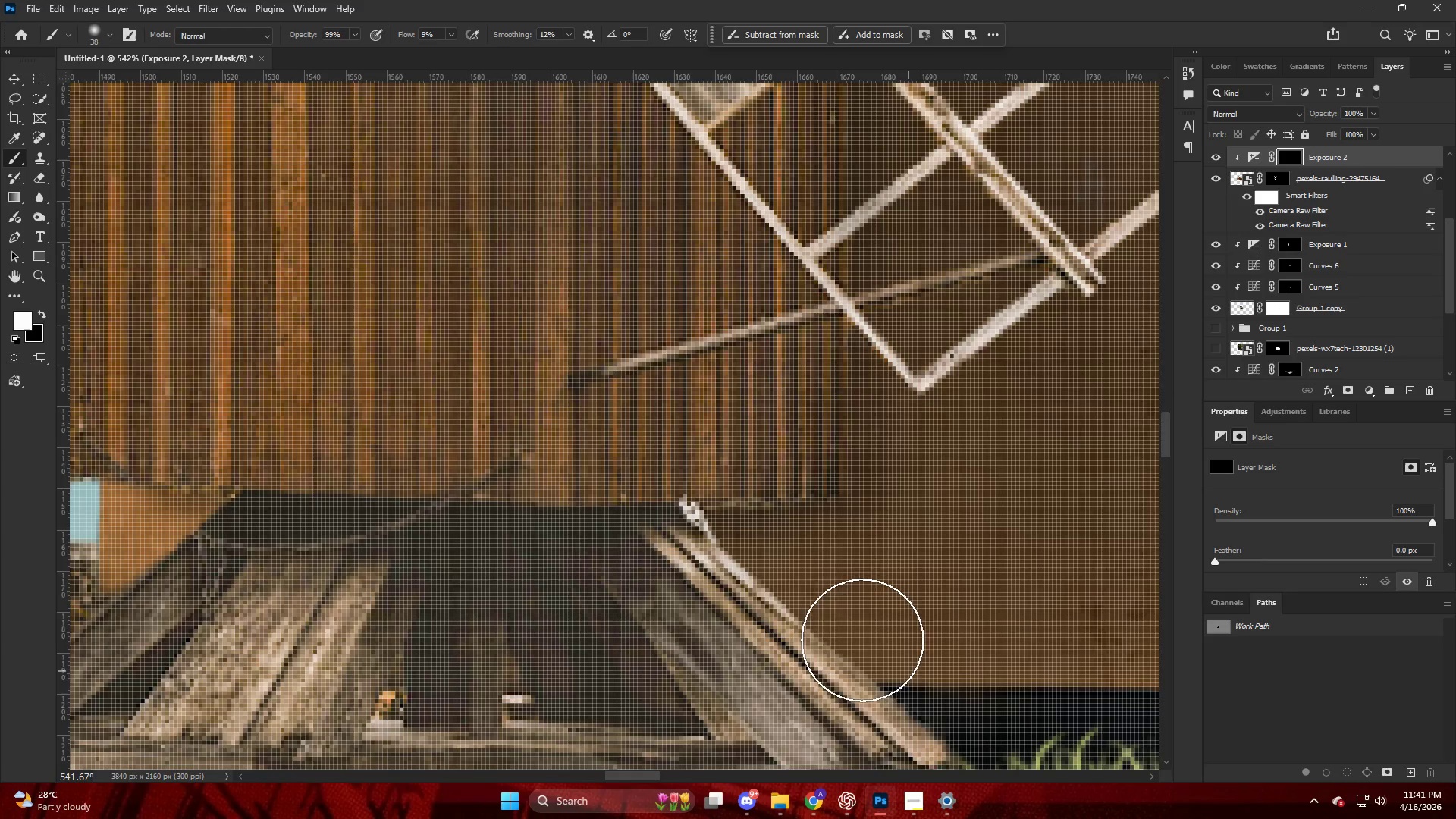 
scroll: coordinate [790, 570], scroll_direction: down, amount: 6.0
 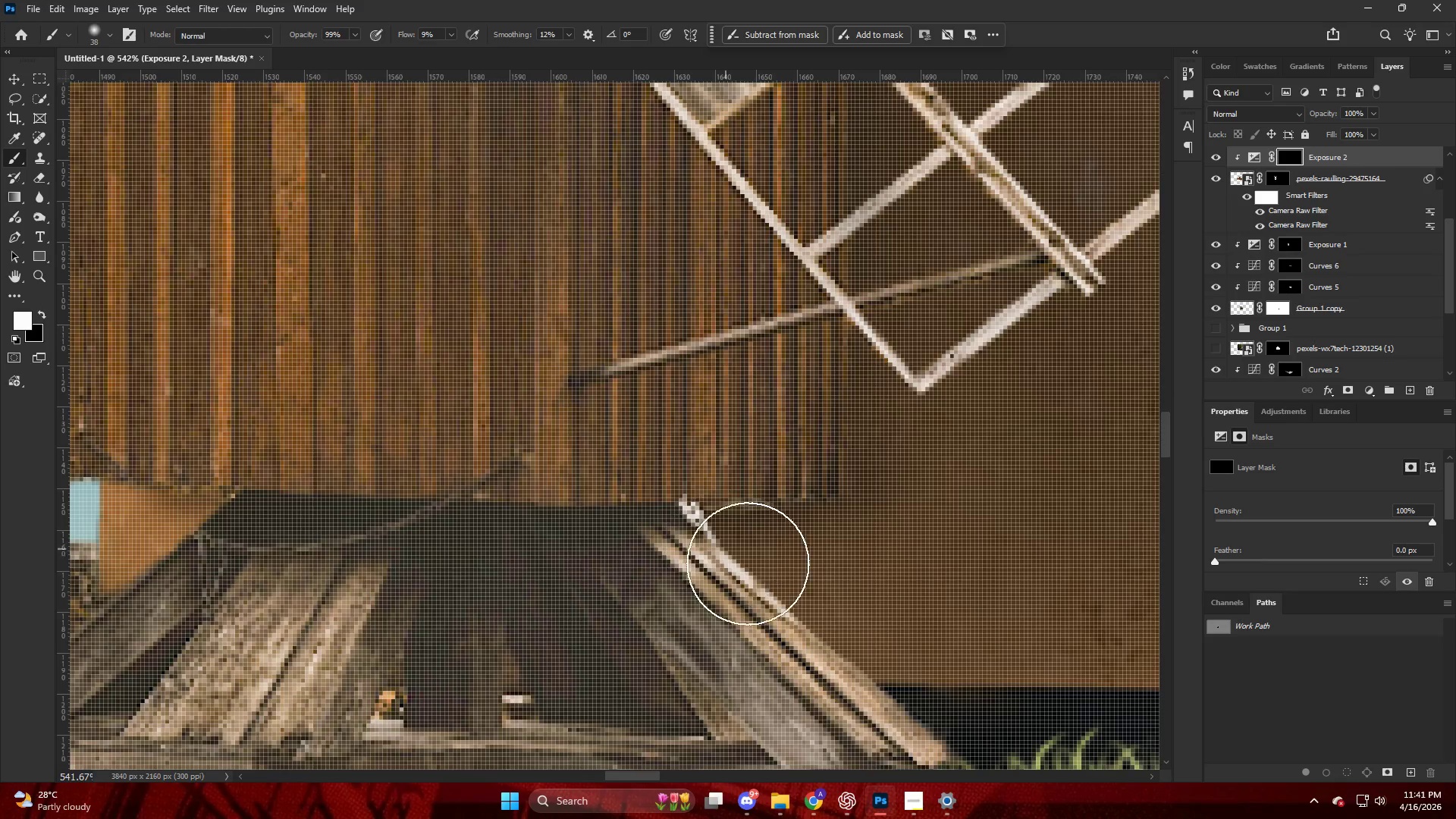 
key(Alt+AltLeft)
 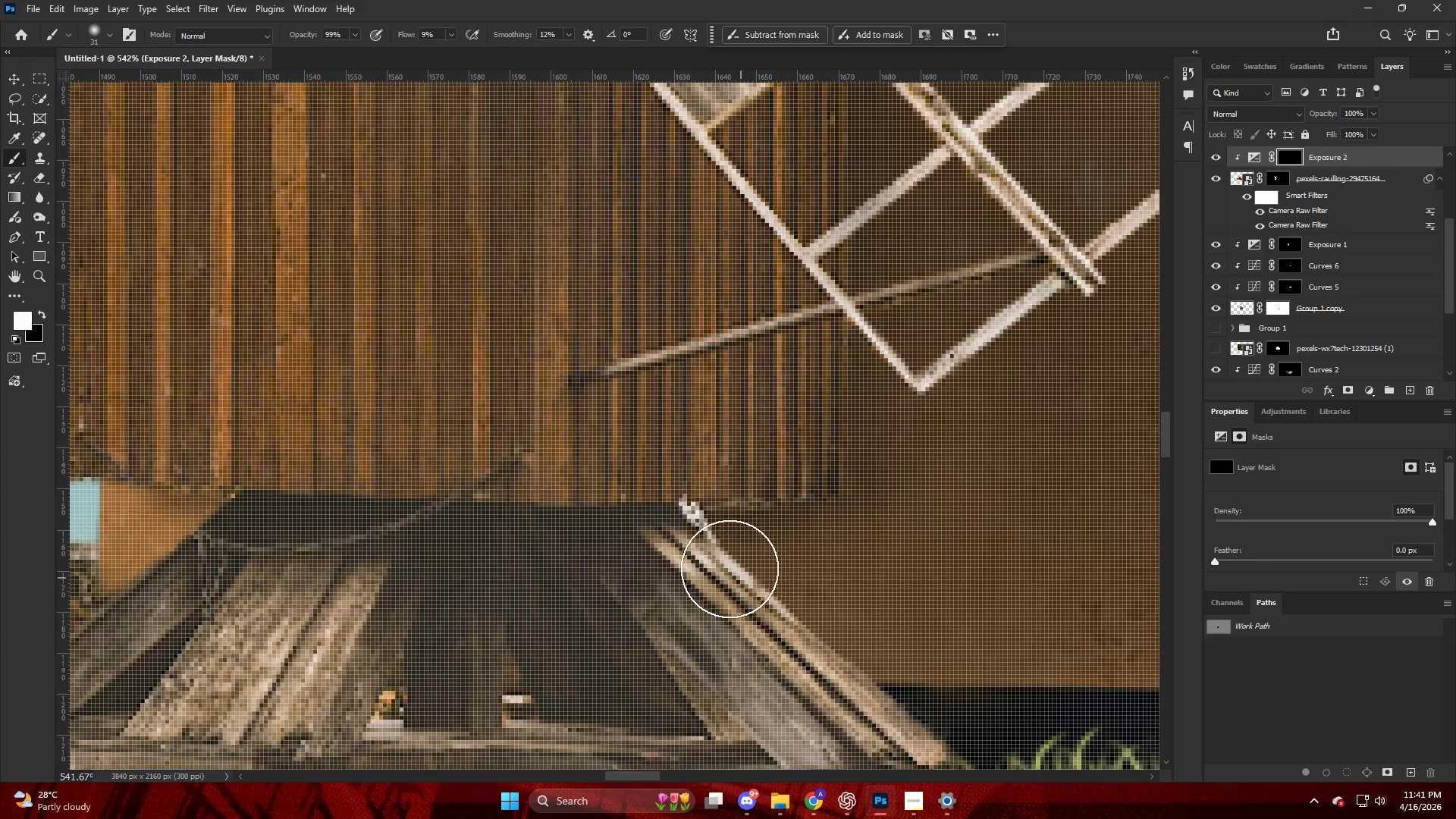 
left_click_drag(start_coordinate=[721, 550], to_coordinate=[930, 695])
 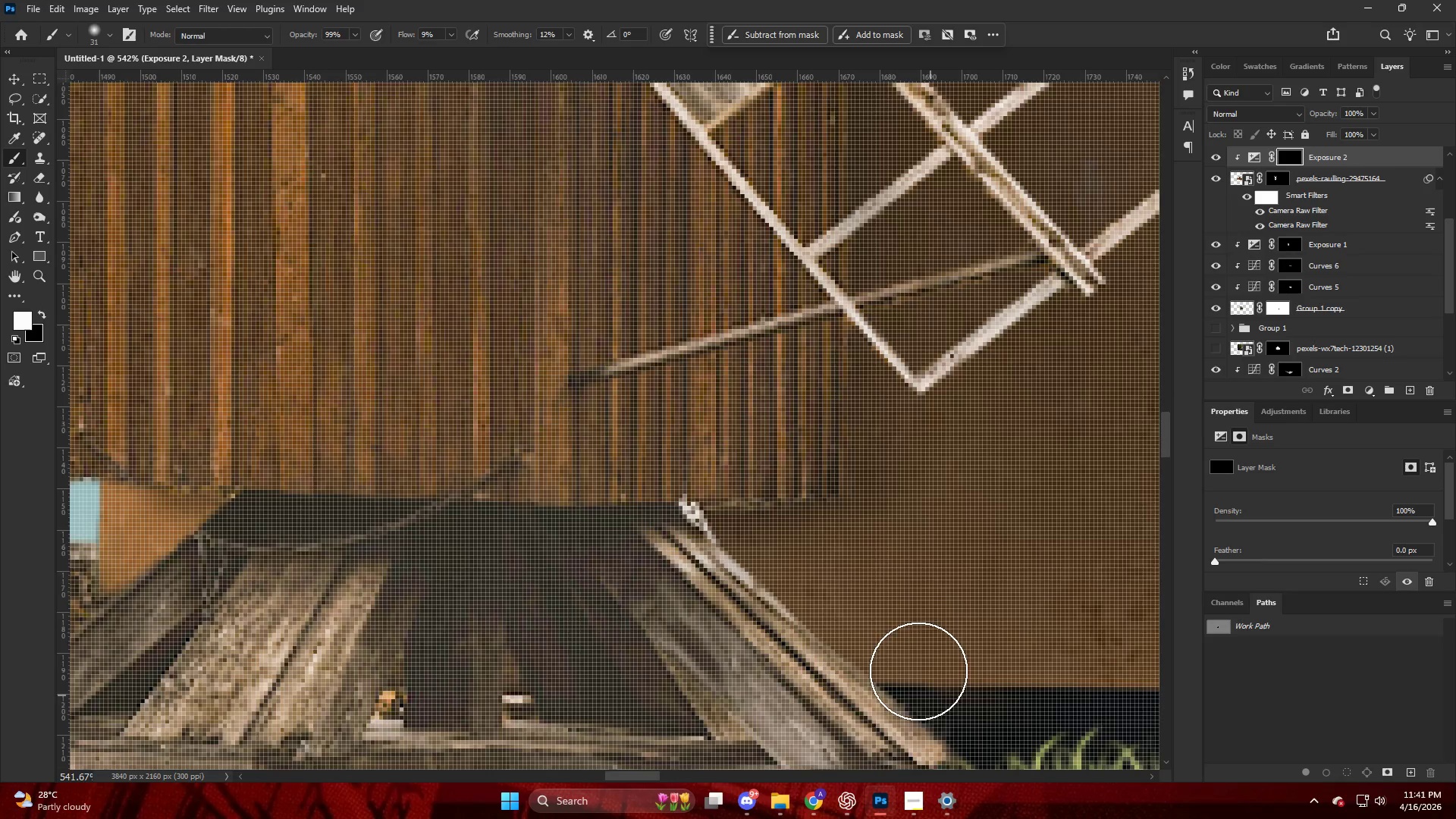 
key(Alt+AltLeft)
 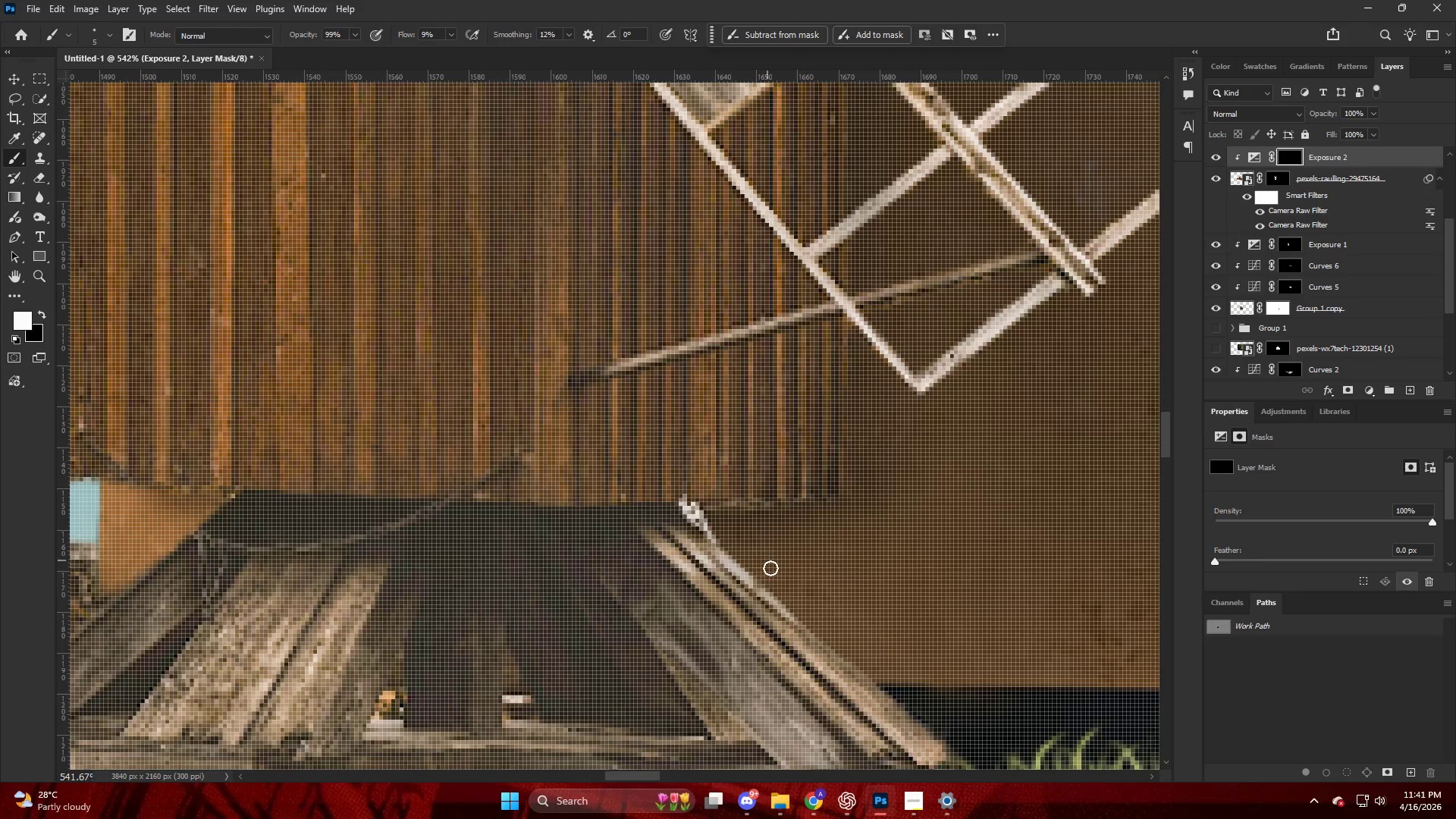 
key(Alt+AltLeft)
 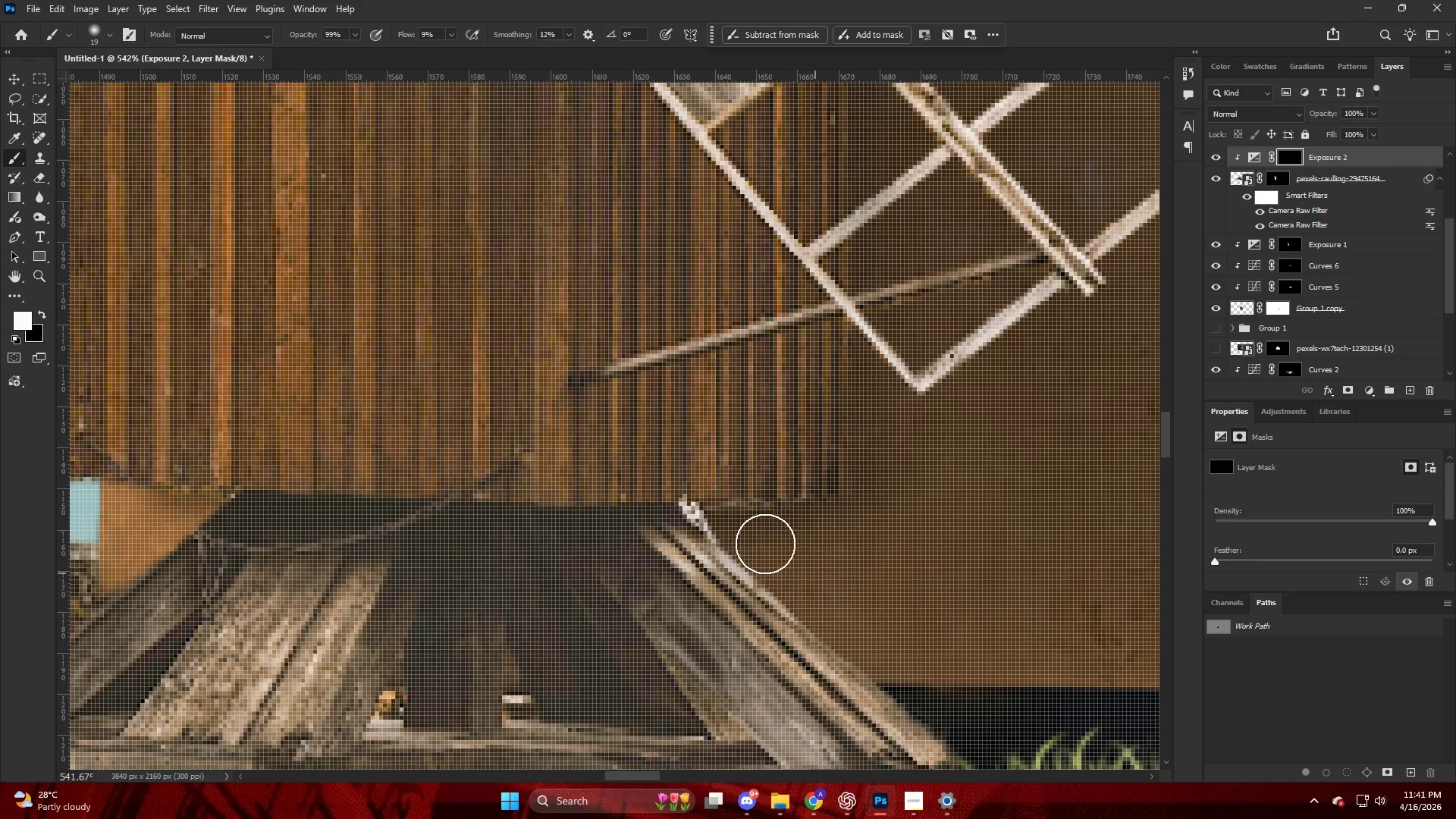 
left_click_drag(start_coordinate=[721, 535], to_coordinate=[869, 657])
 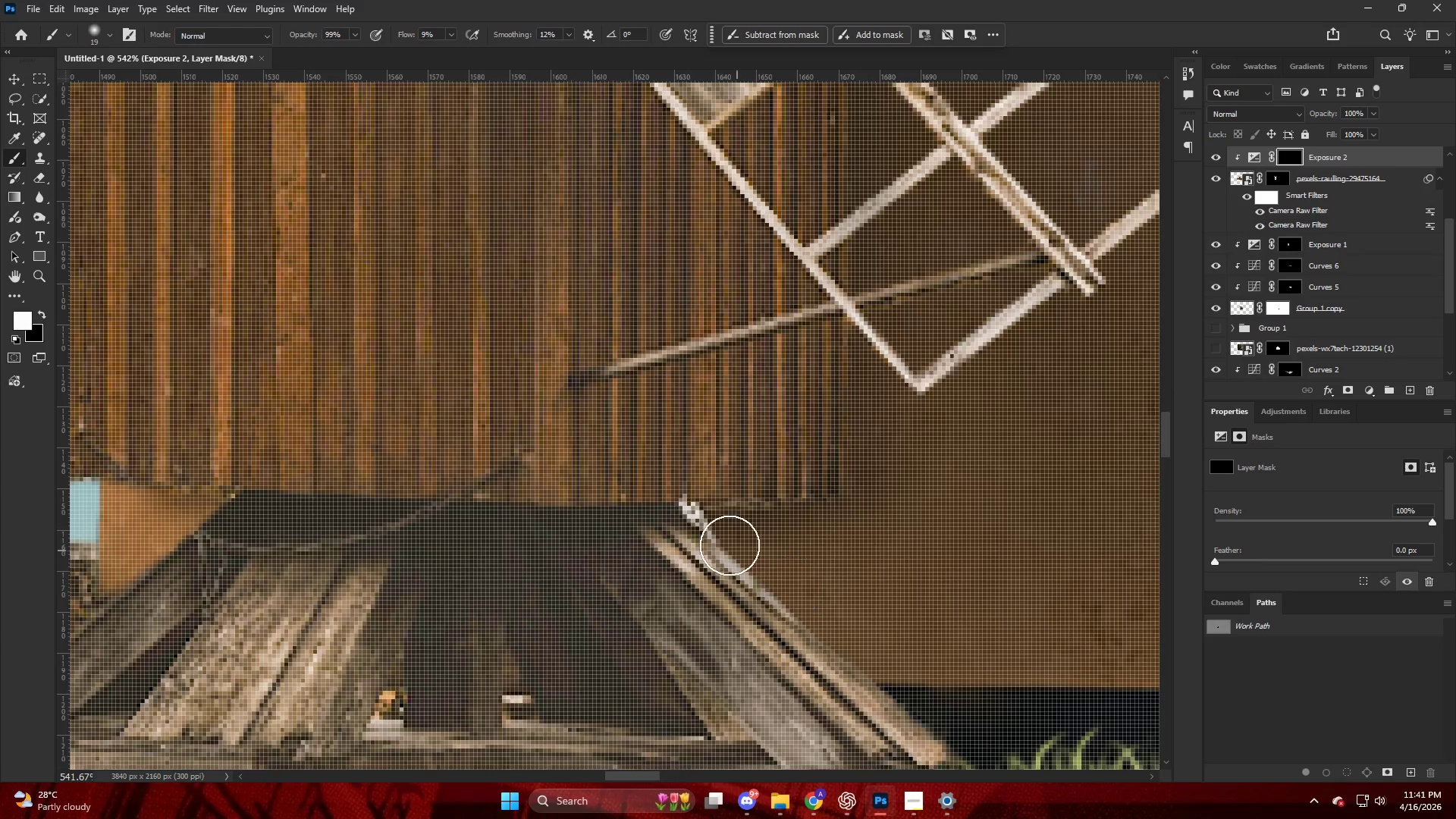 
left_click_drag(start_coordinate=[733, 548], to_coordinate=[929, 697])
 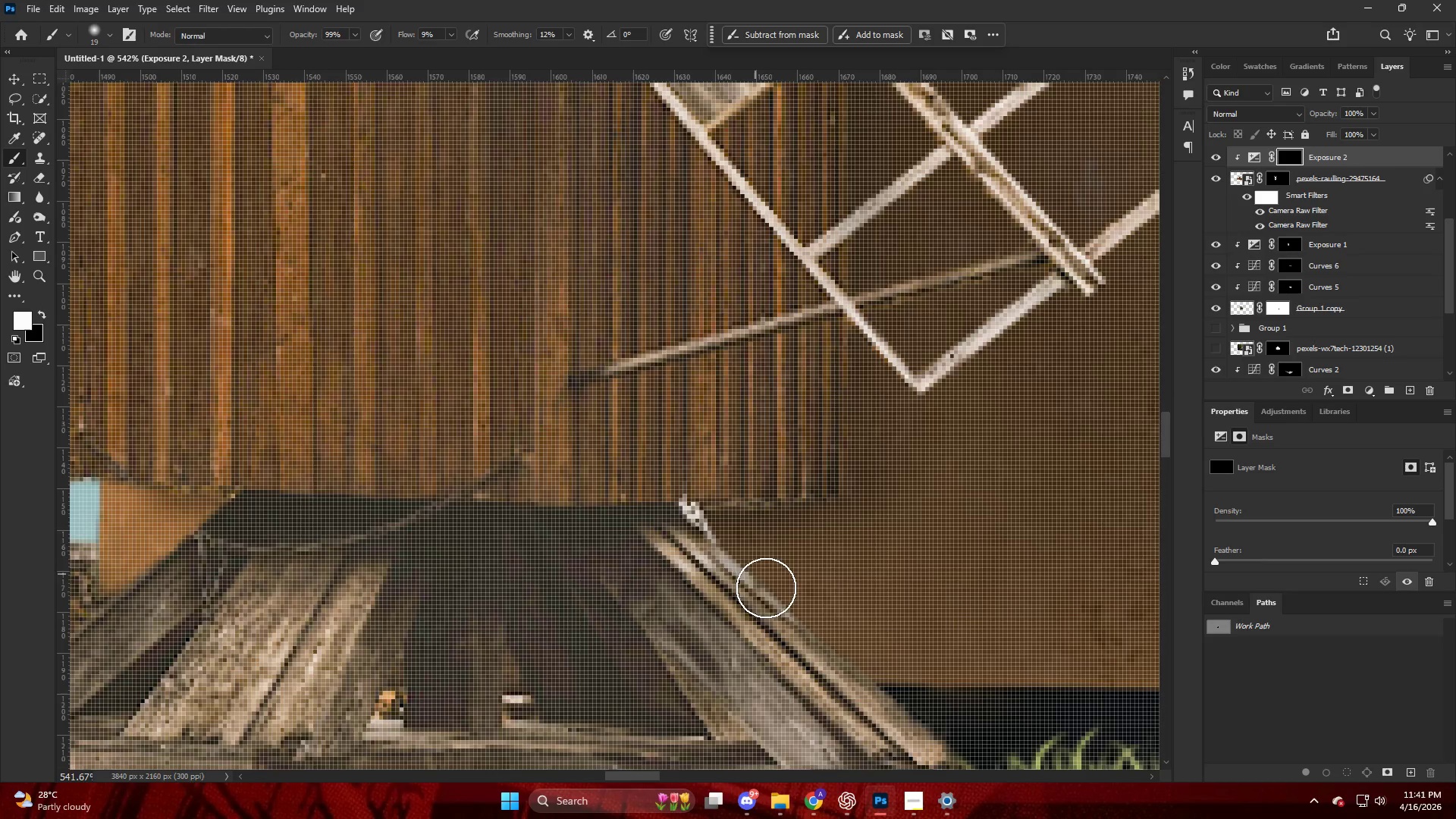 
left_click_drag(start_coordinate=[758, 577], to_coordinate=[1004, 784])
 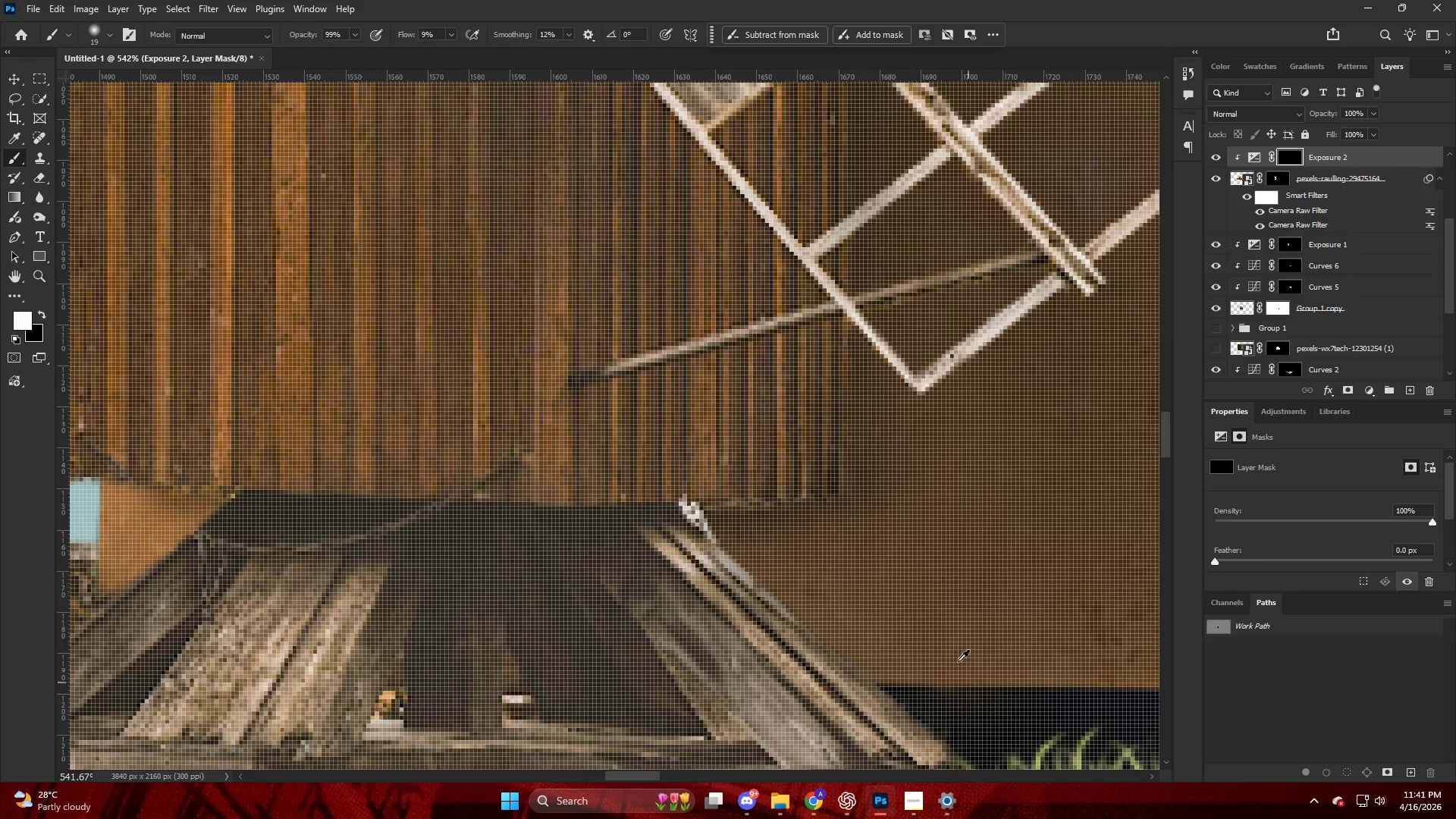 
hold_key(key=AltLeft, duration=0.41)
 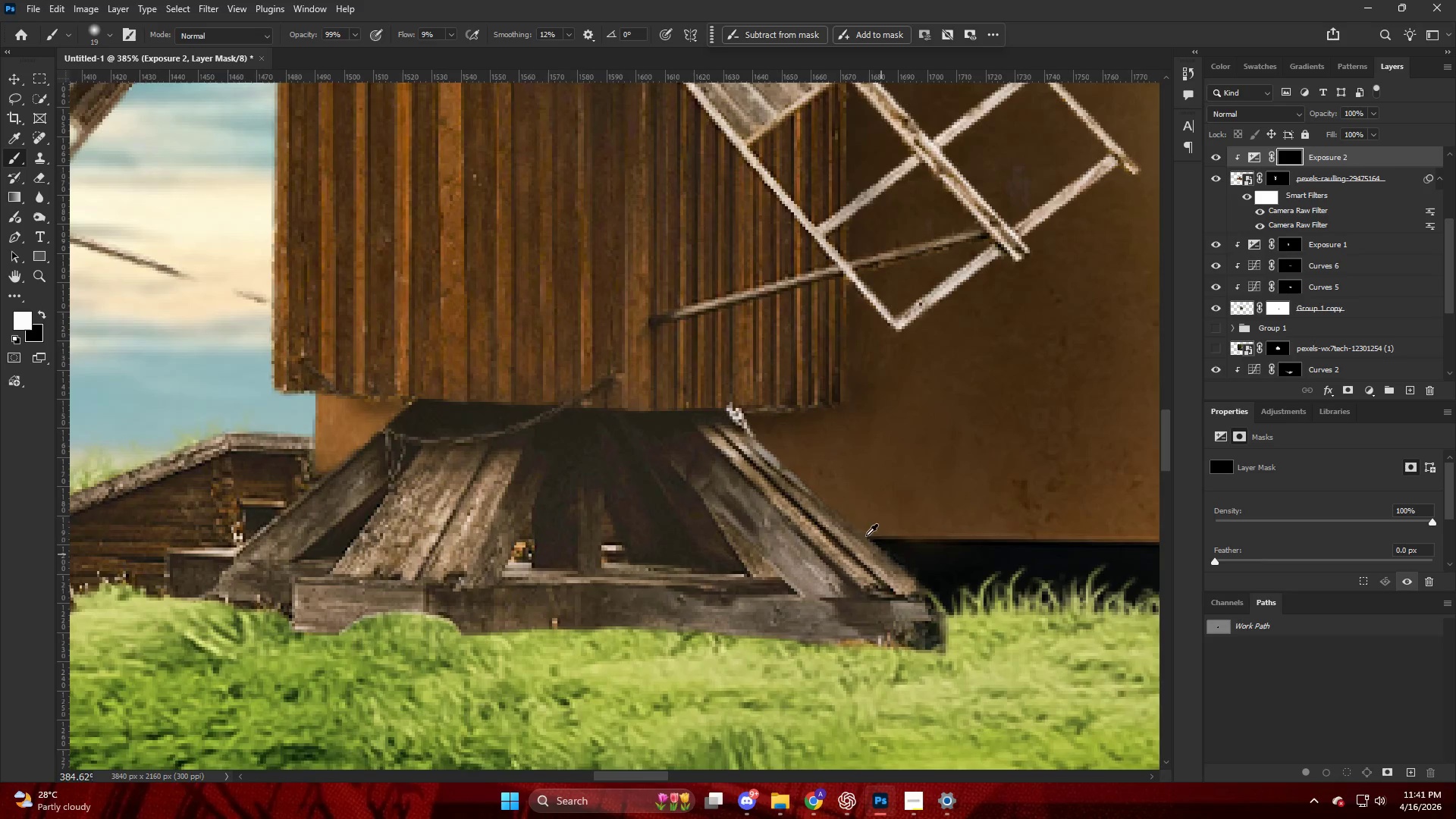 
key(Alt+AltLeft)
 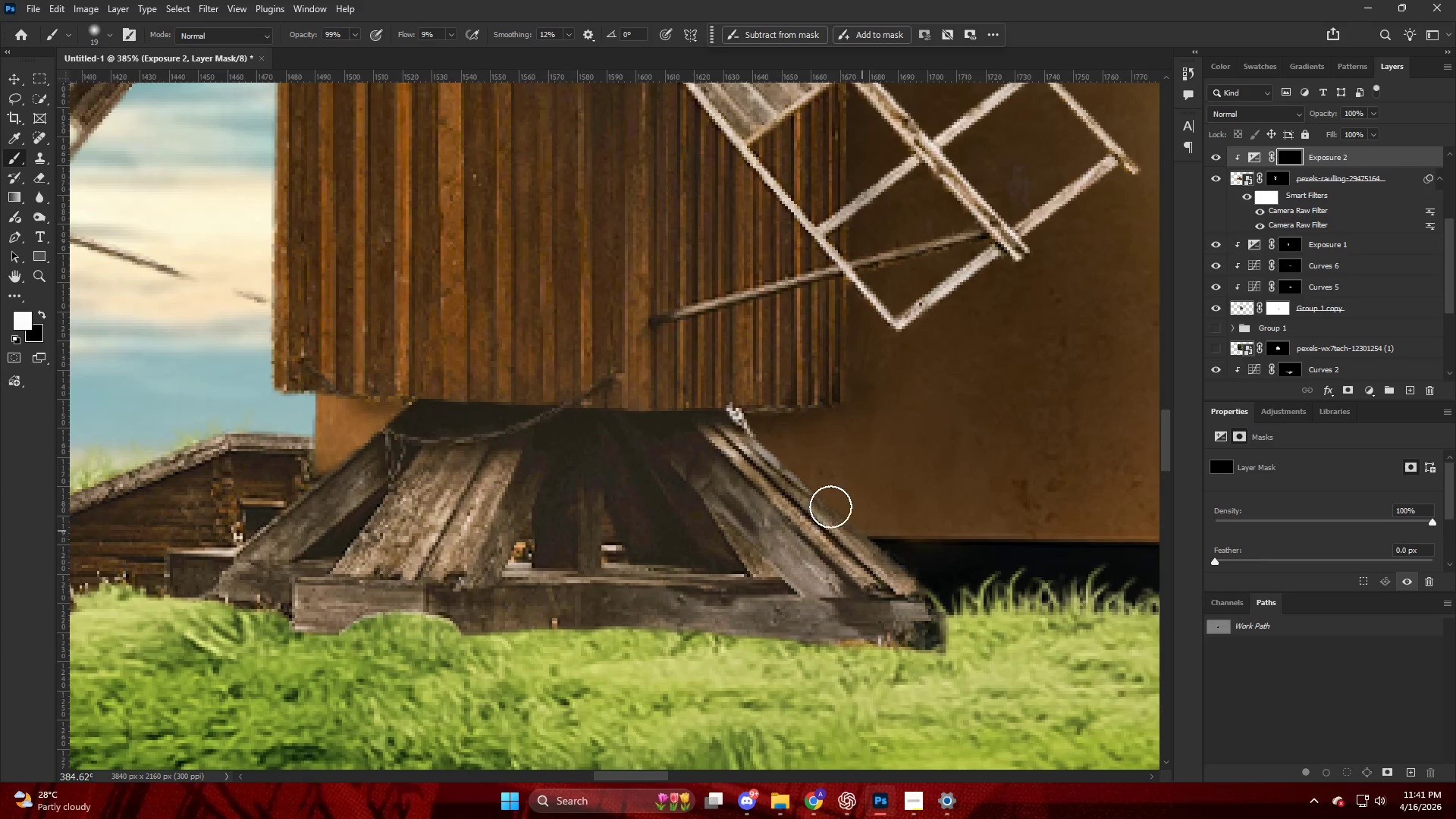 
left_click_drag(start_coordinate=[824, 500], to_coordinate=[987, 683])
 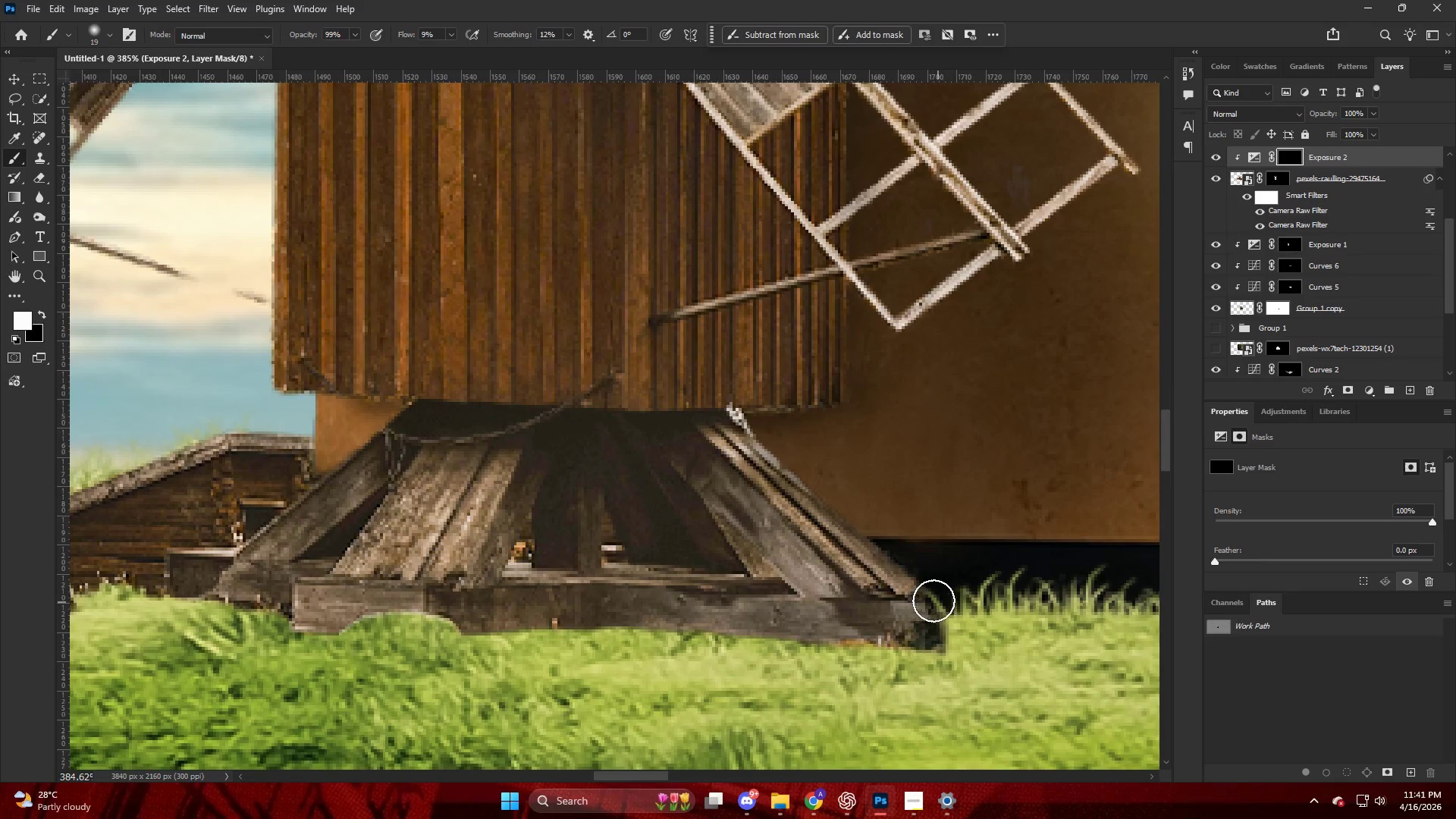 
scroll: coordinate [903, 584], scroll_direction: down, amount: 10.0
 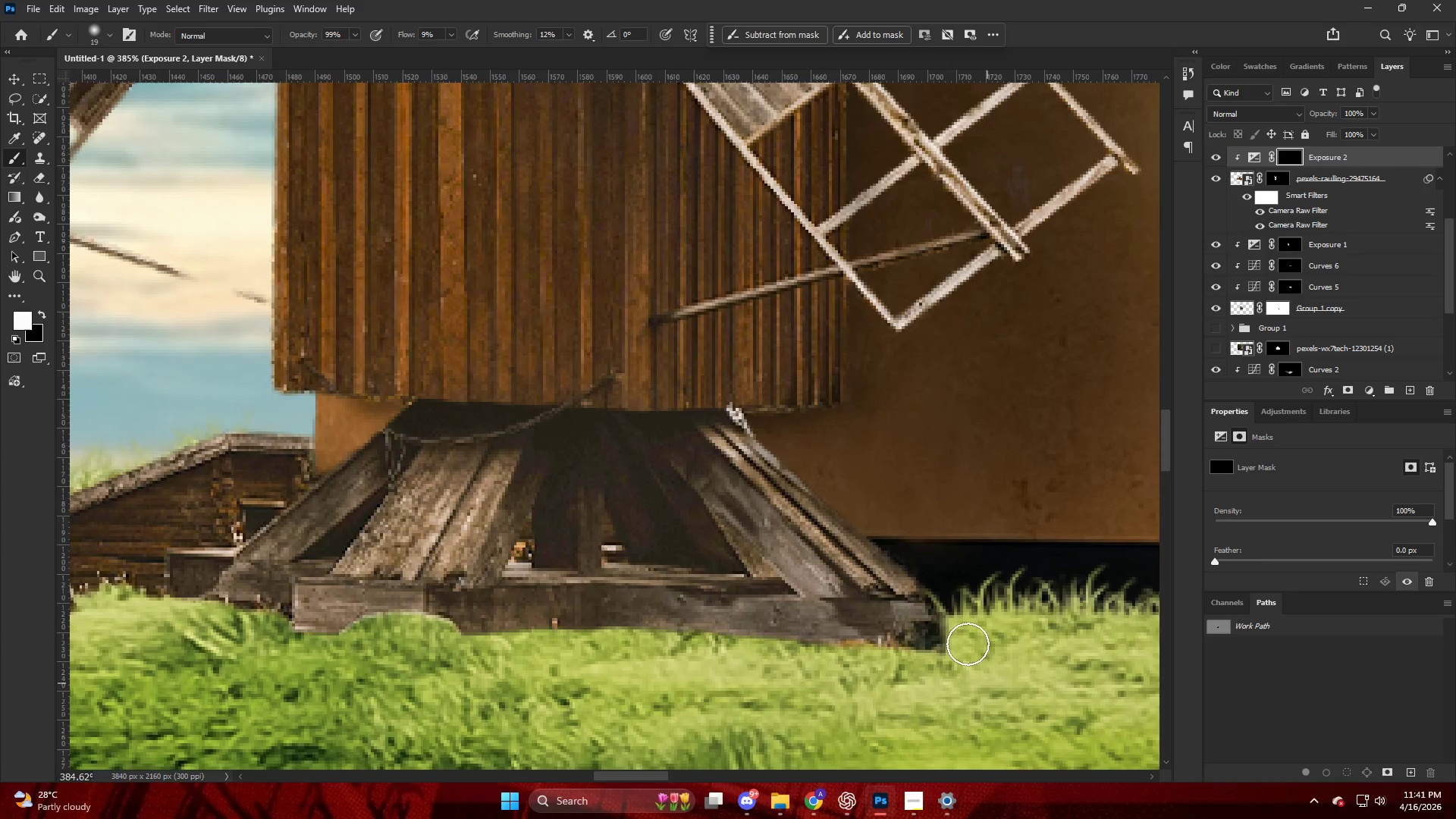 
key(Alt+AltLeft)
 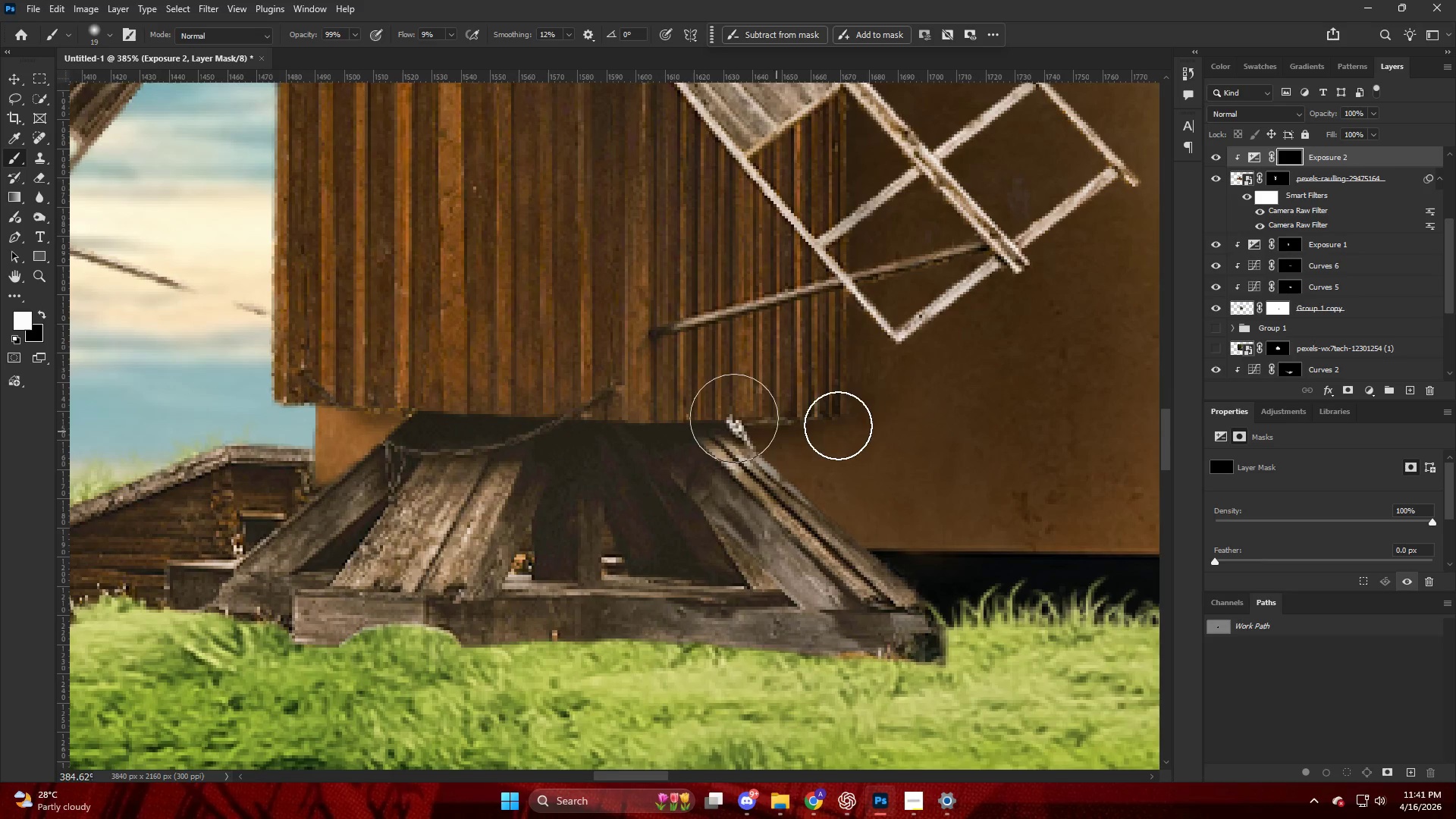 
left_click_drag(start_coordinate=[845, 420], to_coordinate=[737, 421])
 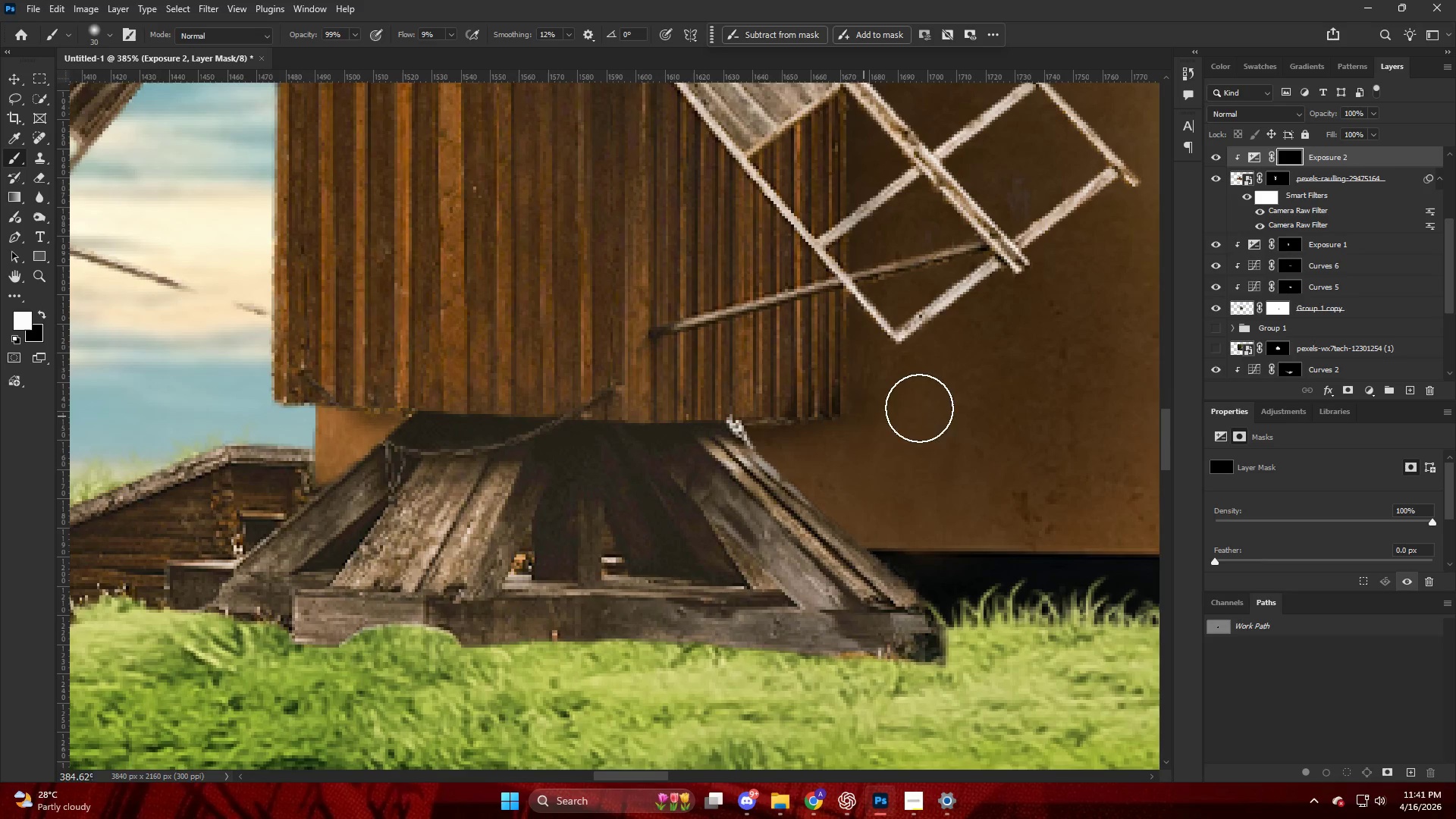 
scroll: coordinate [743, 451], scroll_direction: up, amount: 1.0
 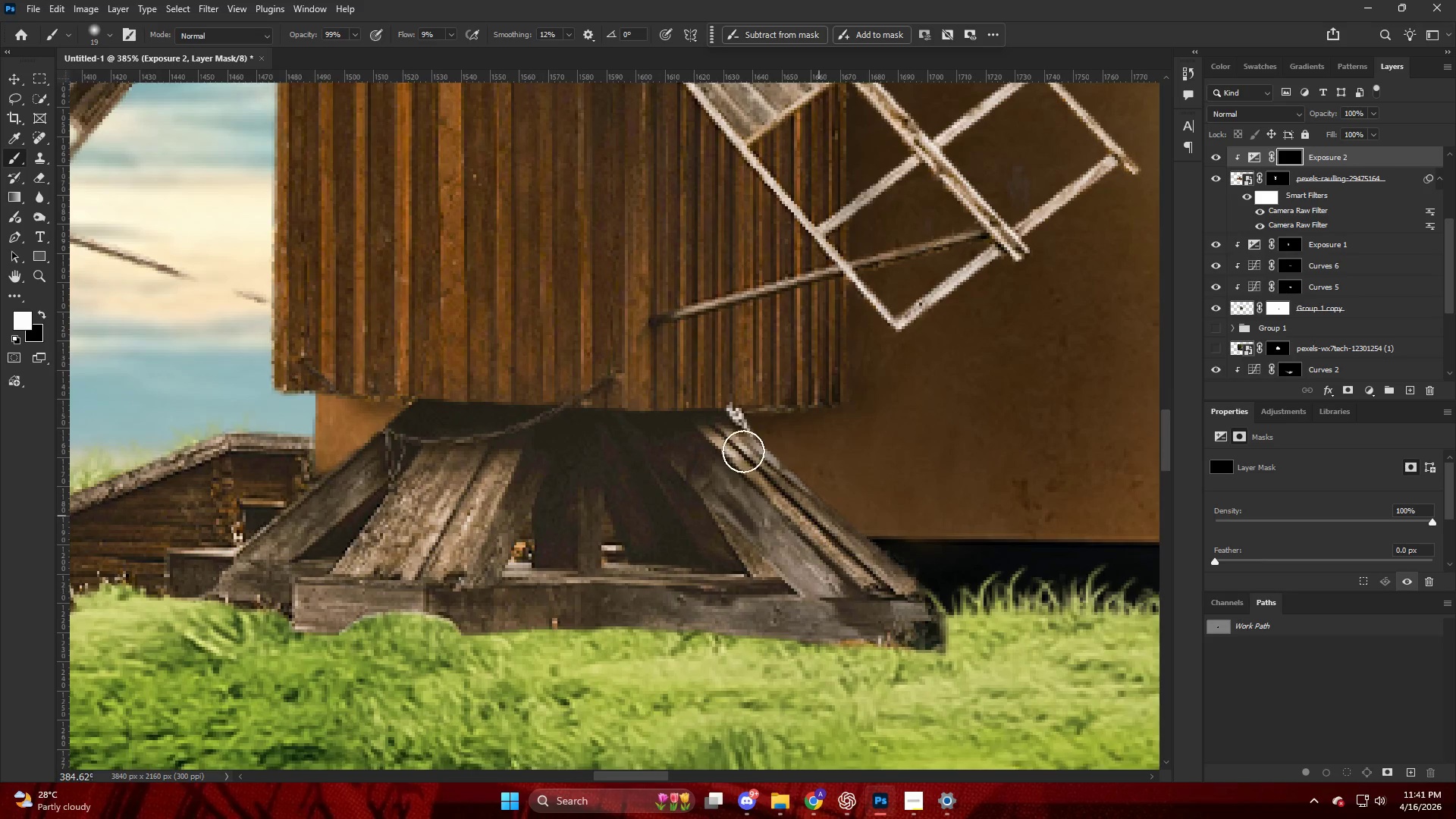 
left_click_drag(start_coordinate=[884, 413], to_coordinate=[734, 427])
 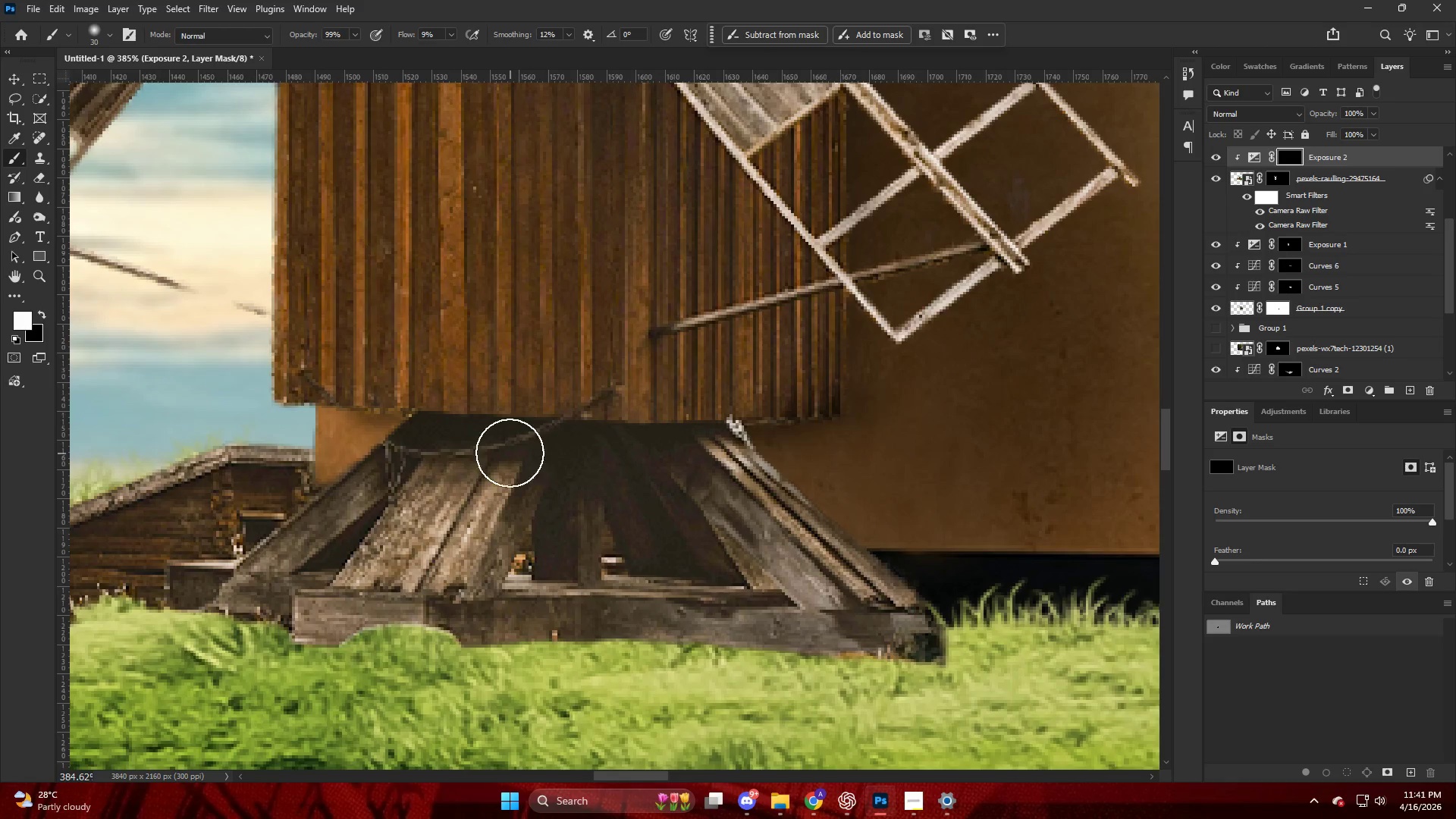 
key(Alt+AltLeft)
 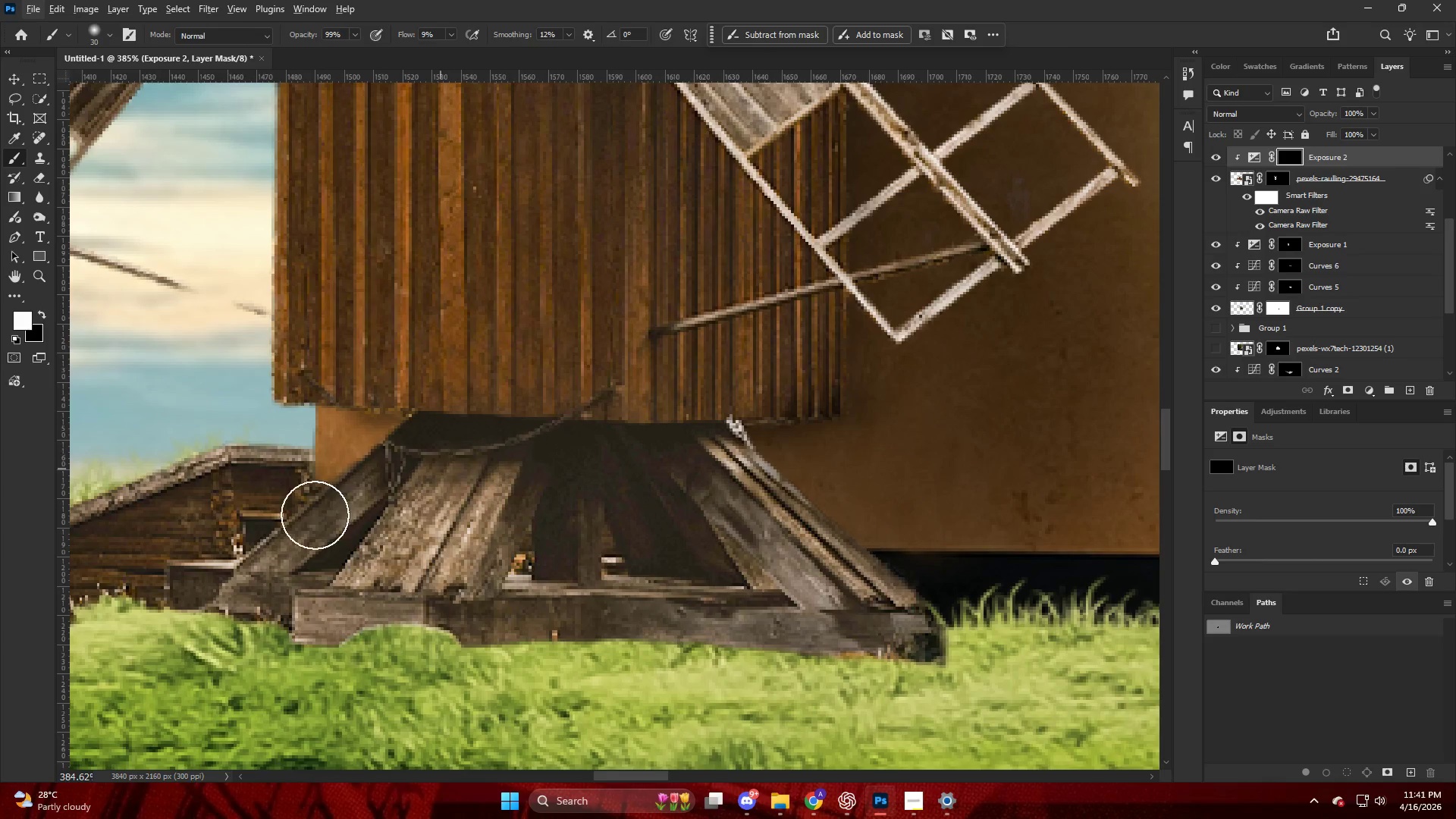 
key(Alt+AltLeft)
 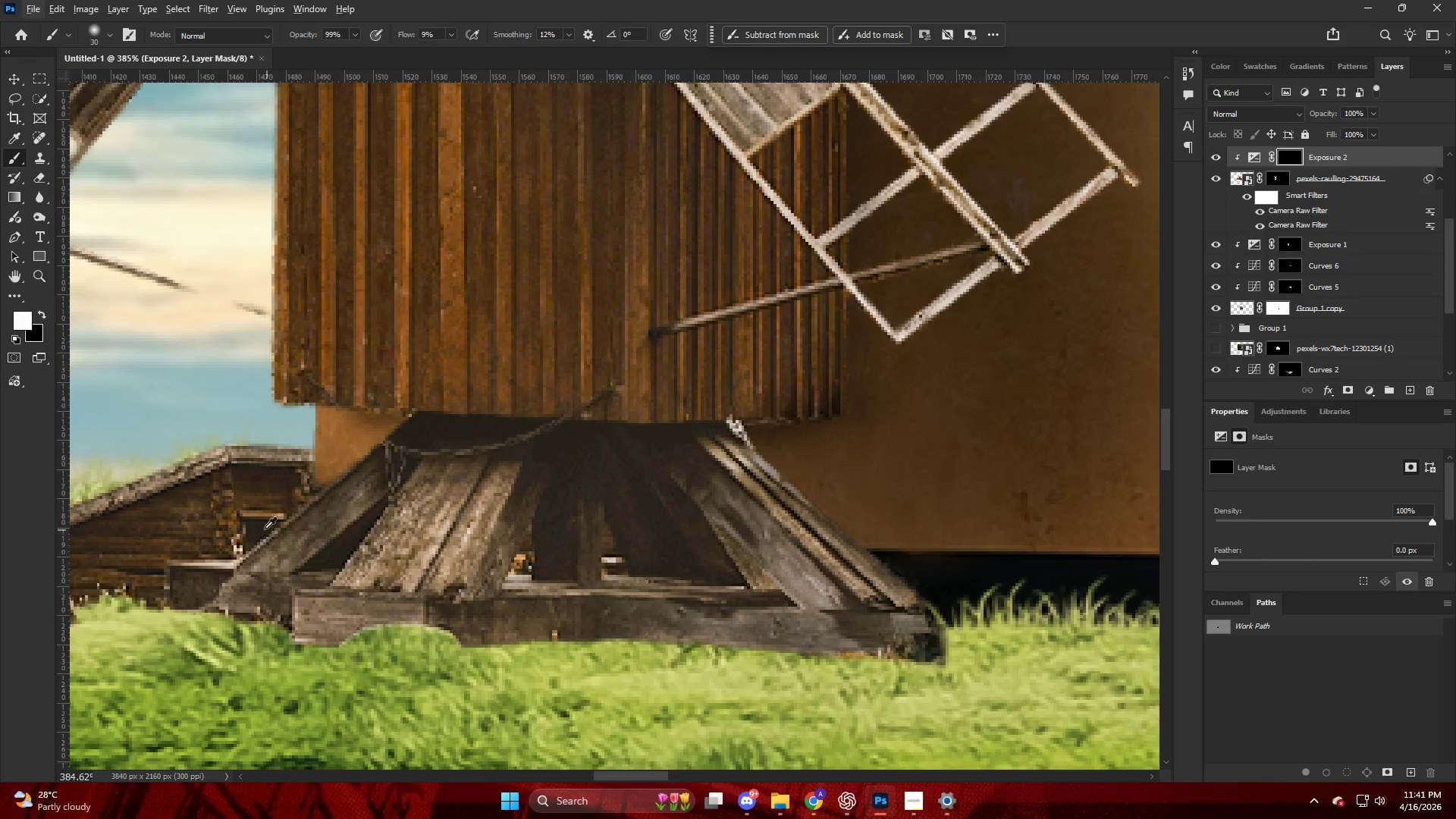 
left_click_drag(start_coordinate=[327, 434], to_coordinate=[271, 478])
 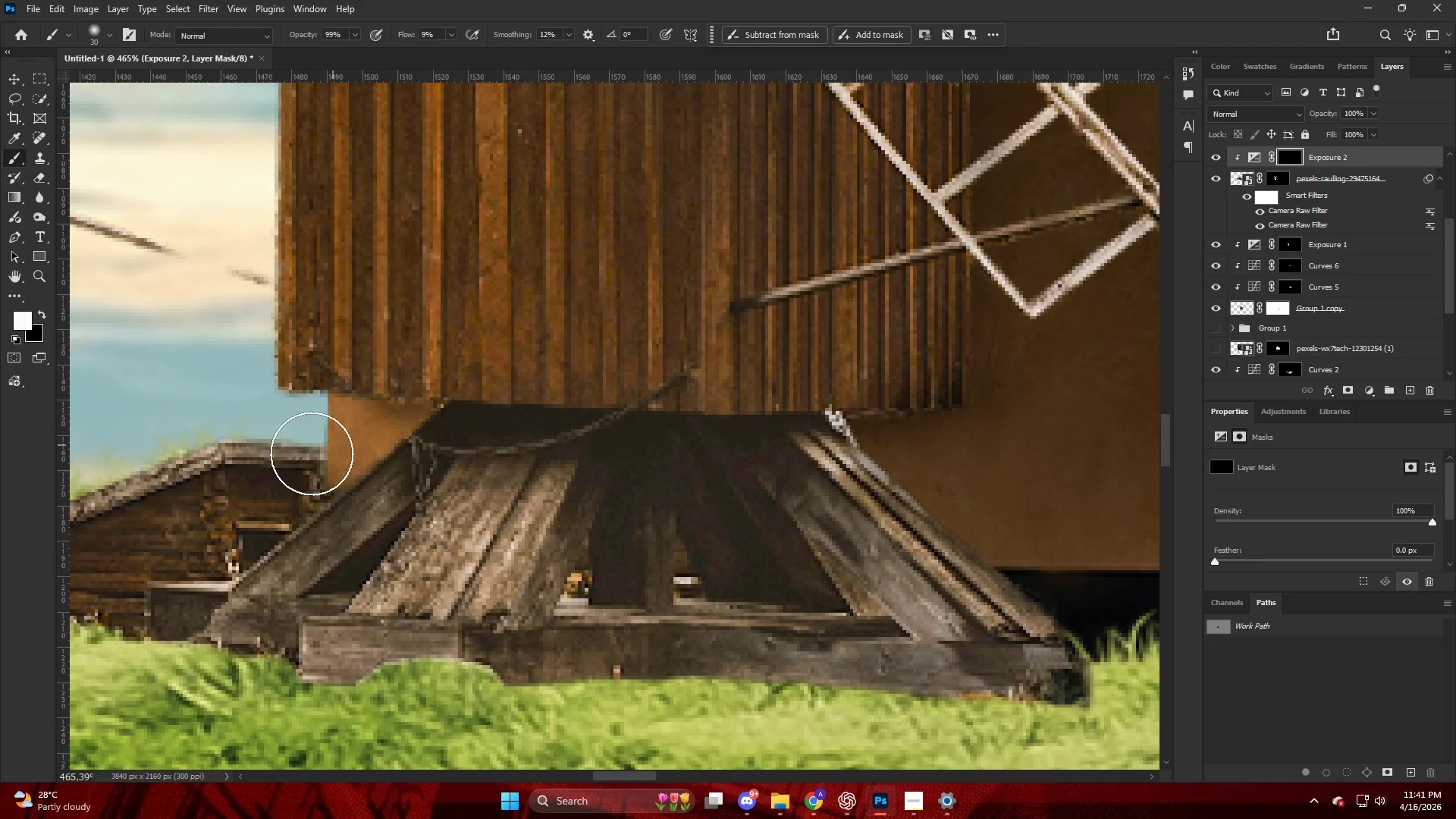 
left_click_drag(start_coordinate=[334, 445], to_coordinate=[271, 463])
 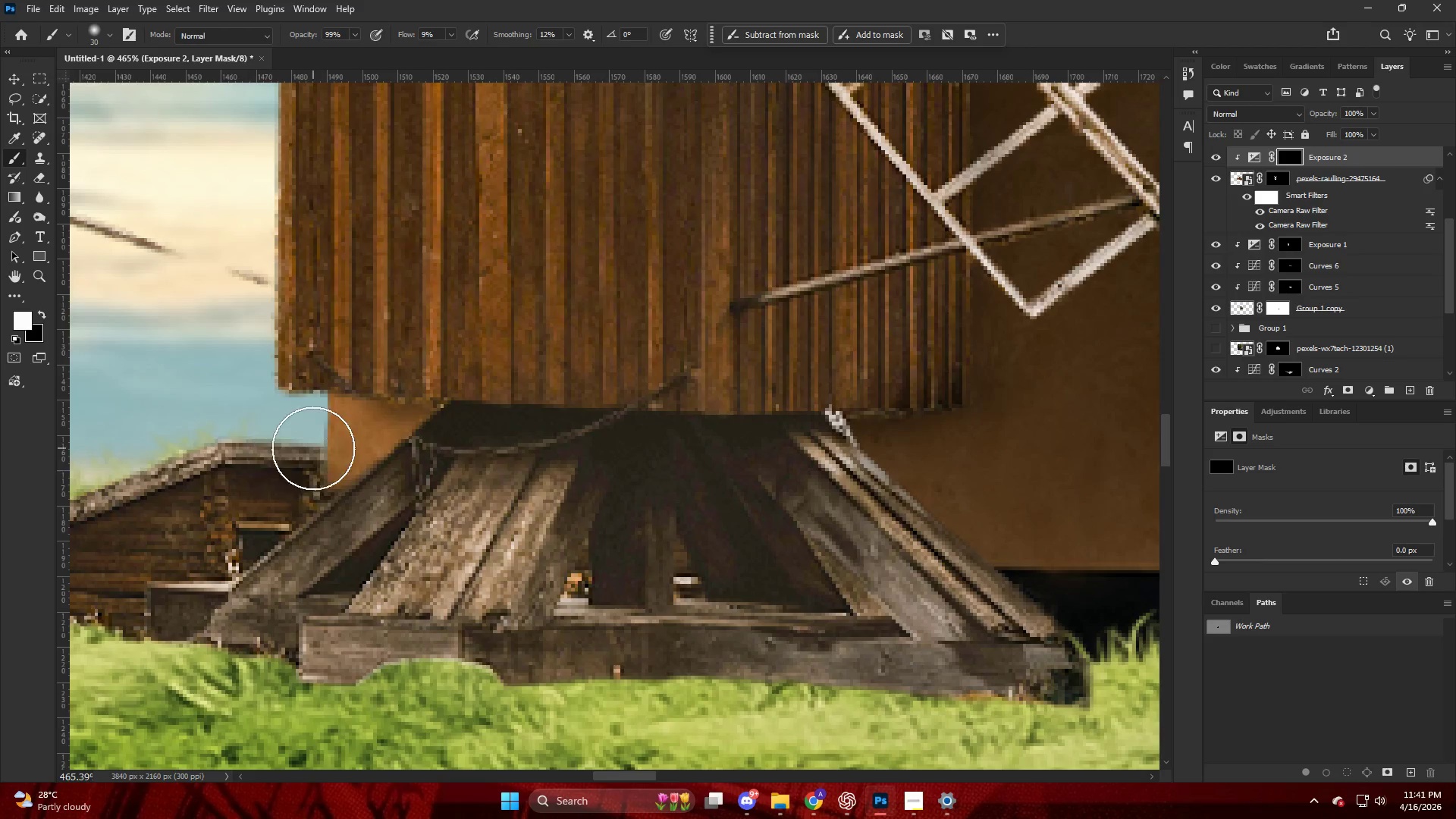 
scroll: coordinate [256, 517], scroll_direction: up, amount: 3.0
 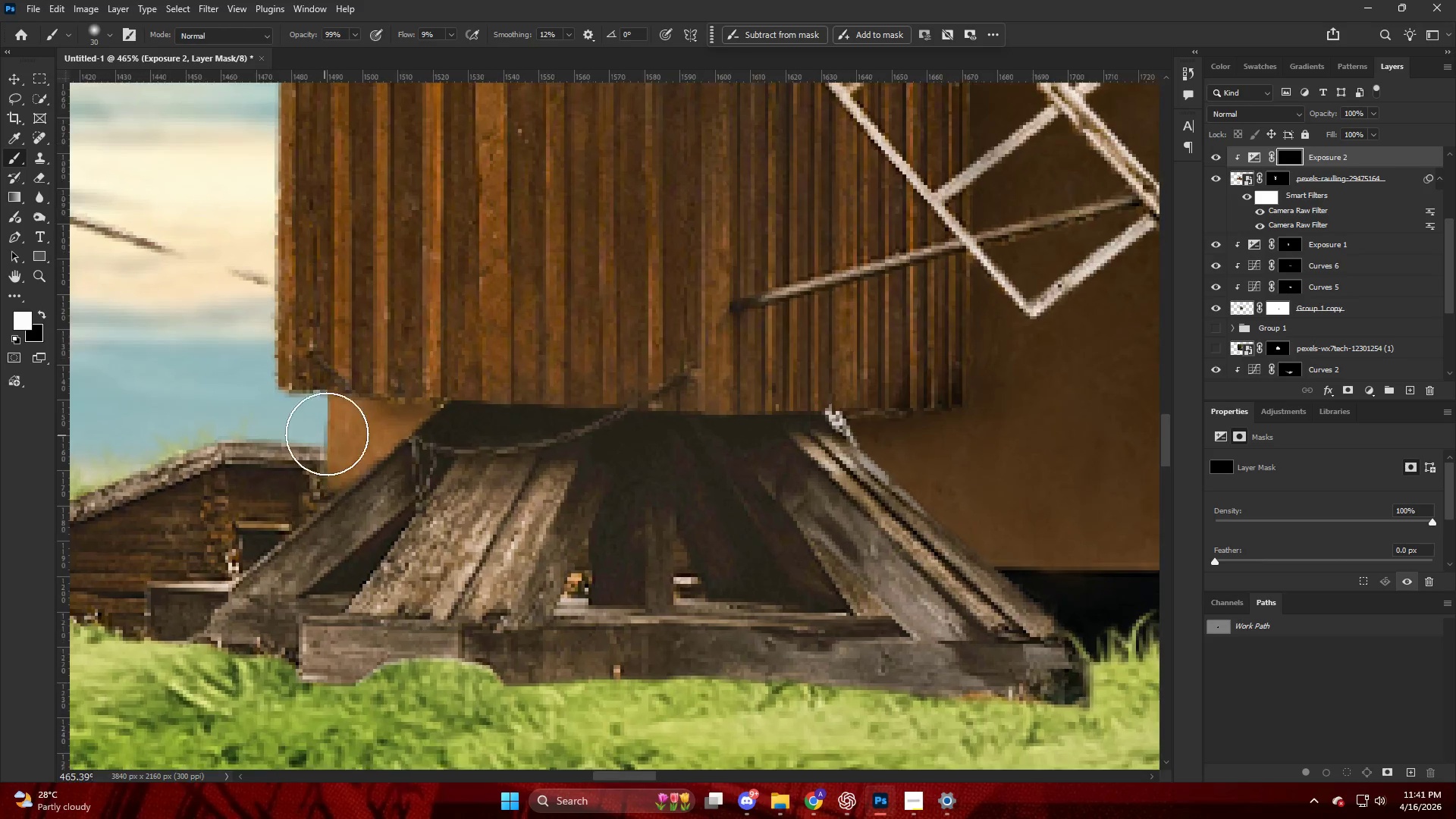 
left_click_drag(start_coordinate=[304, 450], to_coordinate=[308, 444])
 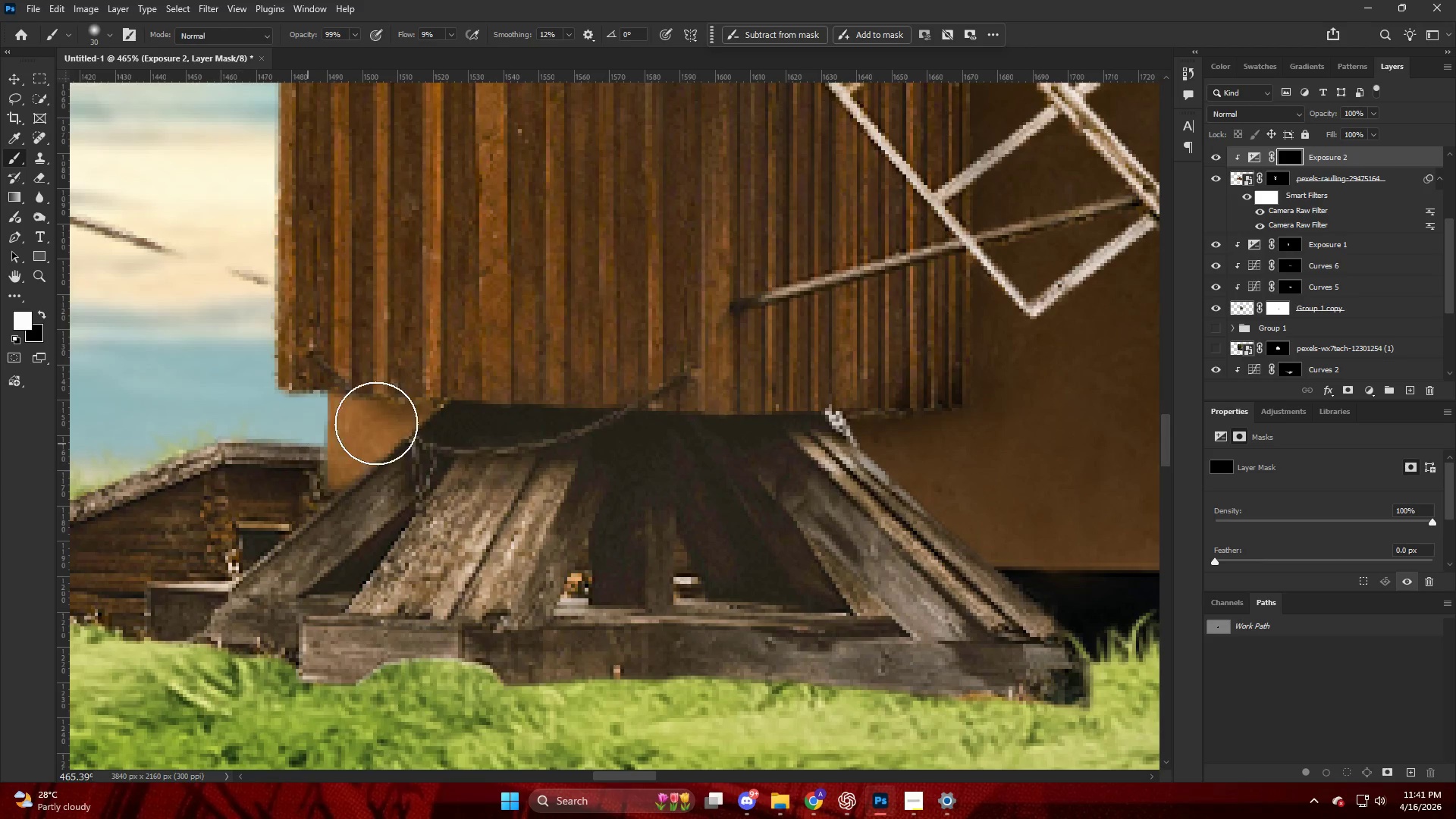 
left_click_drag(start_coordinate=[355, 430], to_coordinate=[272, 449])
 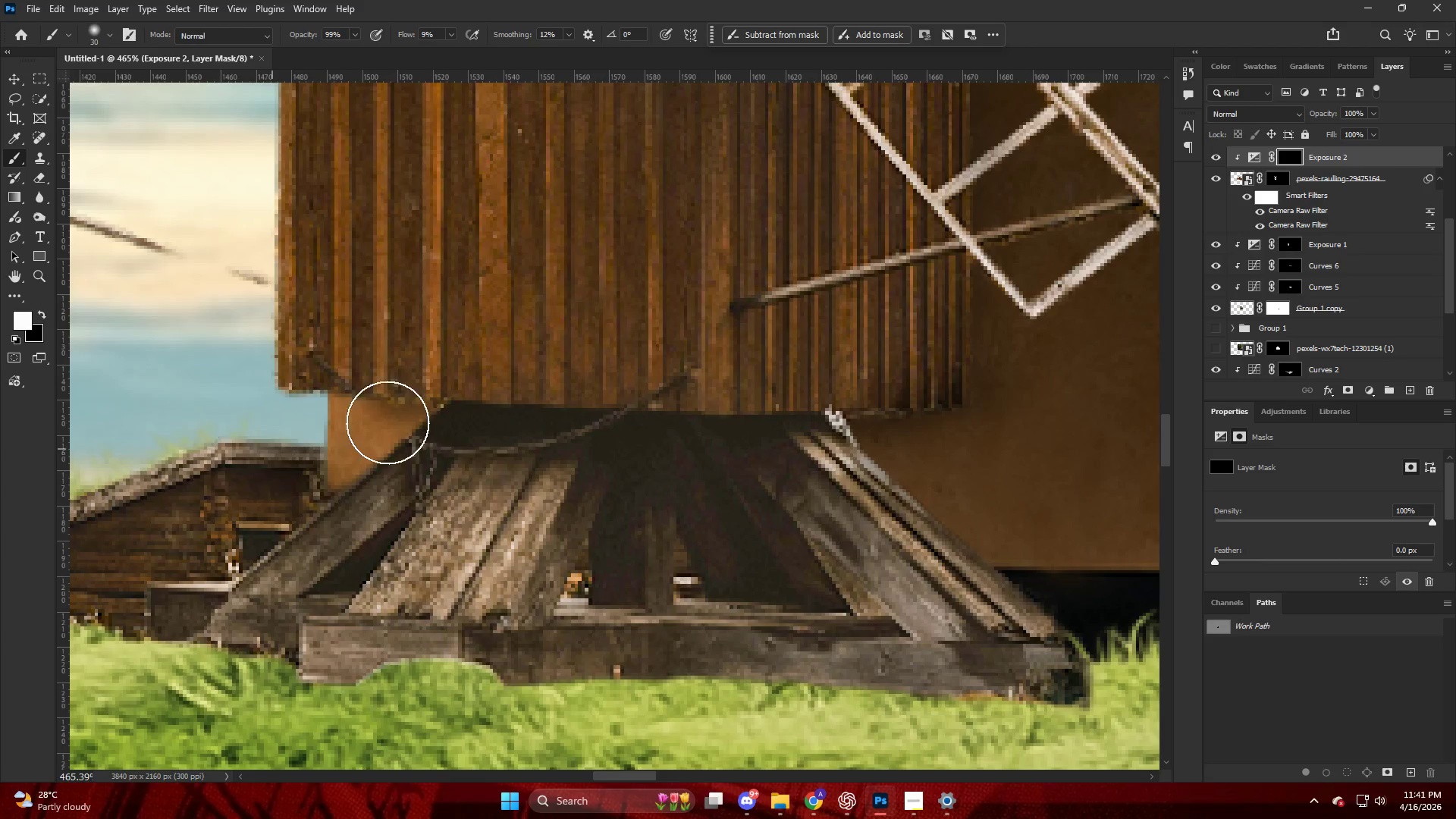 
left_click_drag(start_coordinate=[367, 435], to_coordinate=[216, 480])
 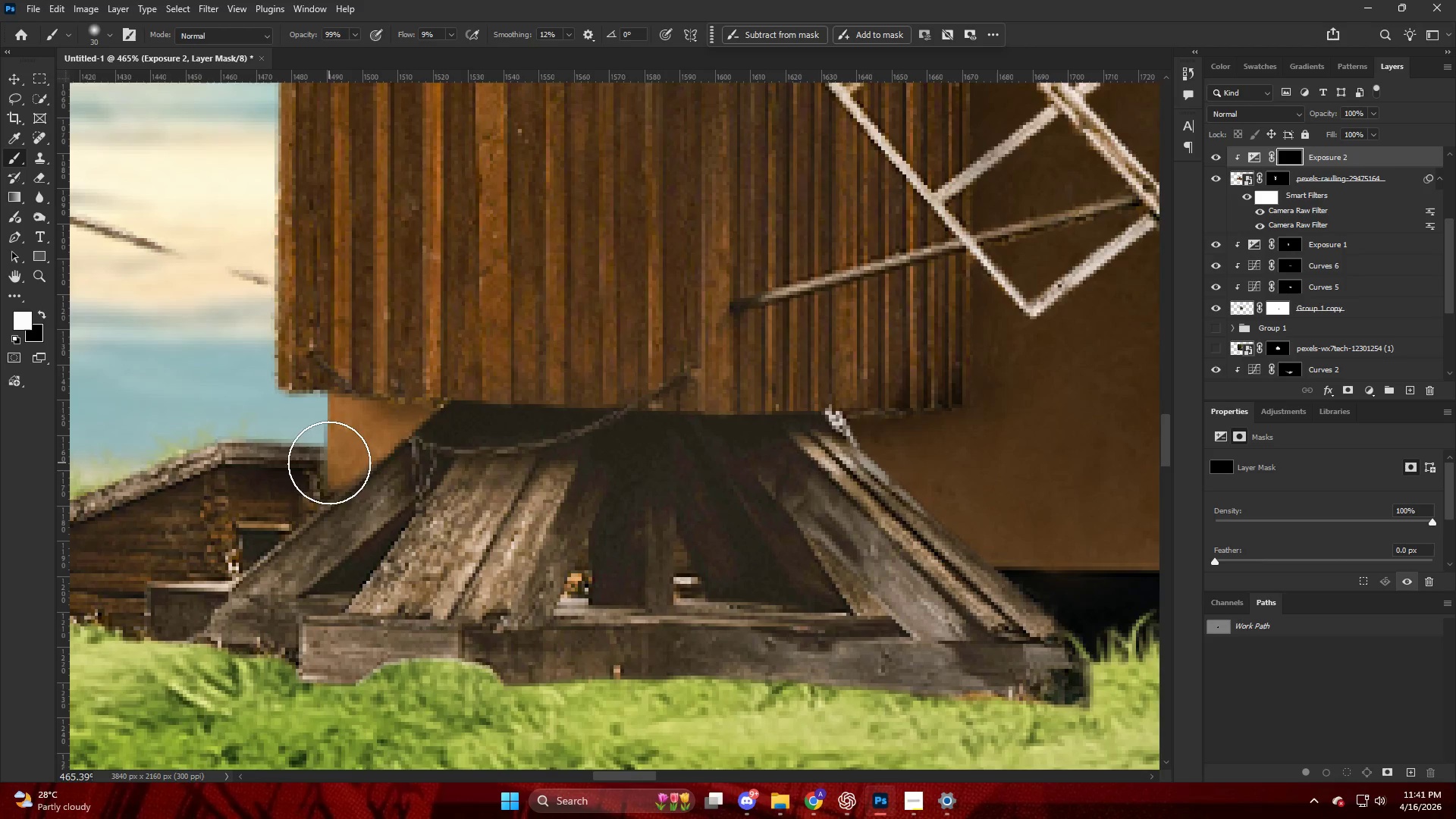 
key(Alt+AltLeft)
 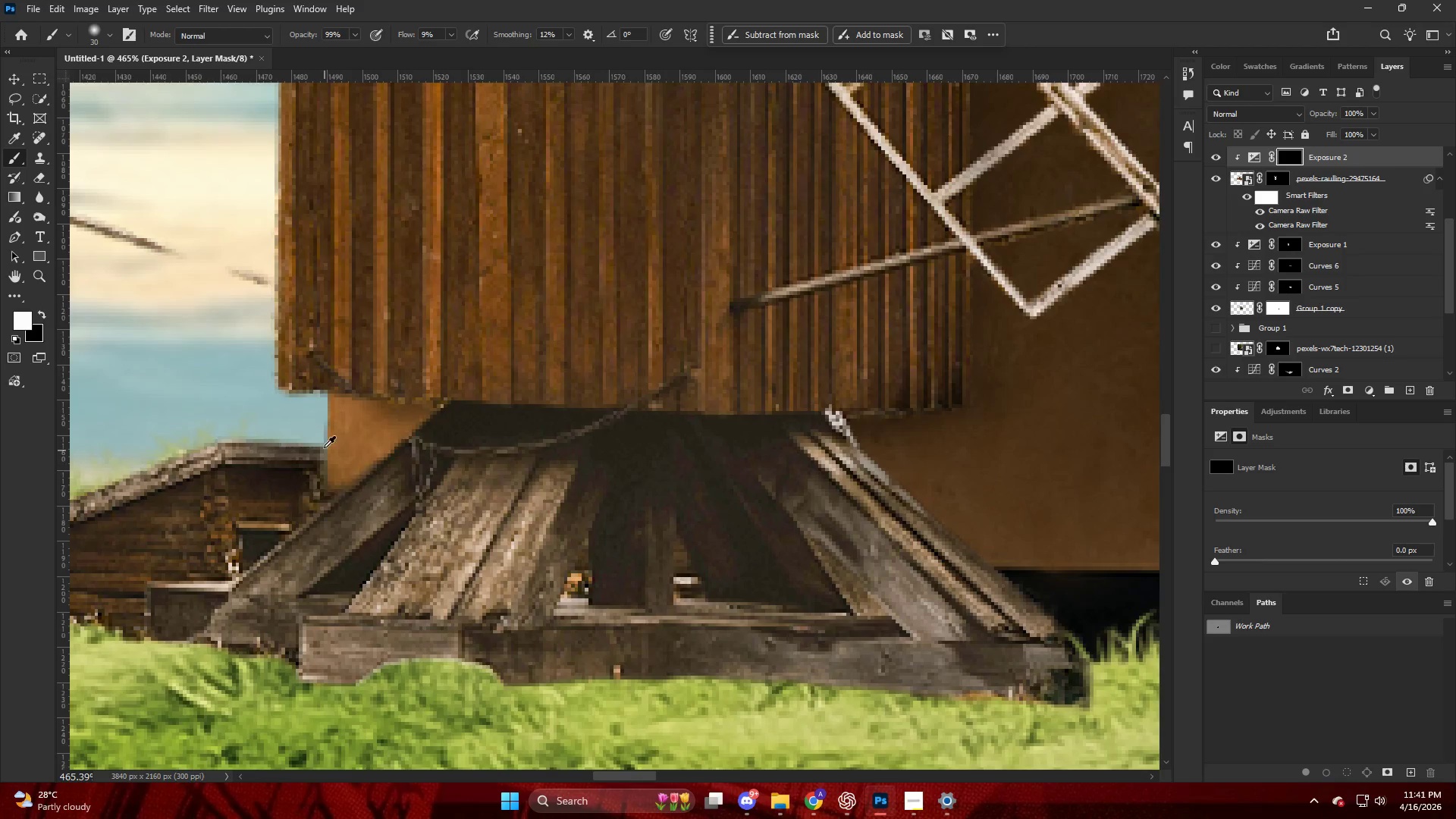 
hold_key(key=AltLeft, duration=0.53)
 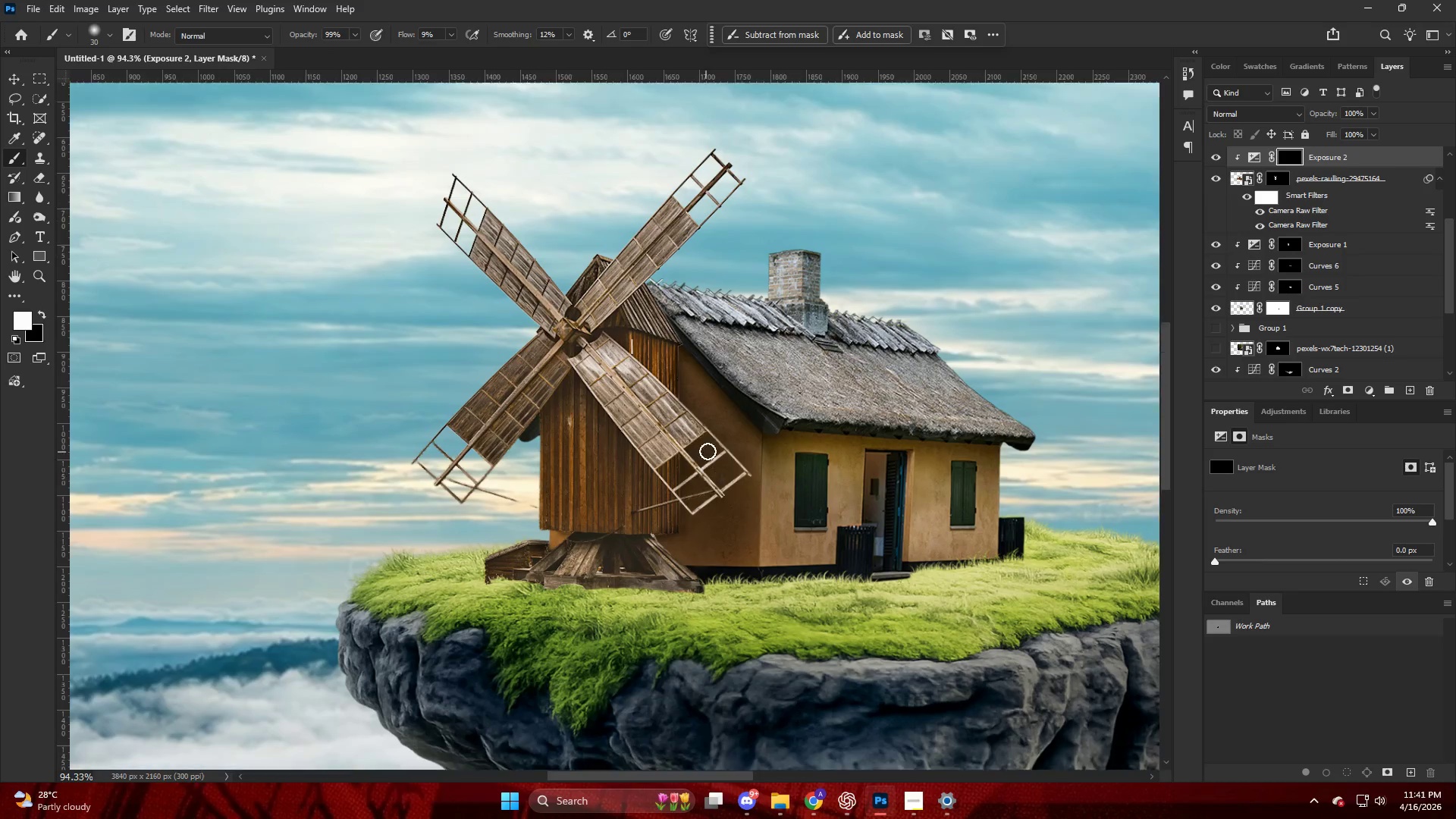 
scroll: coordinate [706, 452], scroll_direction: down, amount: 9.0
 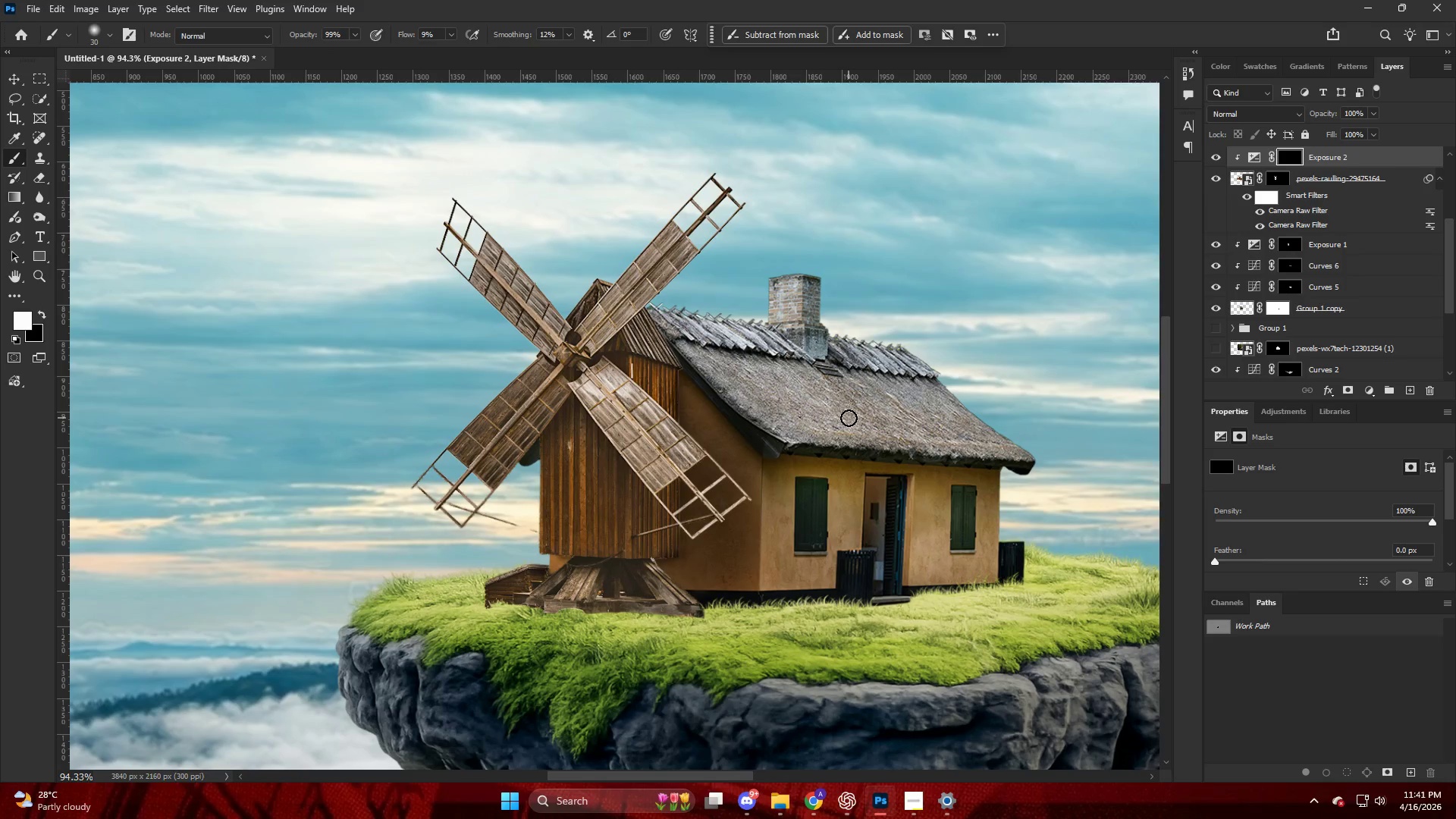 
wait(14.41)
 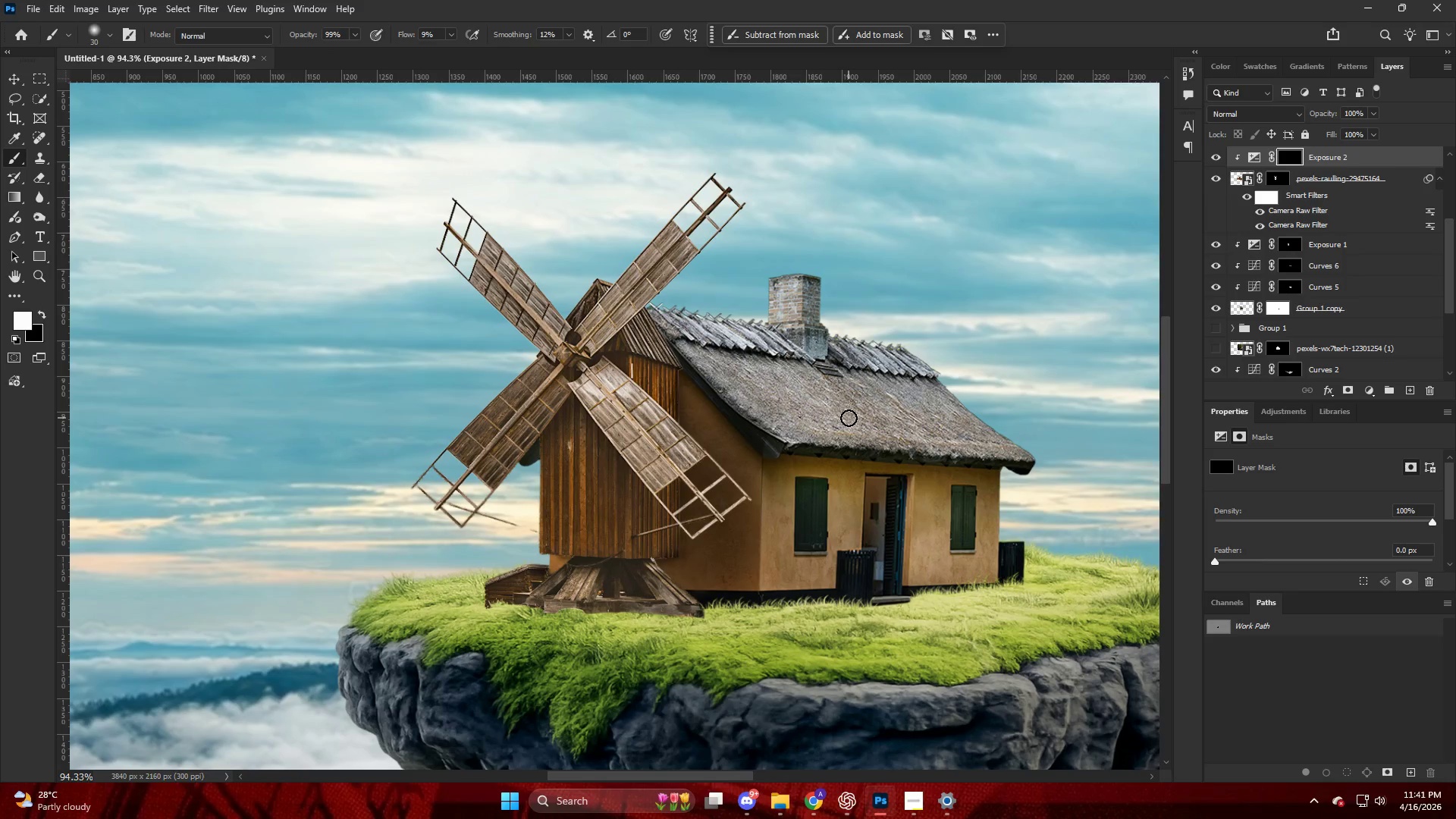 
hold_key(key=AltLeft, duration=0.42)
 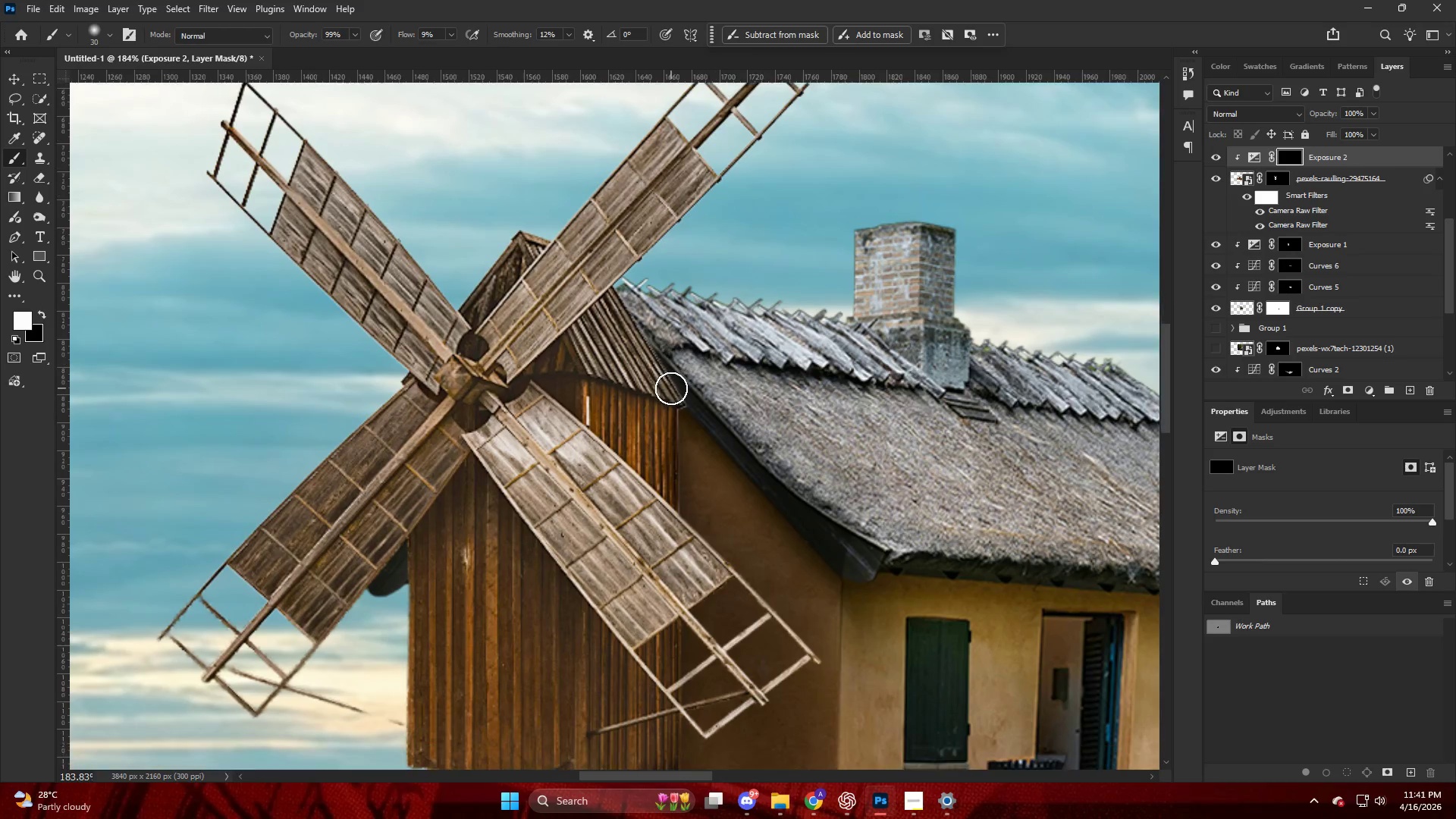 
key(Alt+AltLeft)
 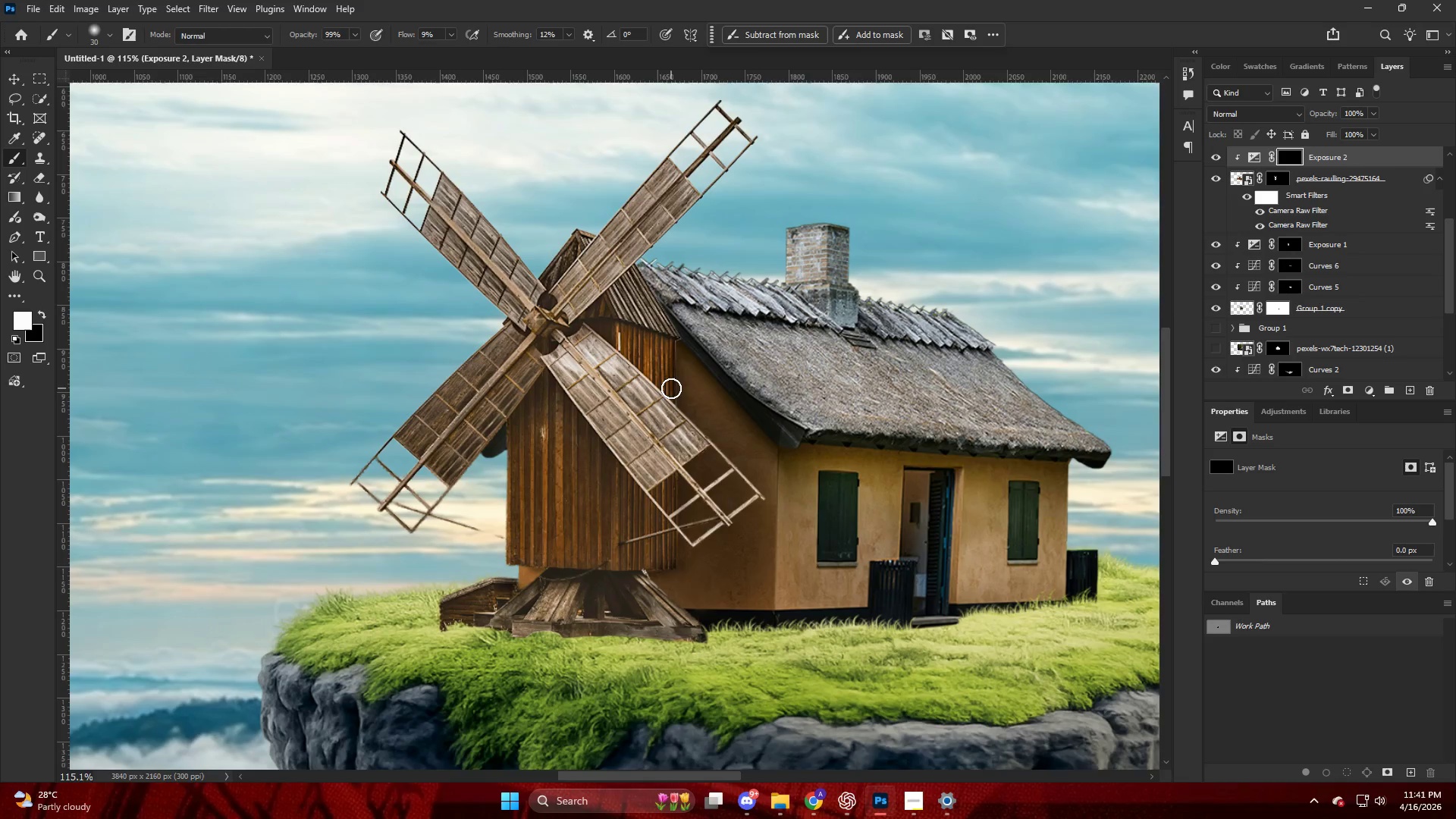 
hold_key(key=AltLeft, duration=0.78)
 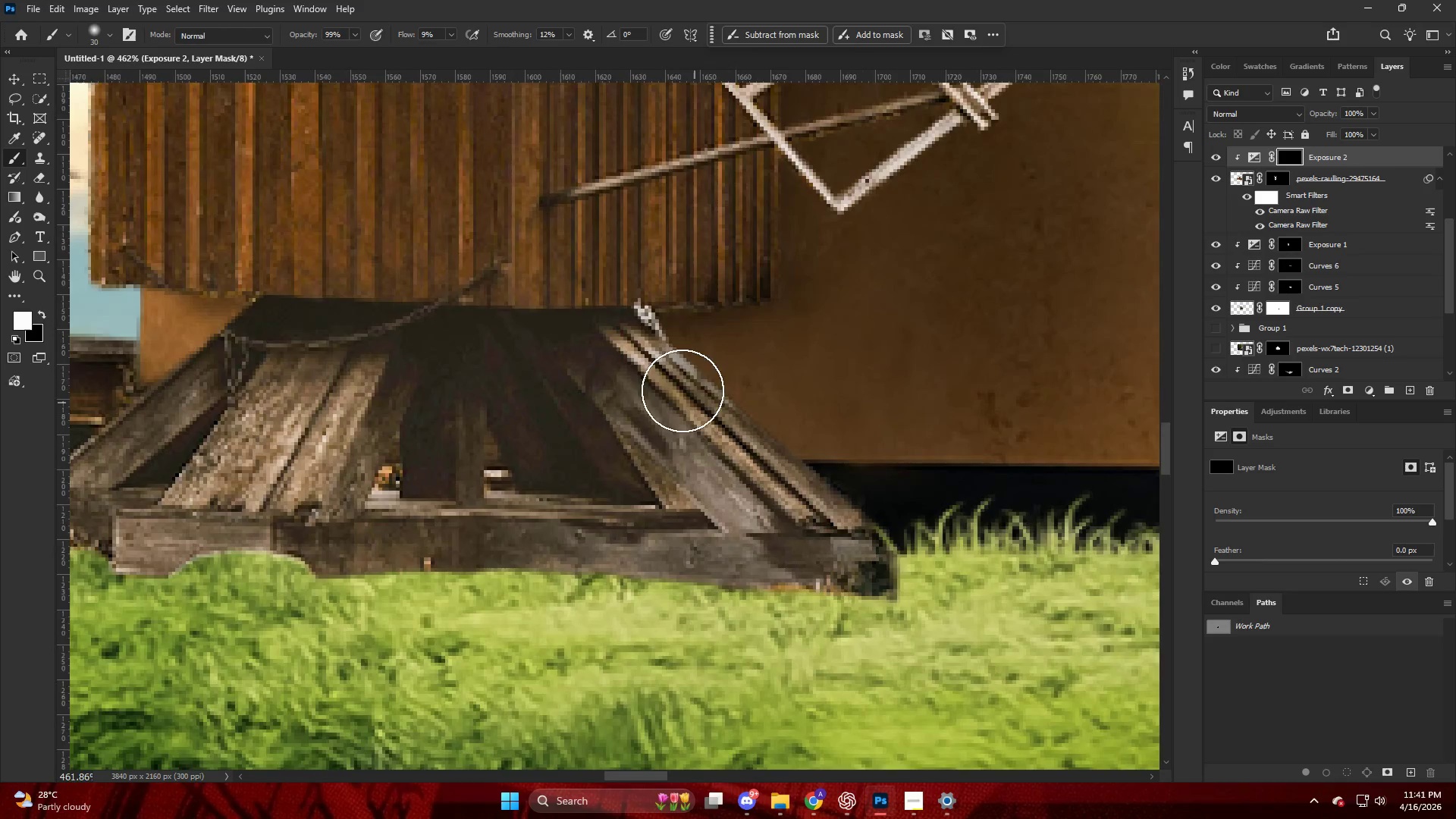 
left_click_drag(start_coordinate=[692, 400], to_coordinate=[883, 619])
 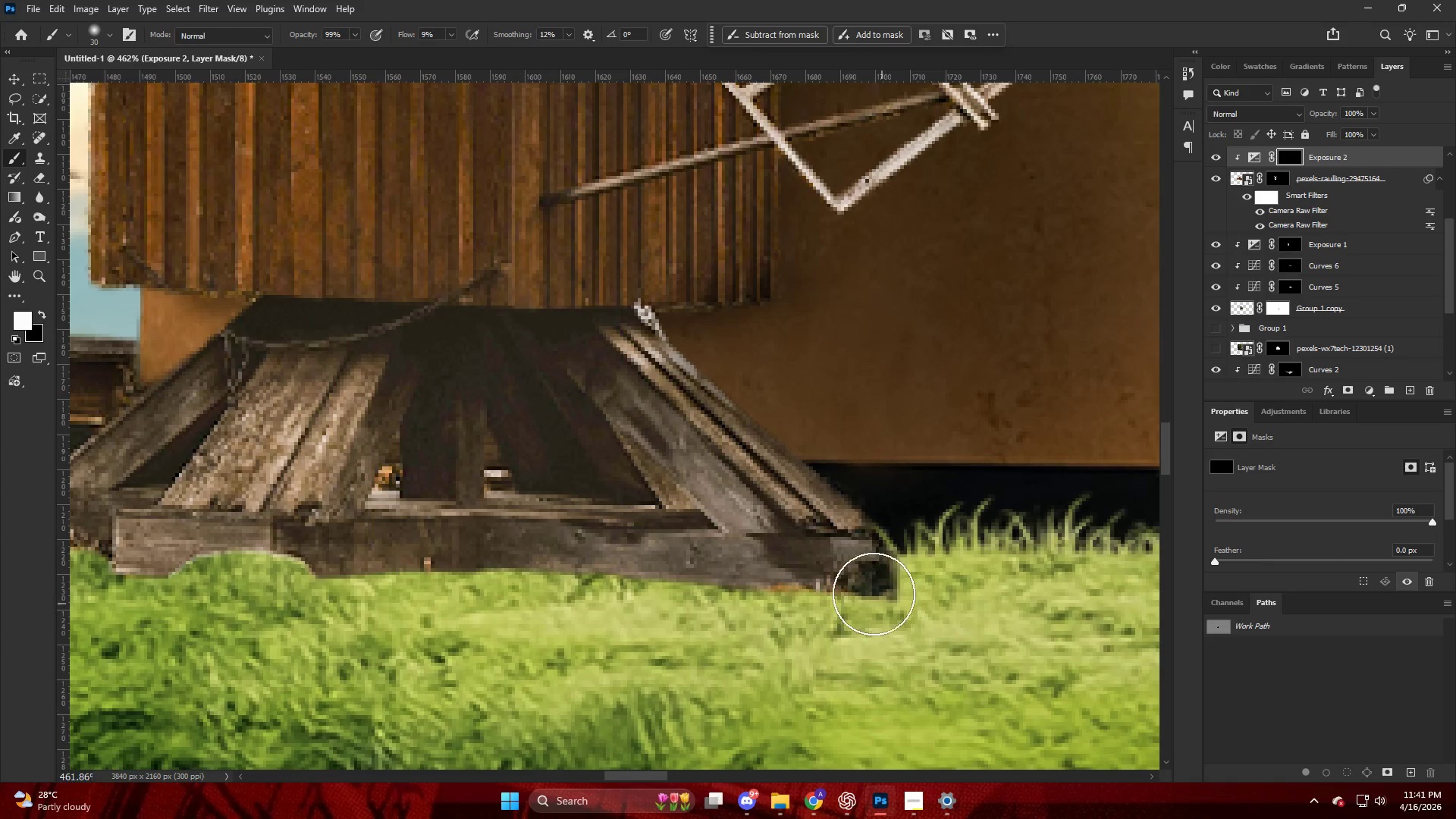 
scroll: coordinate [726, 442], scroll_direction: up, amount: 6.0
 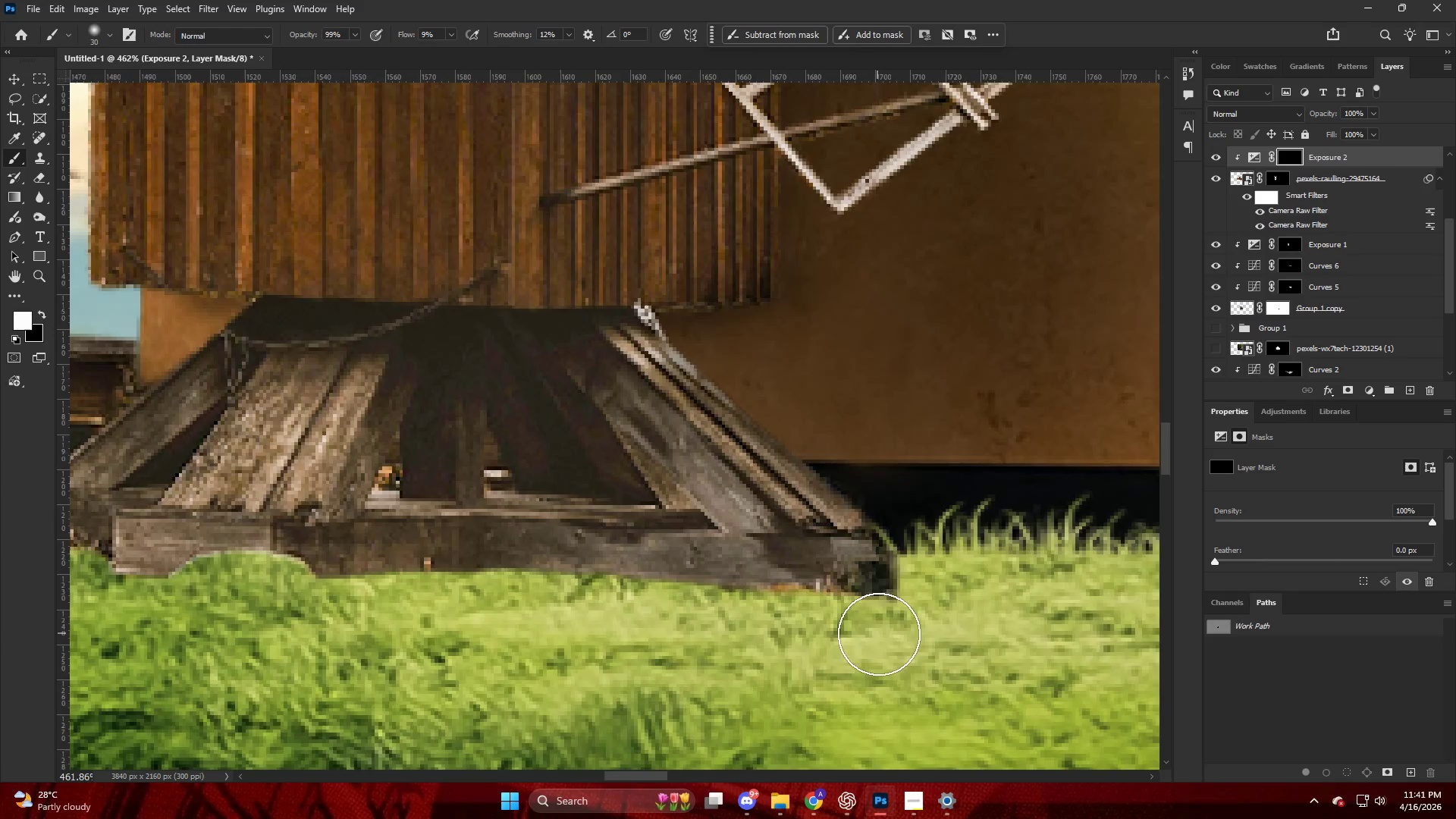 
key(Alt+AltLeft)
 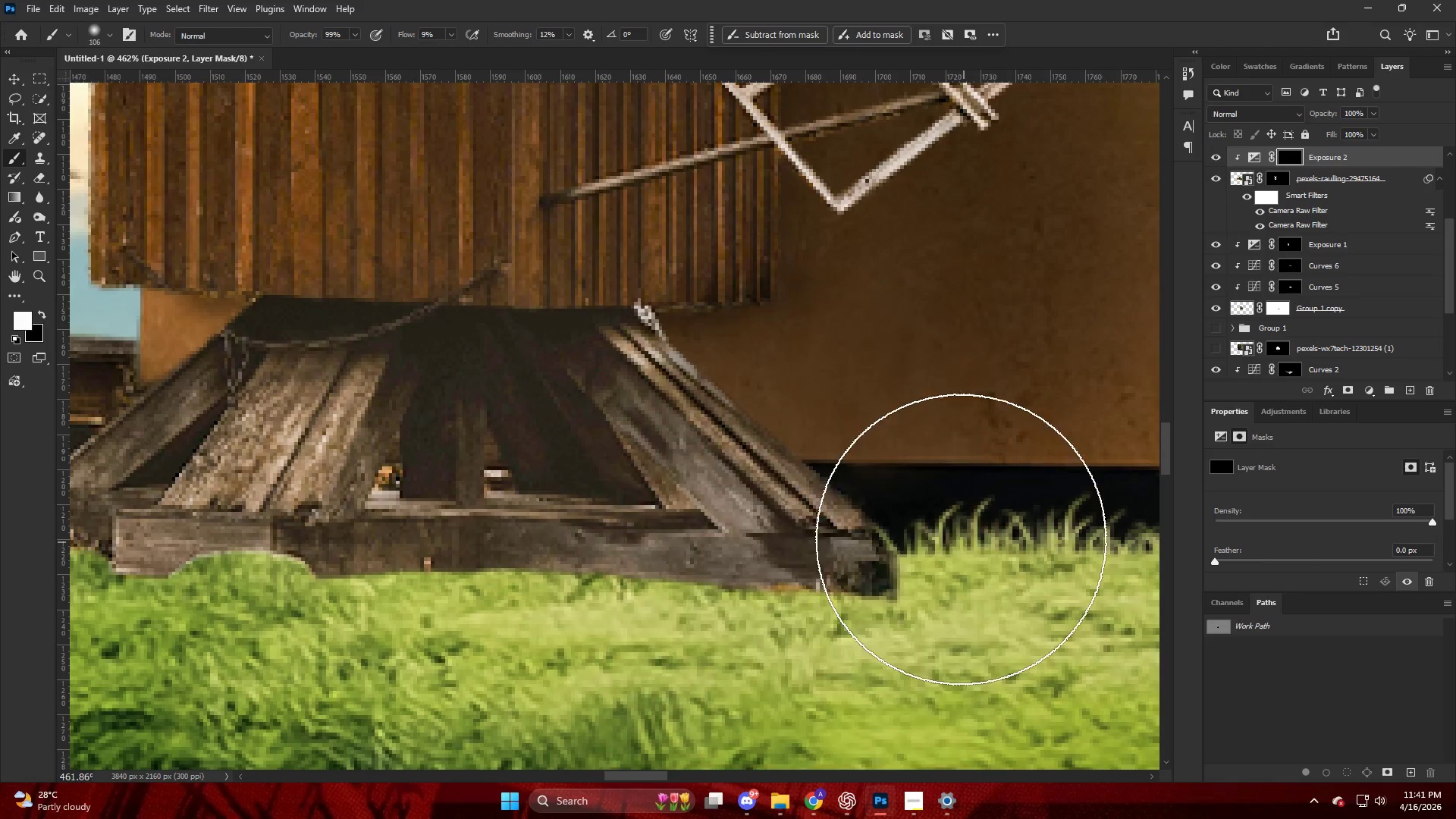 
left_click_drag(start_coordinate=[886, 504], to_coordinate=[461, 485])
 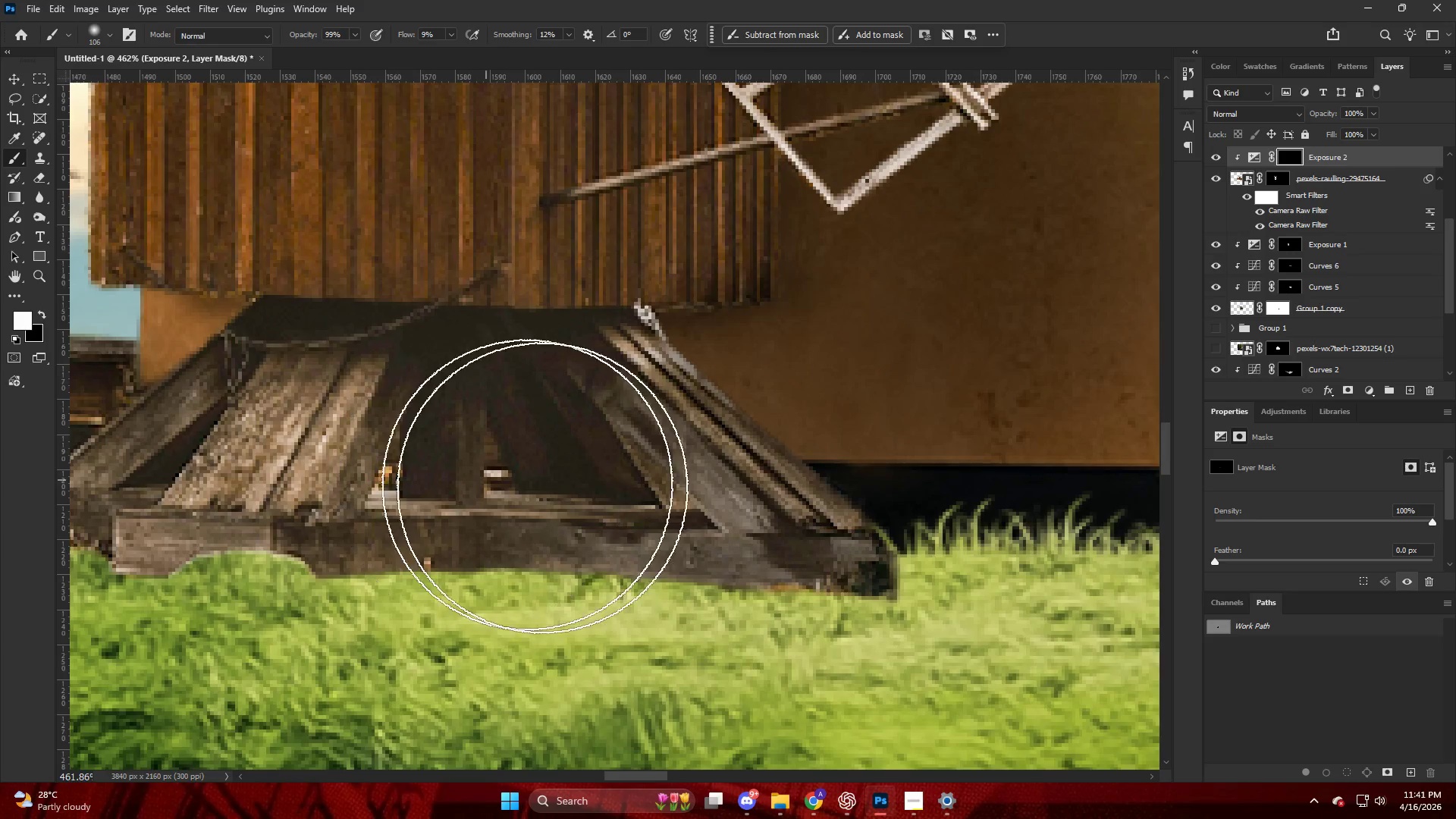 
hold_key(key=AltLeft, duration=0.52)
scroll: coordinate [568, 504], scroll_direction: down, amount: 6.0
 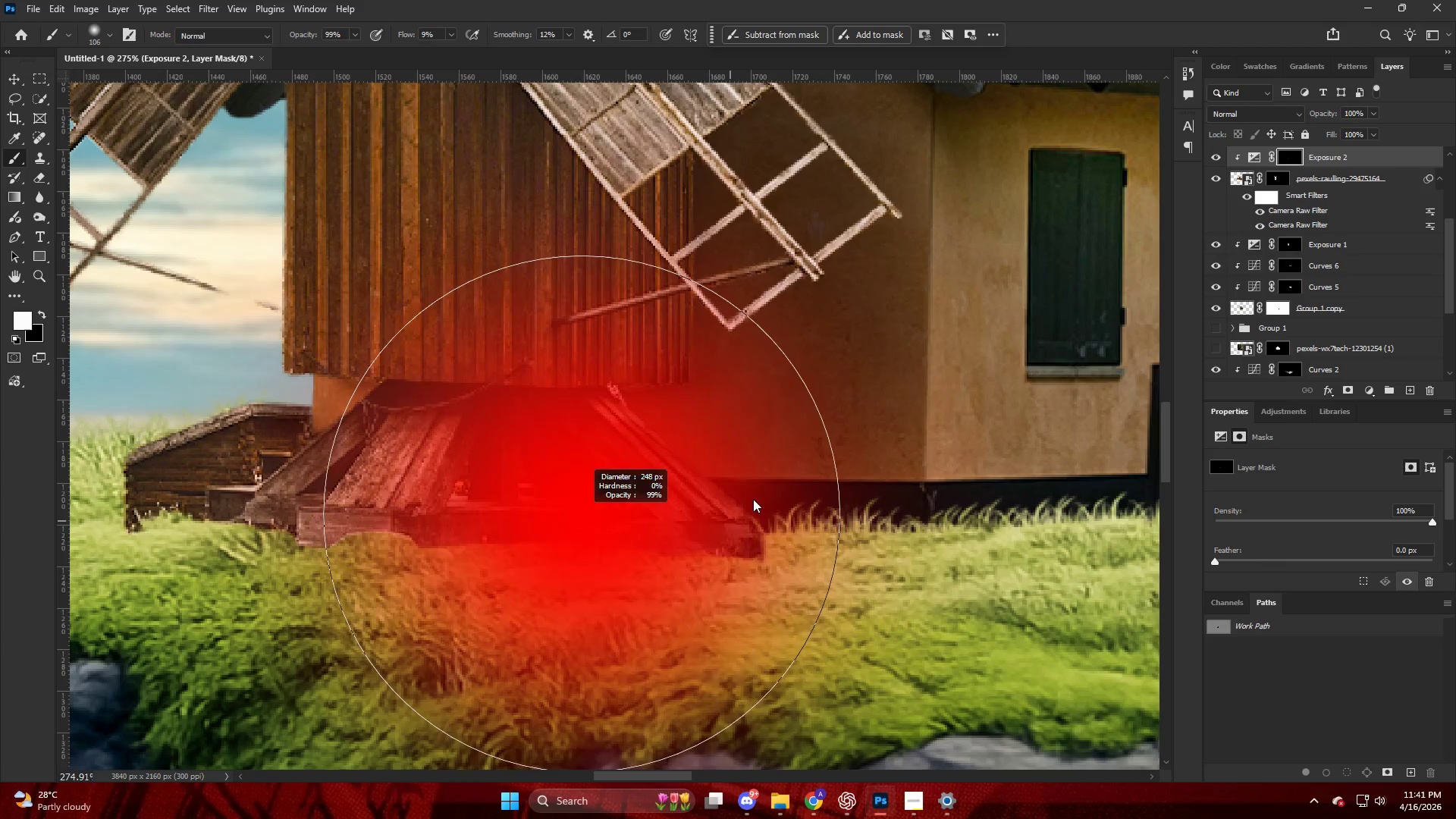 
left_click_drag(start_coordinate=[679, 378], to_coordinate=[576, 448])
 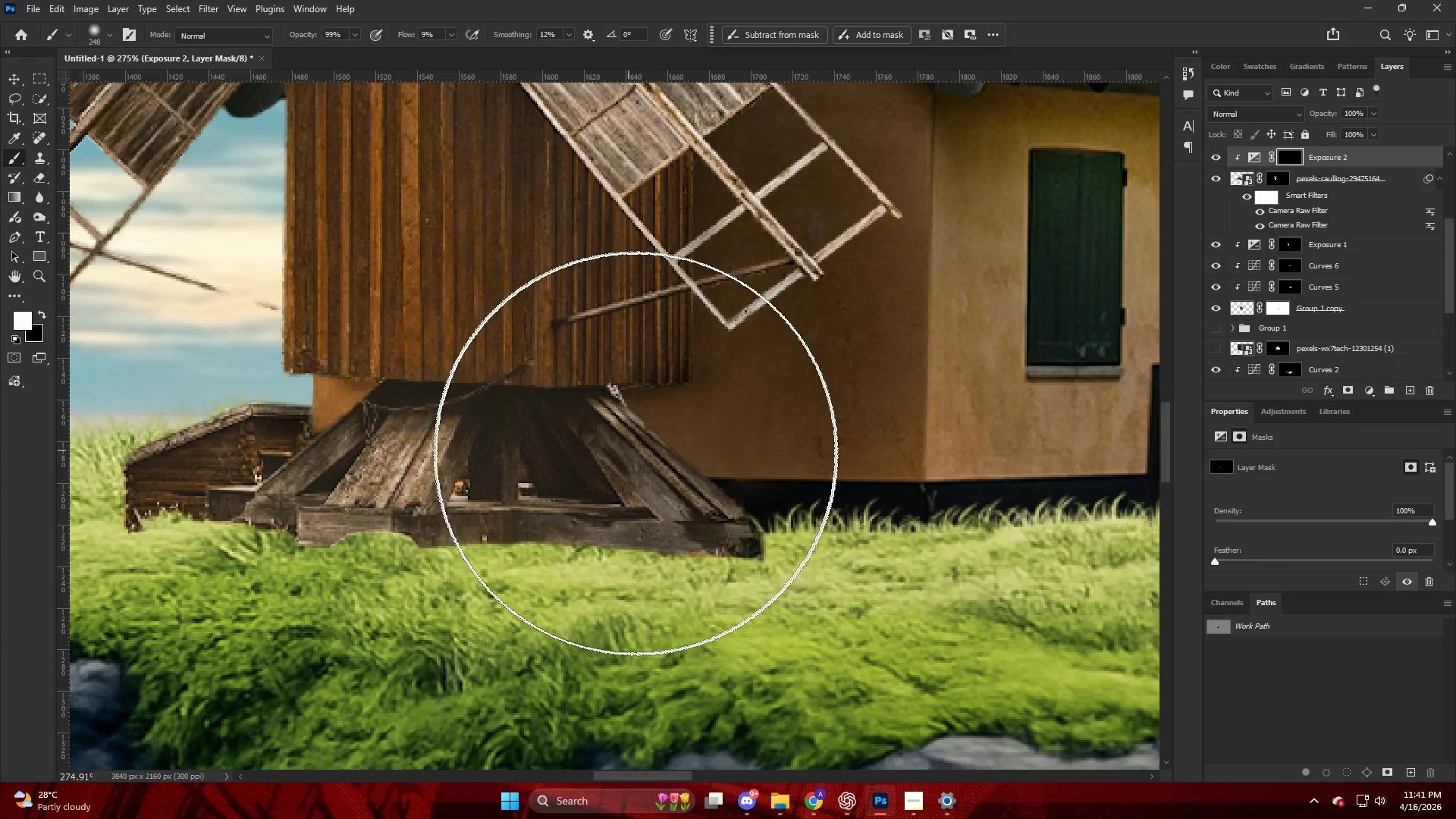 
hold_key(key=AltLeft, duration=0.64)
 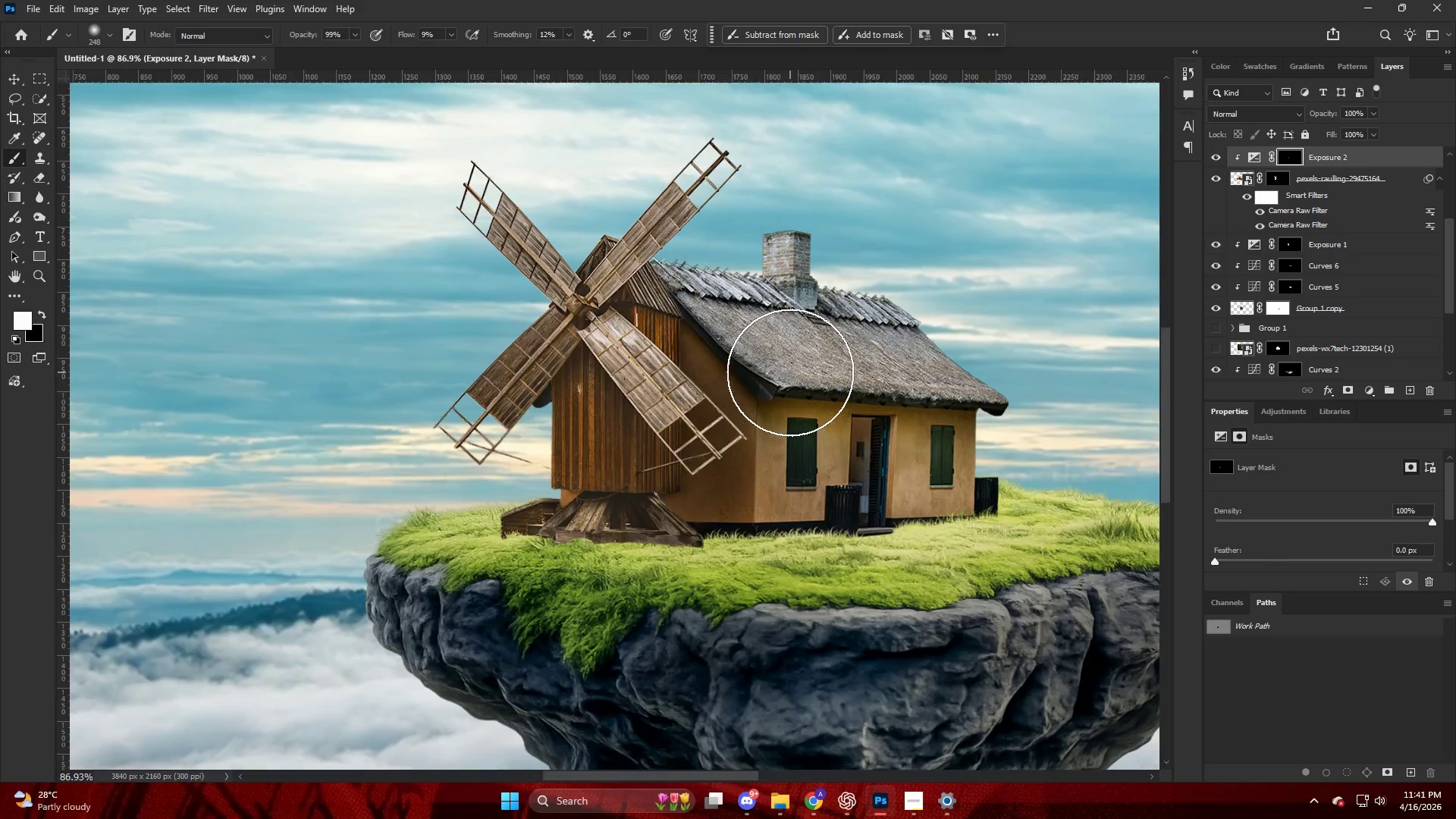 
key(Alt+AltLeft)
 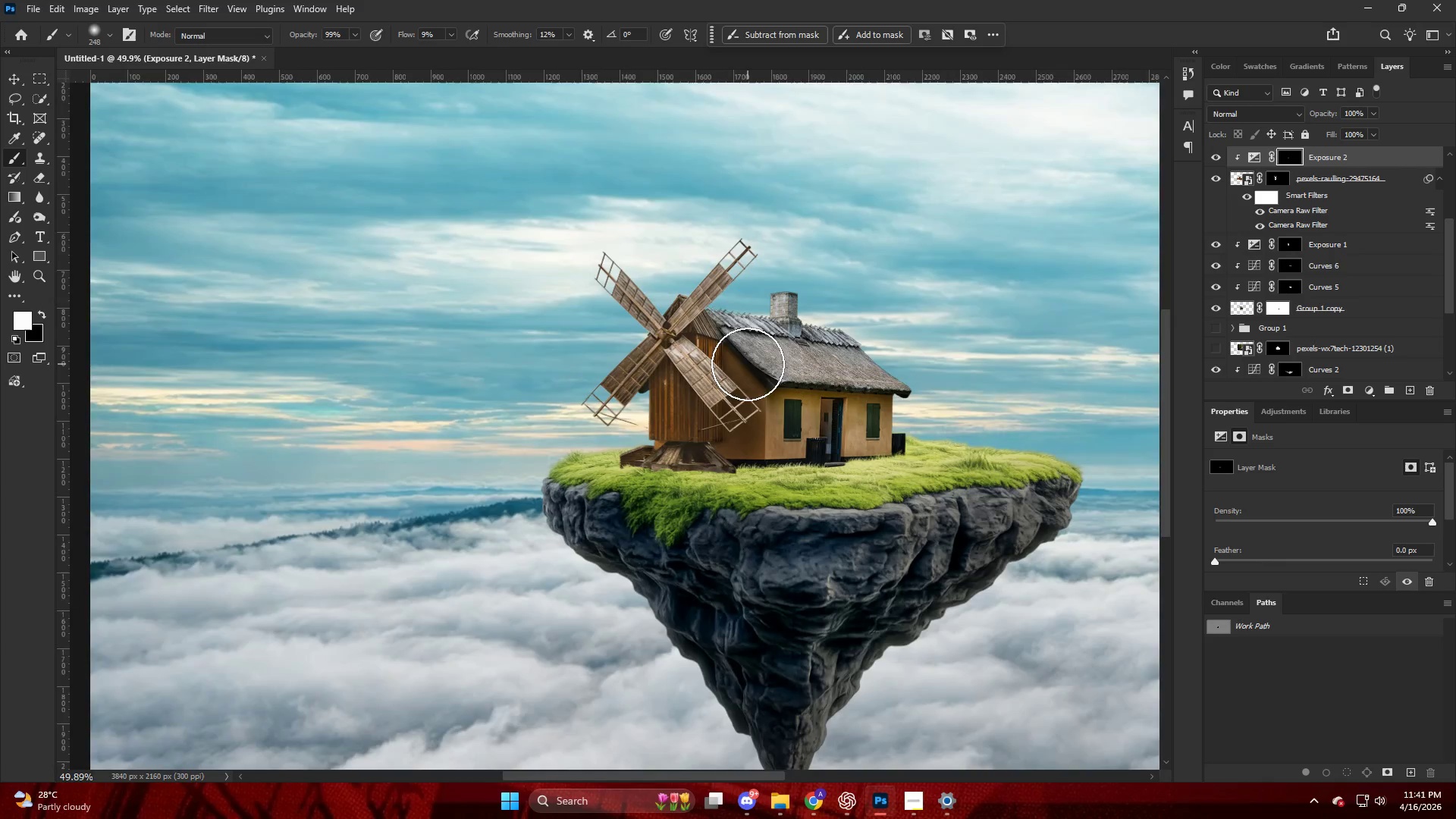 
key(Control+ControlLeft)
 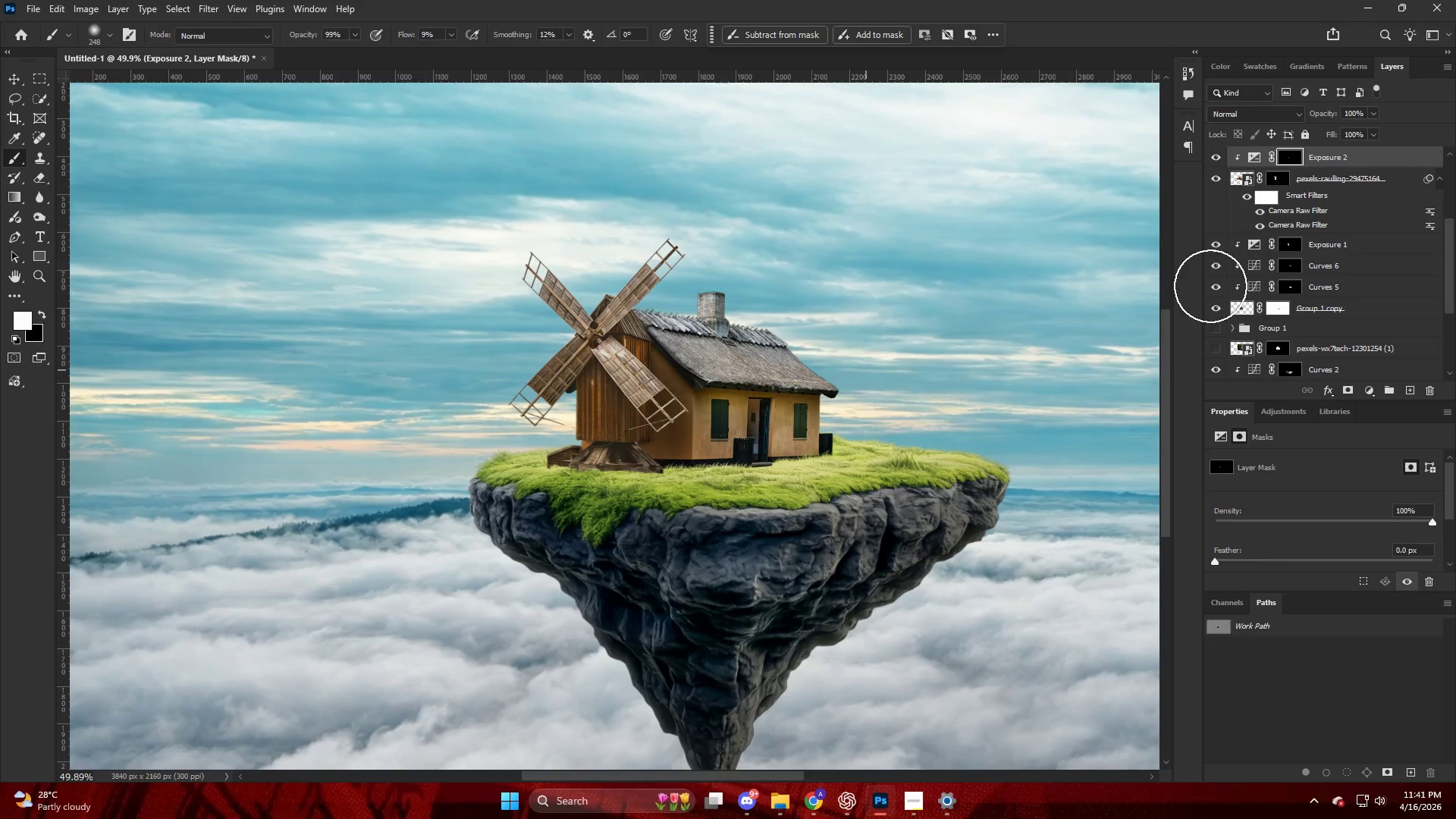 
scroll: coordinate [747, 364], scroll_direction: down, amount: 20.0
 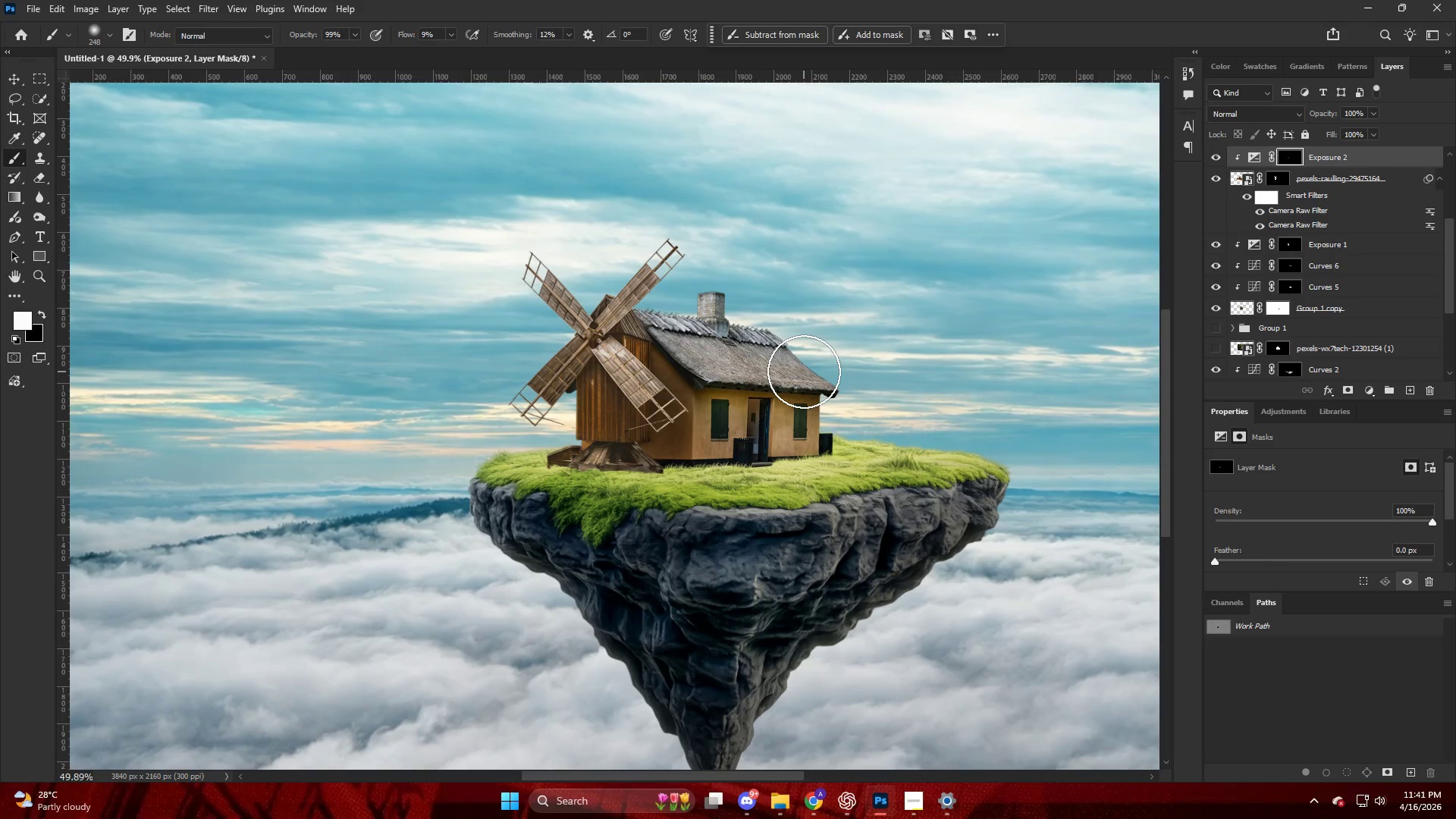 
left_click([1209, 177])
 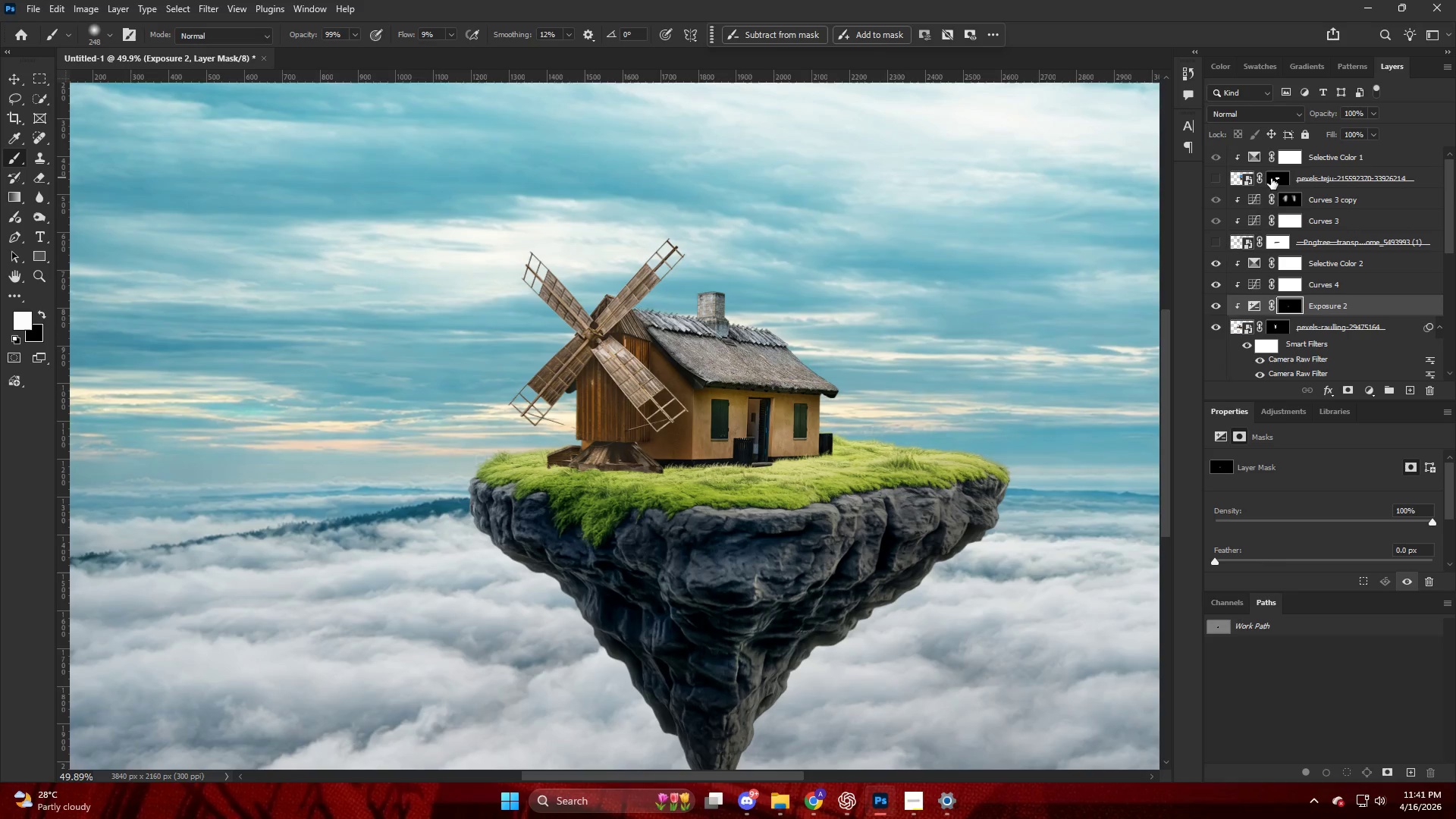 
scroll: coordinate [1260, 214], scroll_direction: up, amount: 12.0
 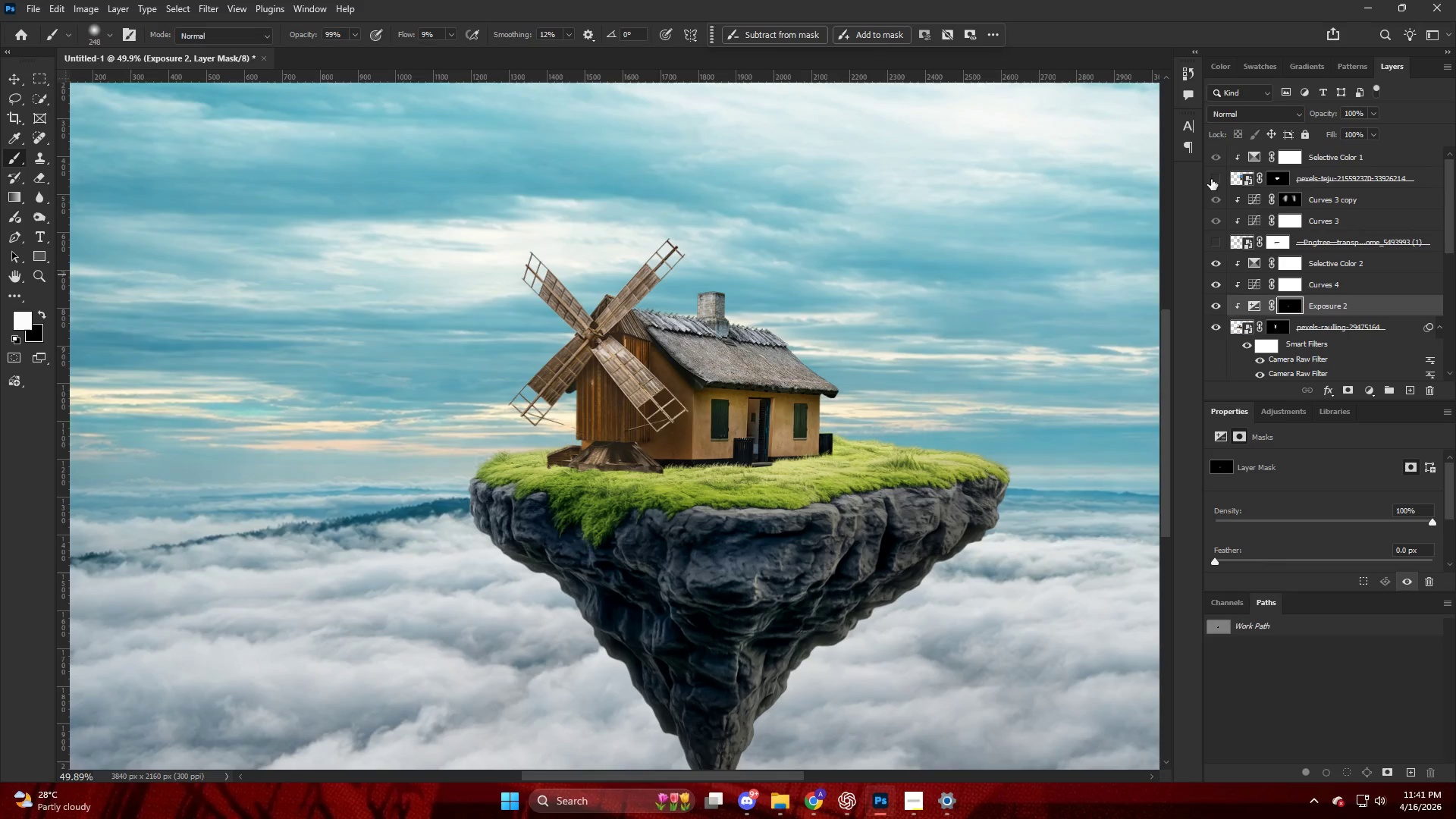 
left_click([1328, 172])
 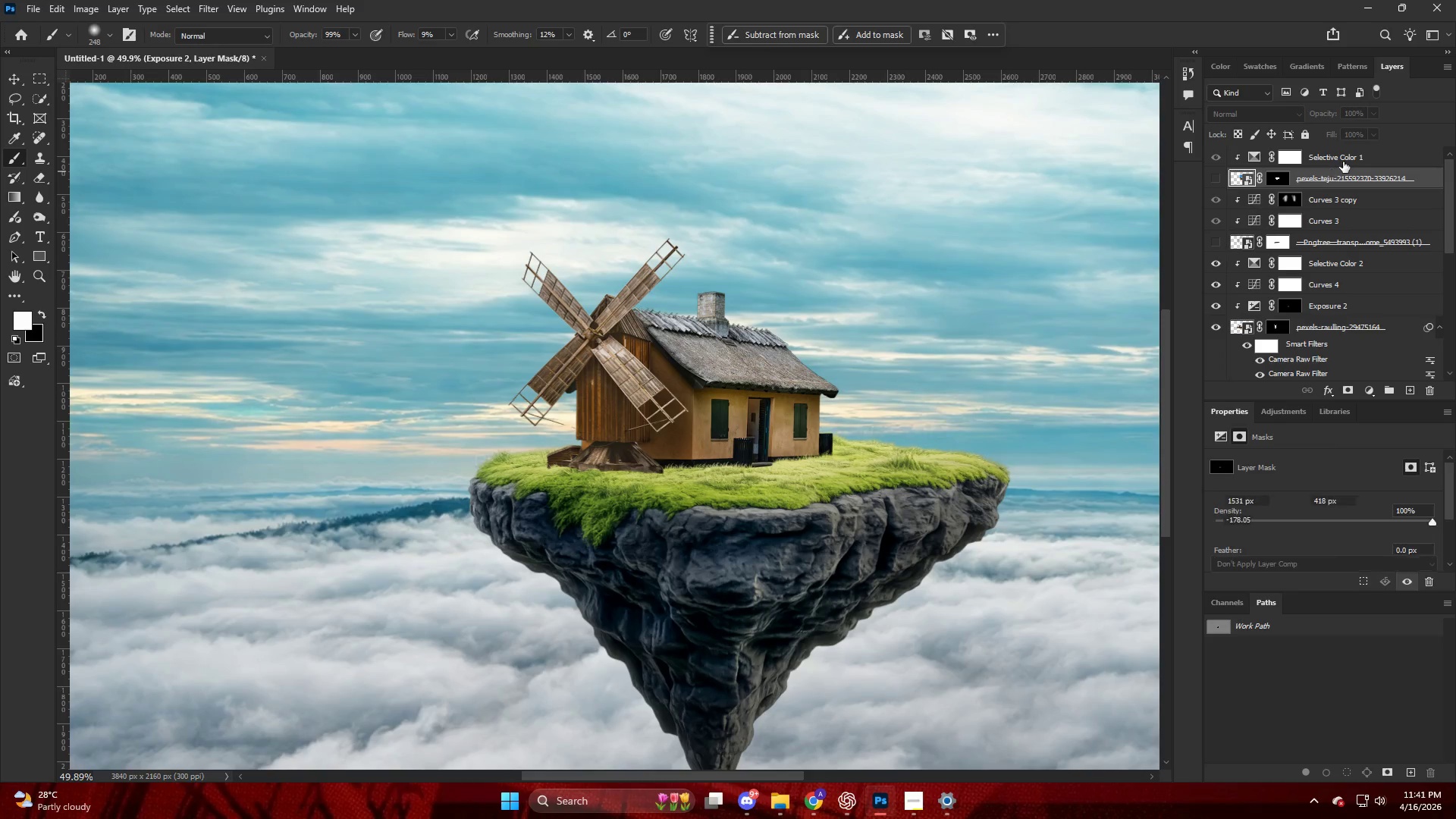 
key(Shift+ShiftLeft)
 